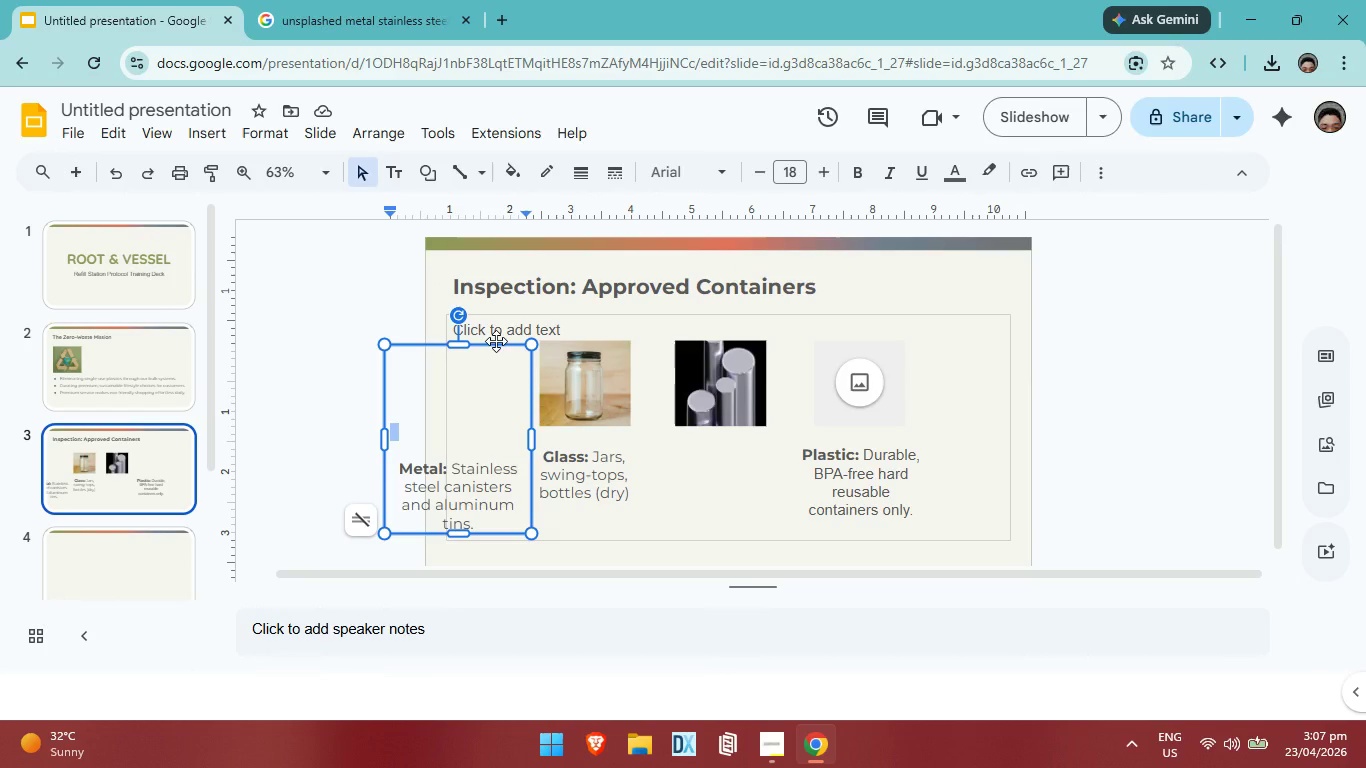 
left_click_drag(start_coordinate=[496, 341], to_coordinate=[762, 332])
 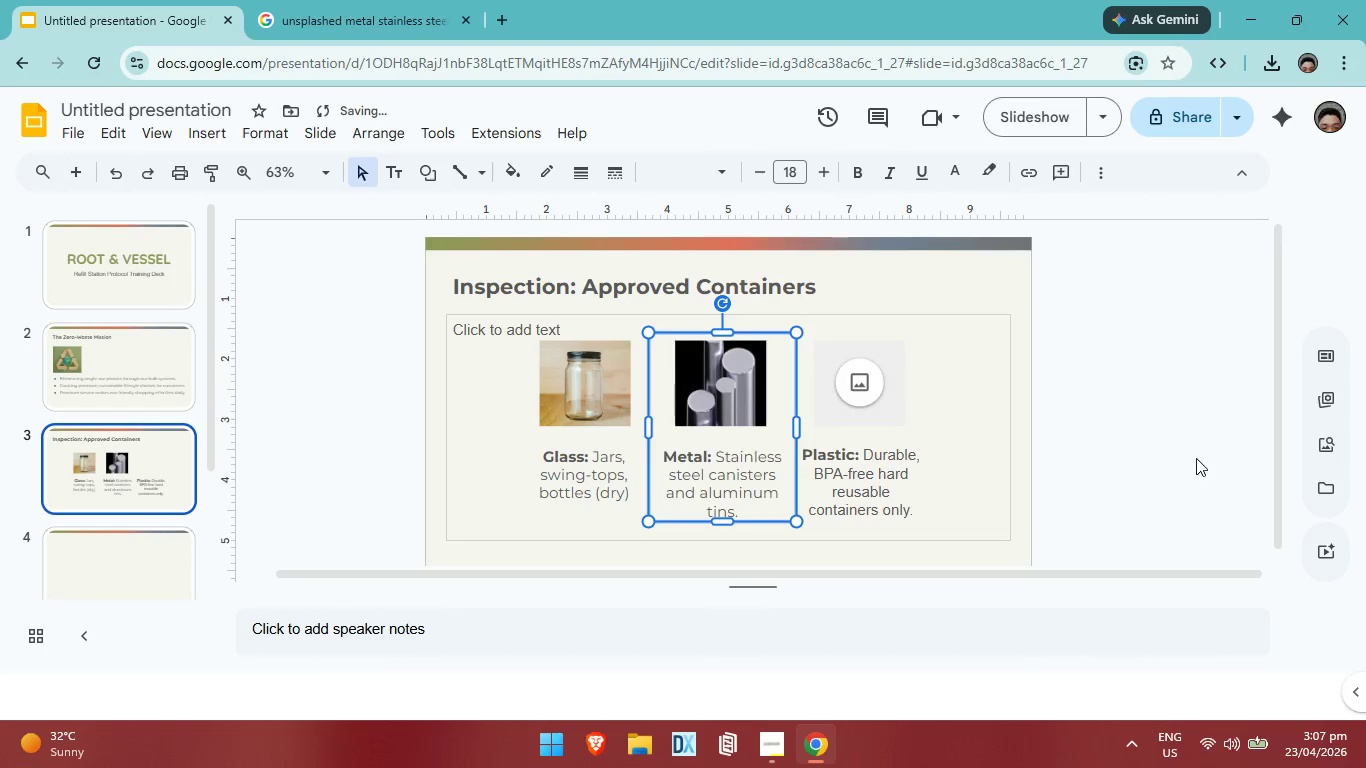 
key(ArrowDown)
 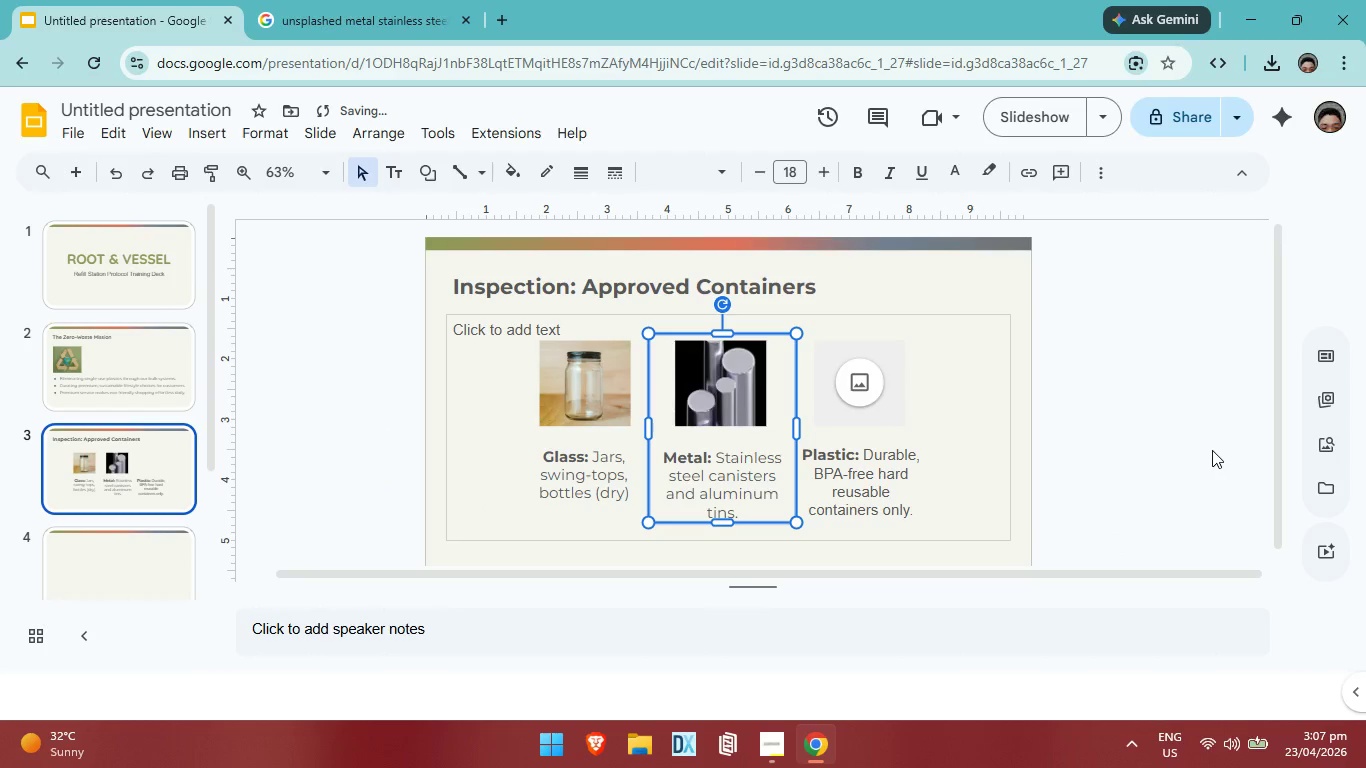 
left_click([1212, 450])
 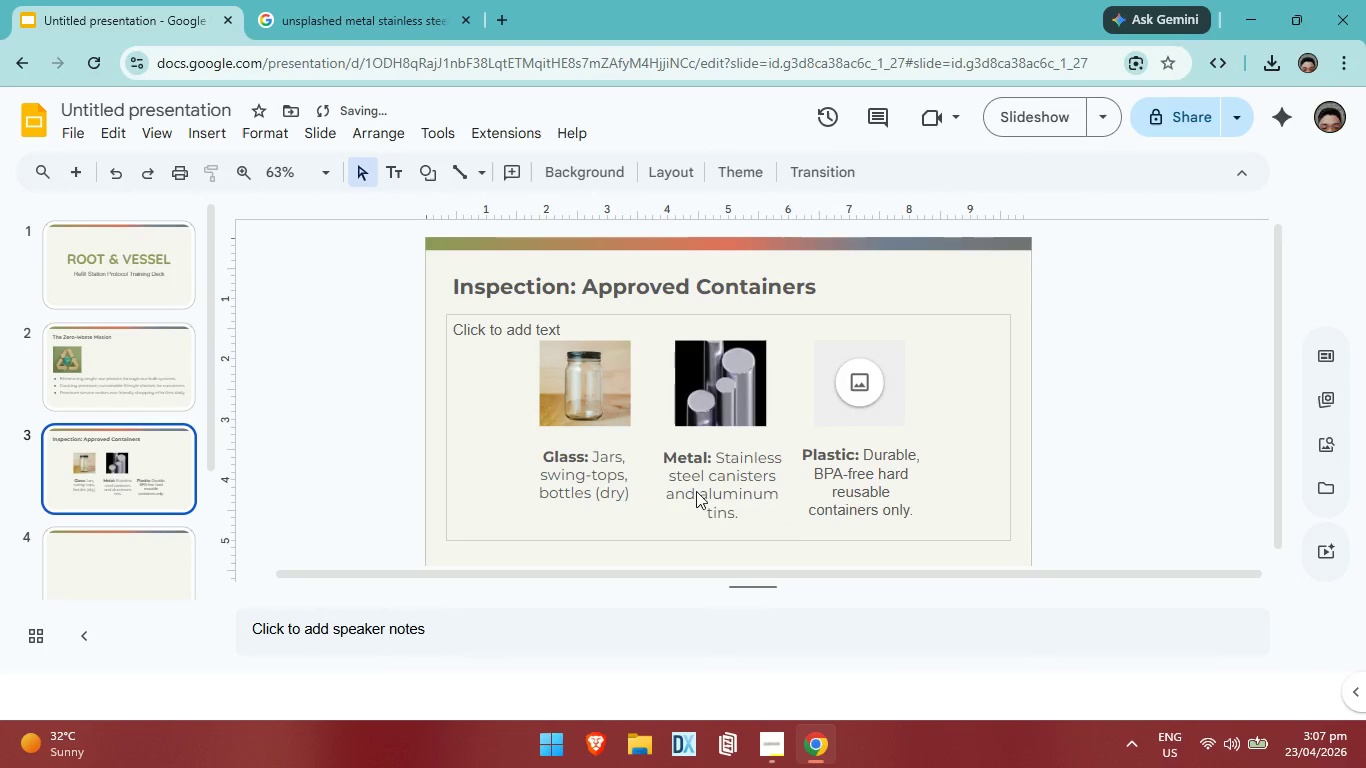 
left_click([696, 491])
 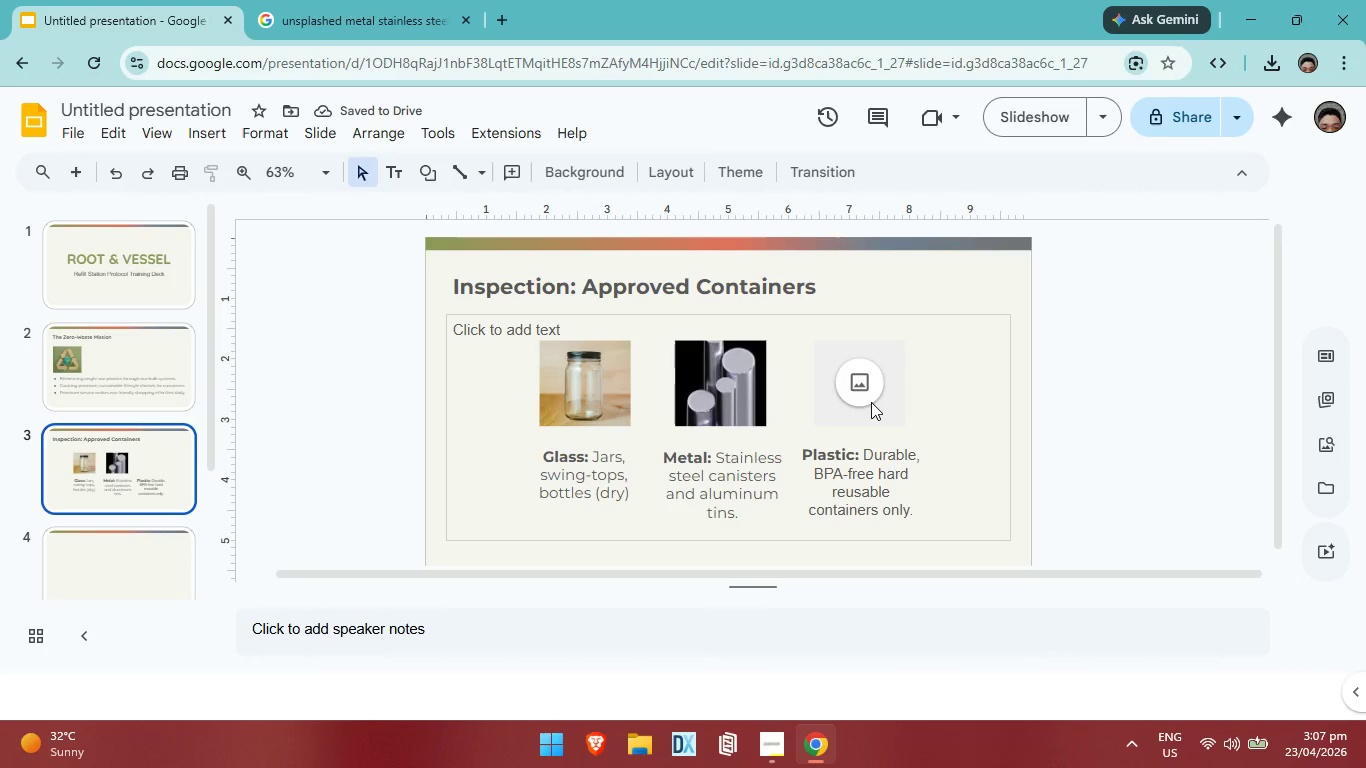 
double_click([871, 402])
 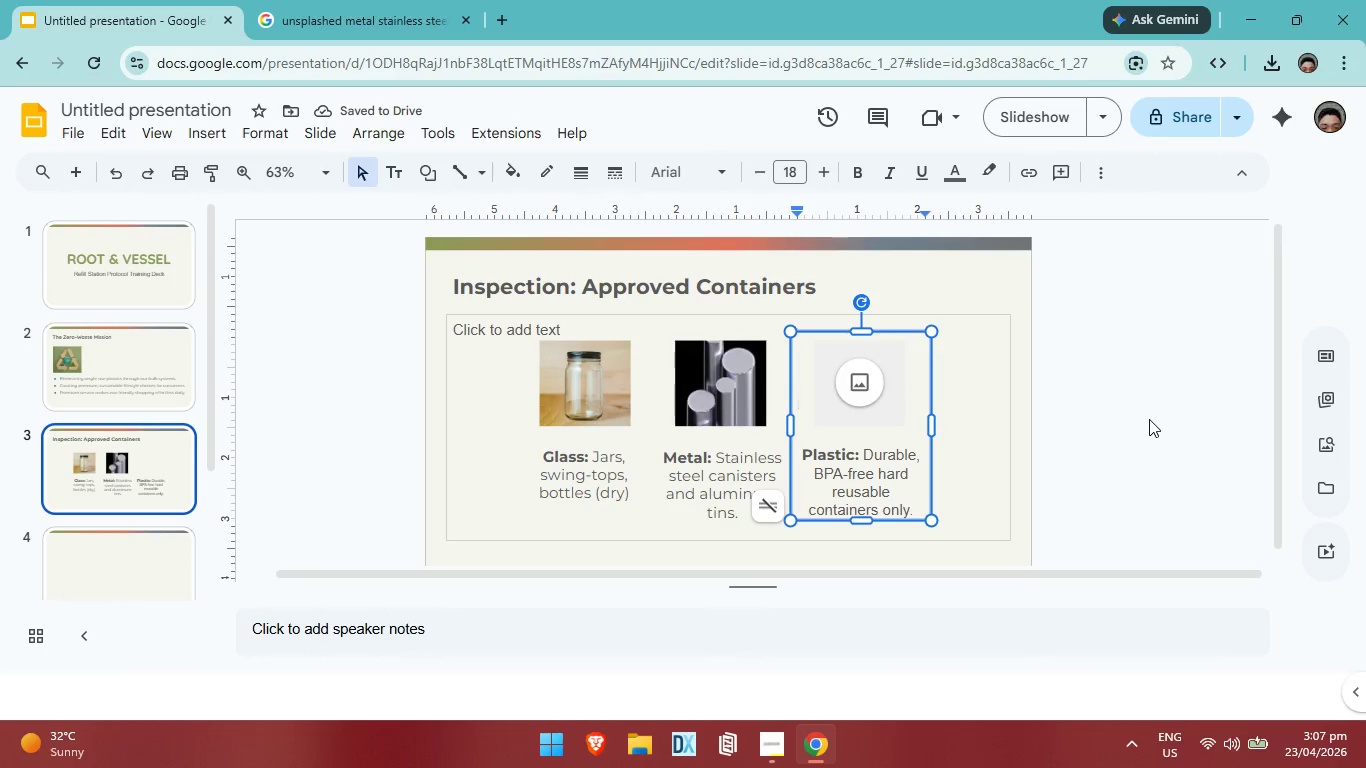 
left_click([1149, 419])
 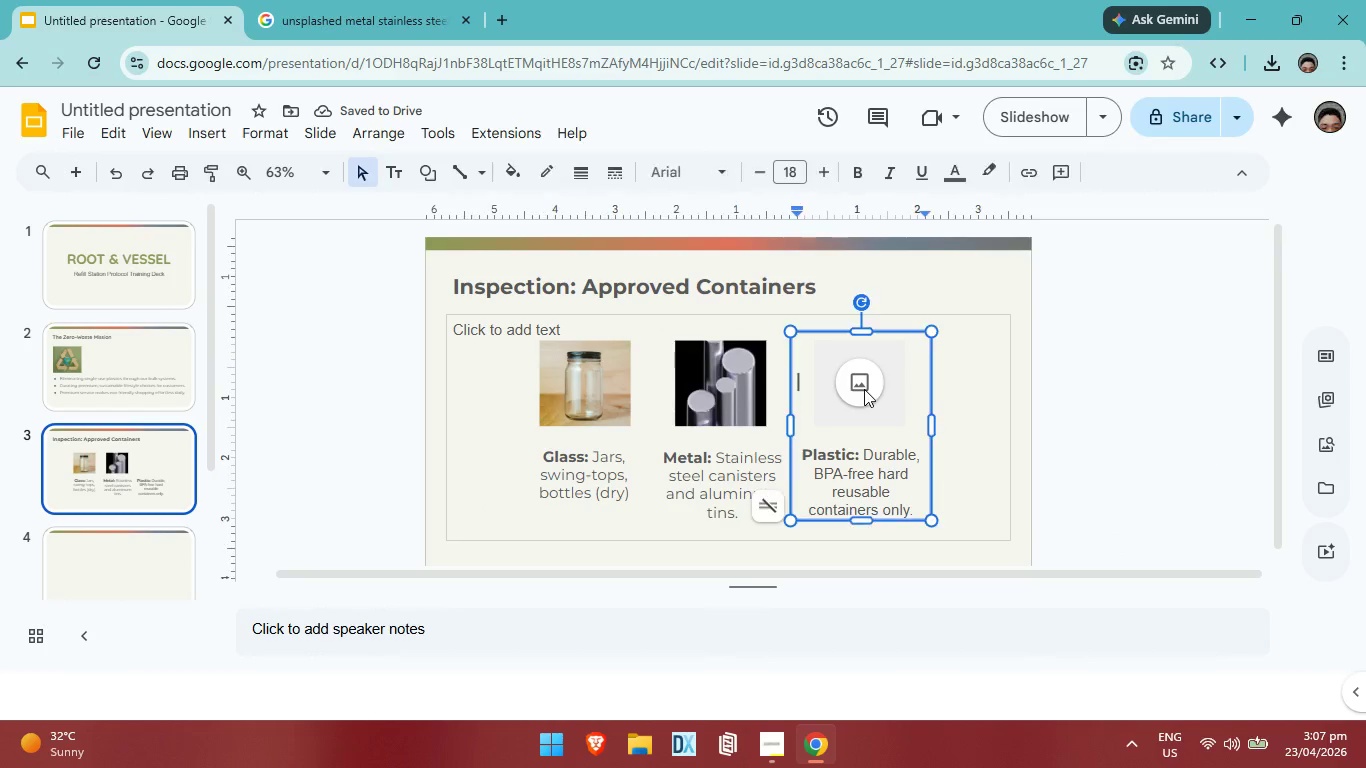 
left_click([864, 389])
 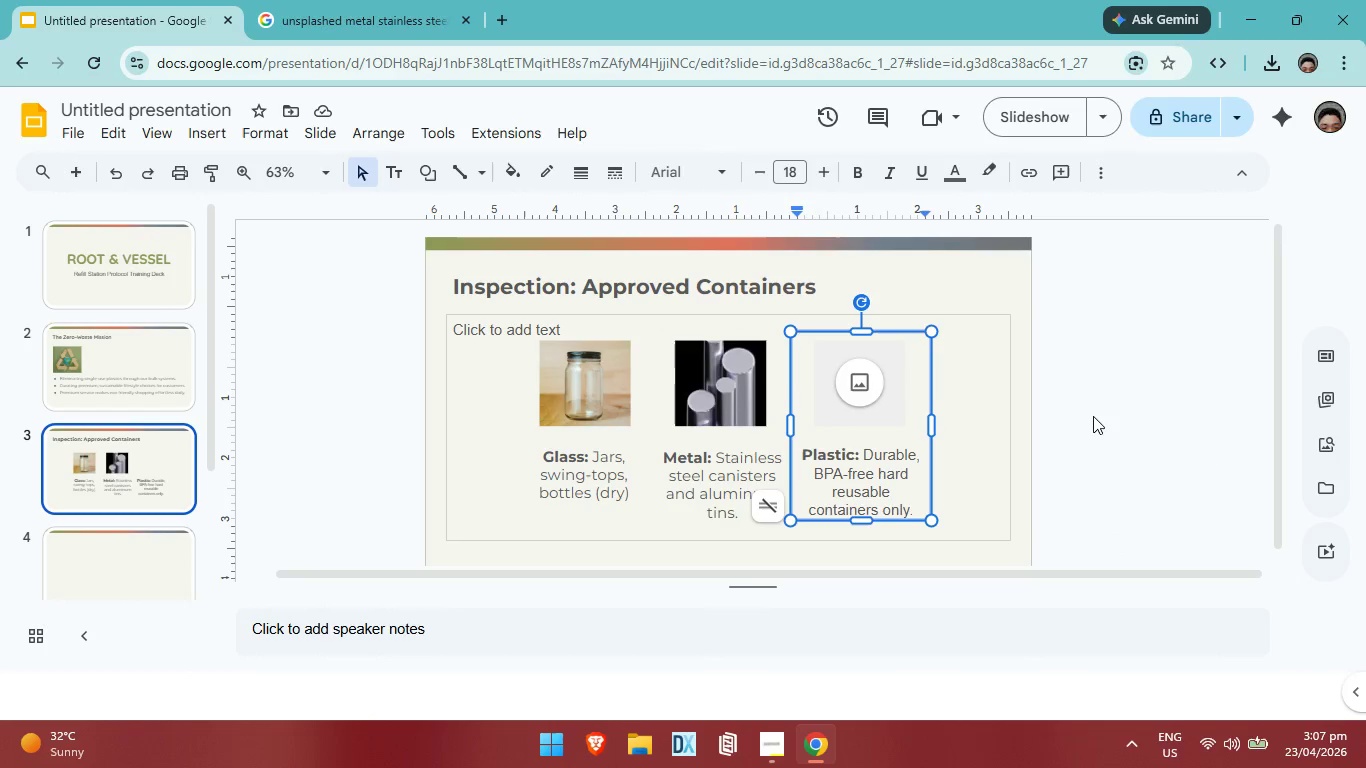 
left_click([1098, 428])
 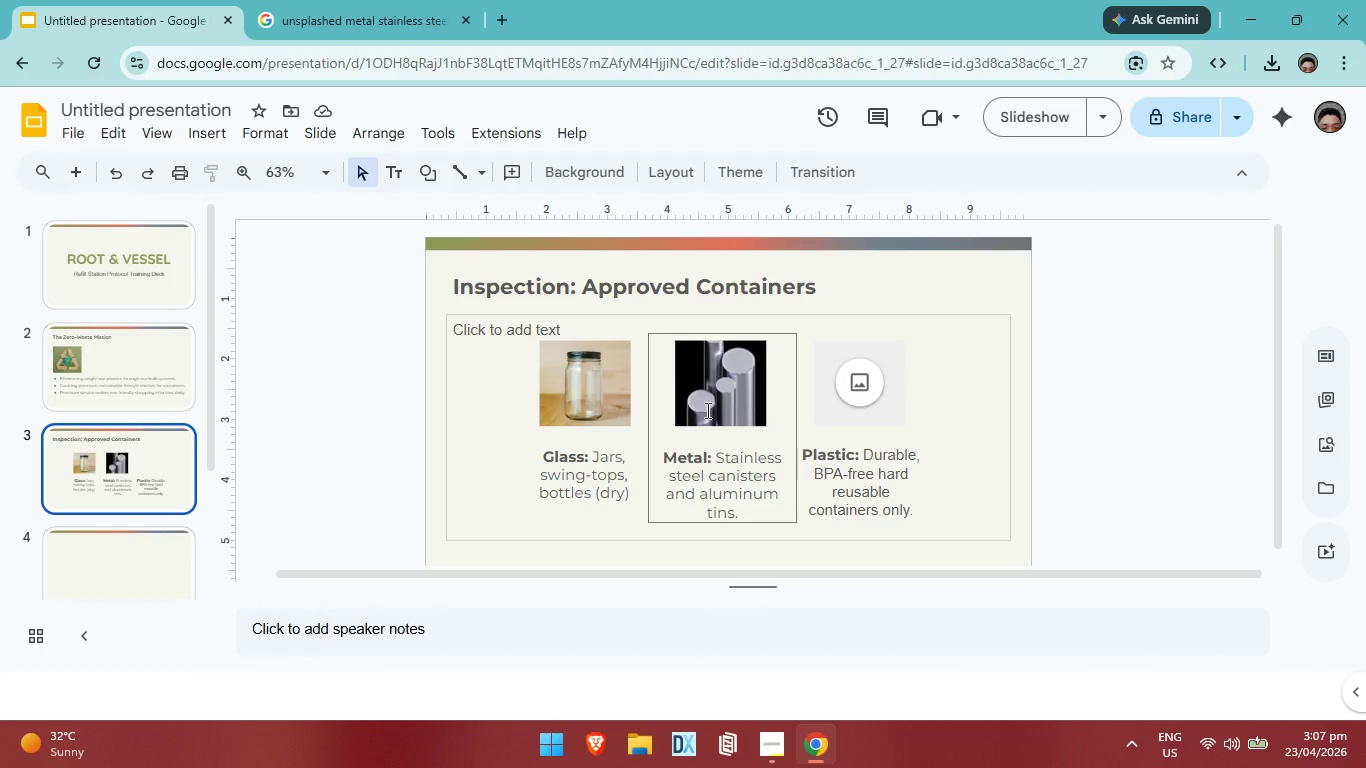 
left_click([842, 424])
 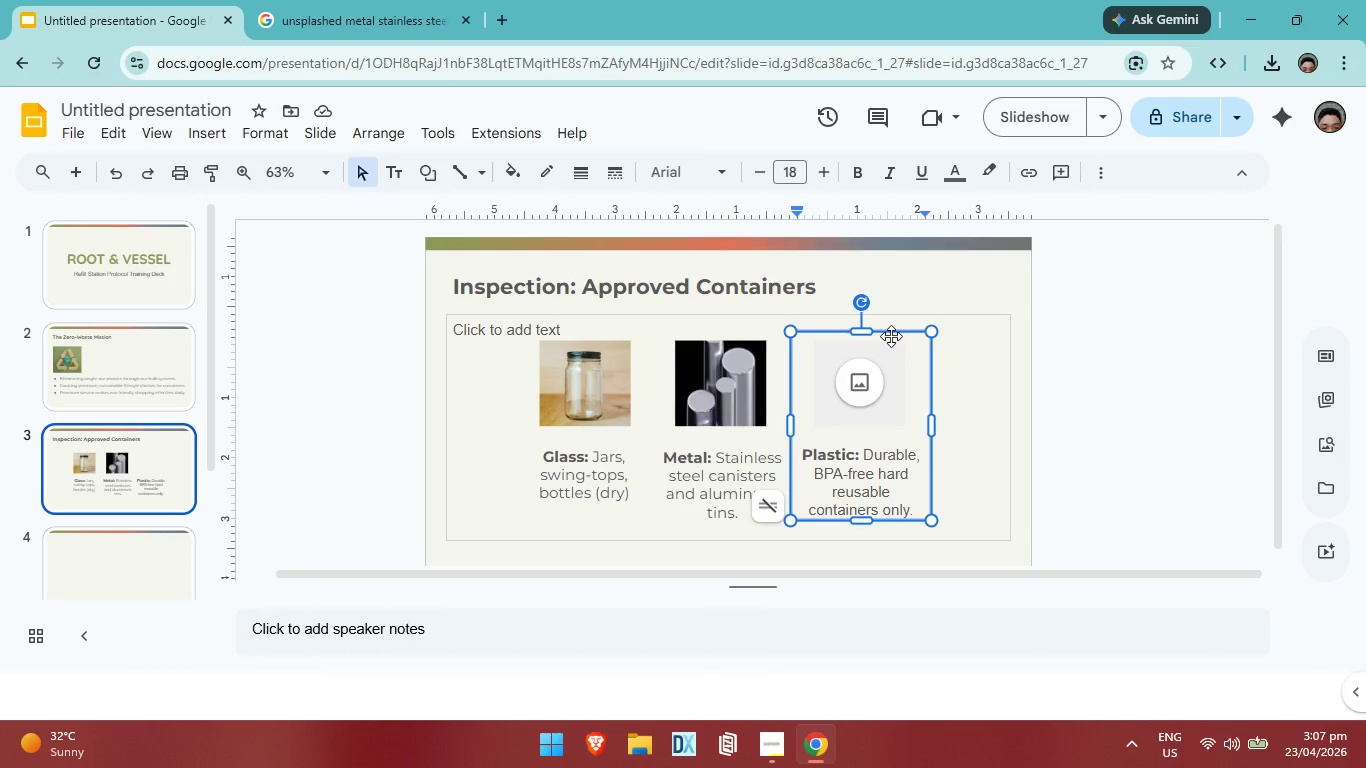 
left_click_drag(start_coordinate=[896, 333], to_coordinate=[519, 399])
 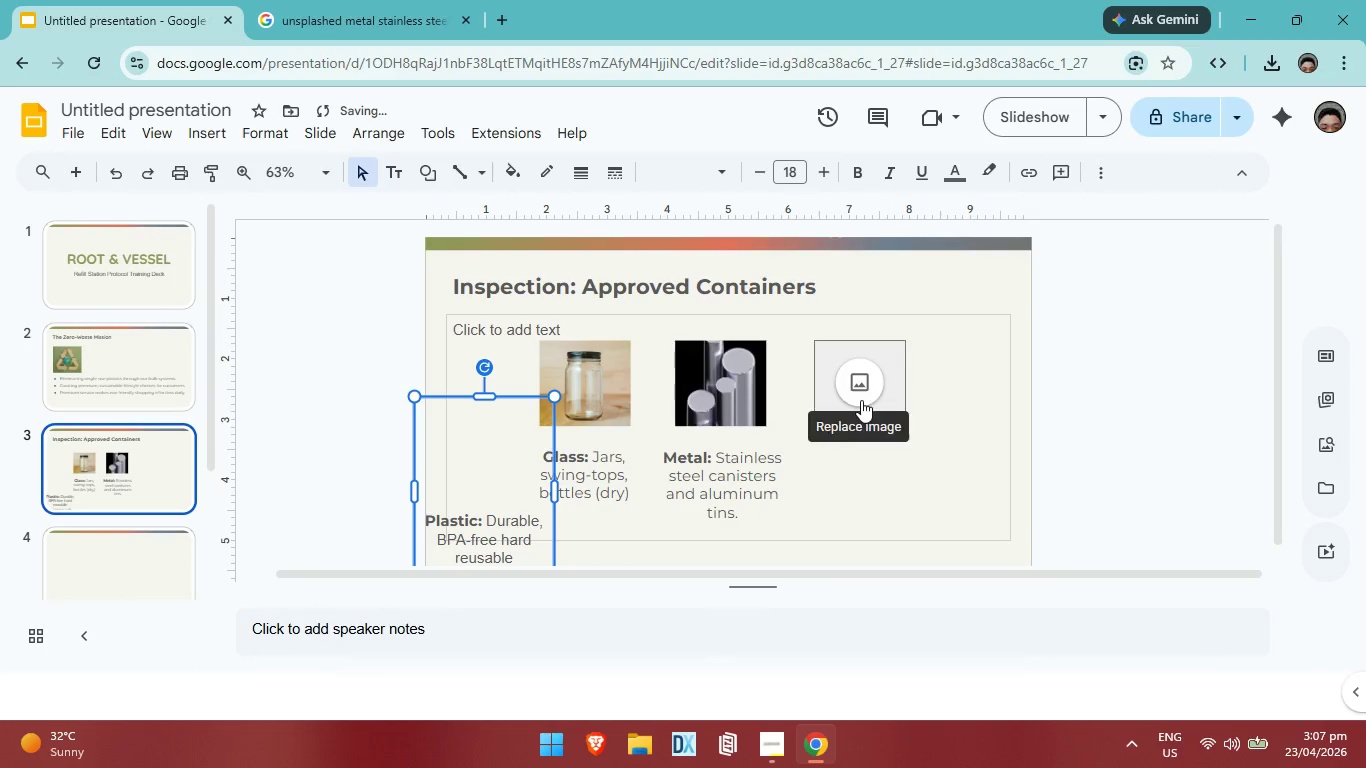 
left_click([861, 400])
 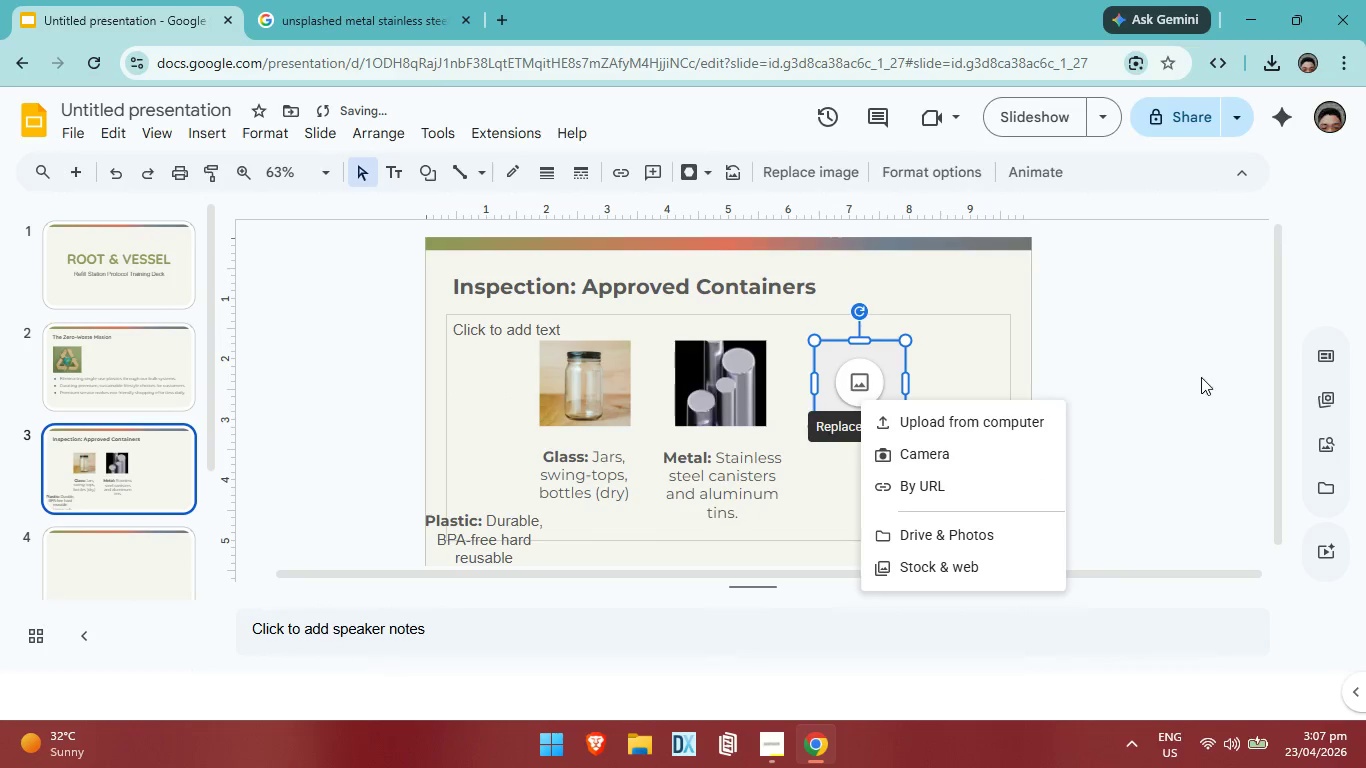 
left_click([1203, 377])
 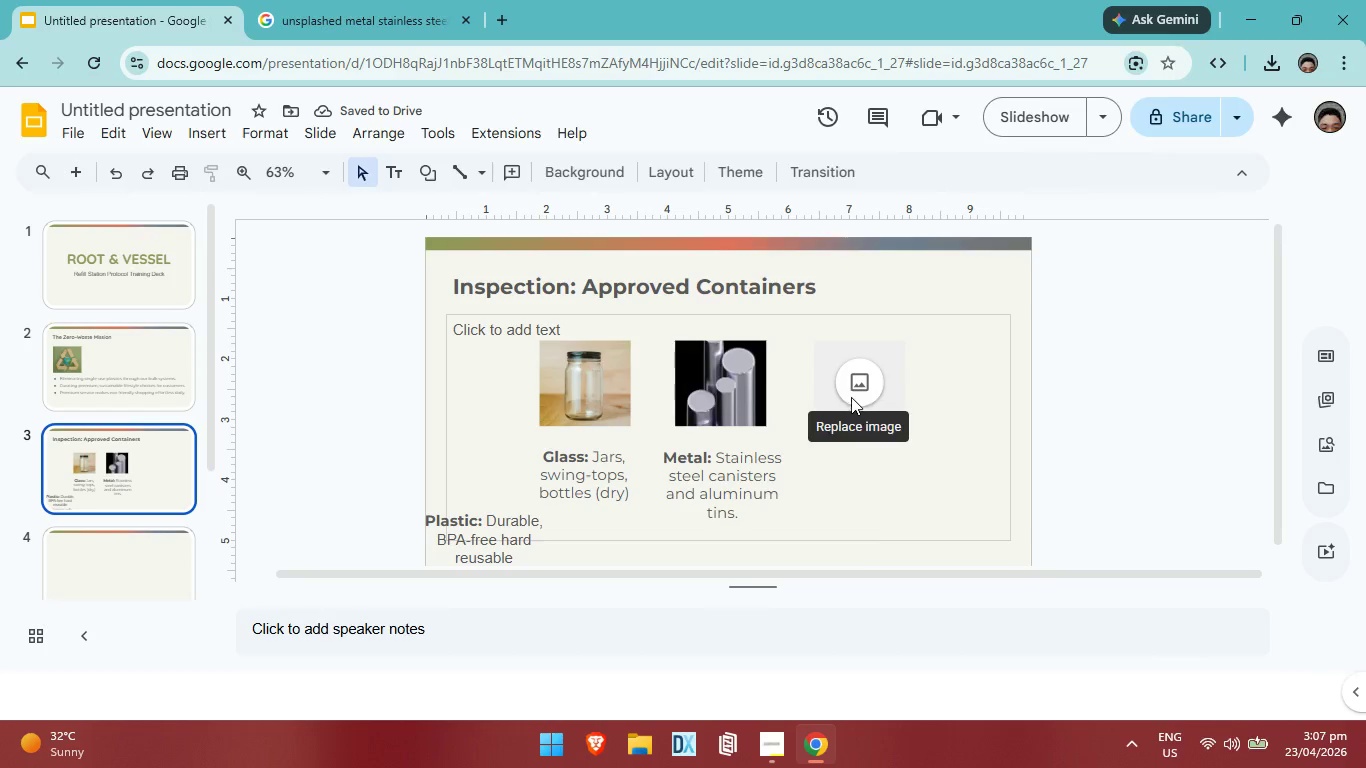 
left_click([851, 397])
 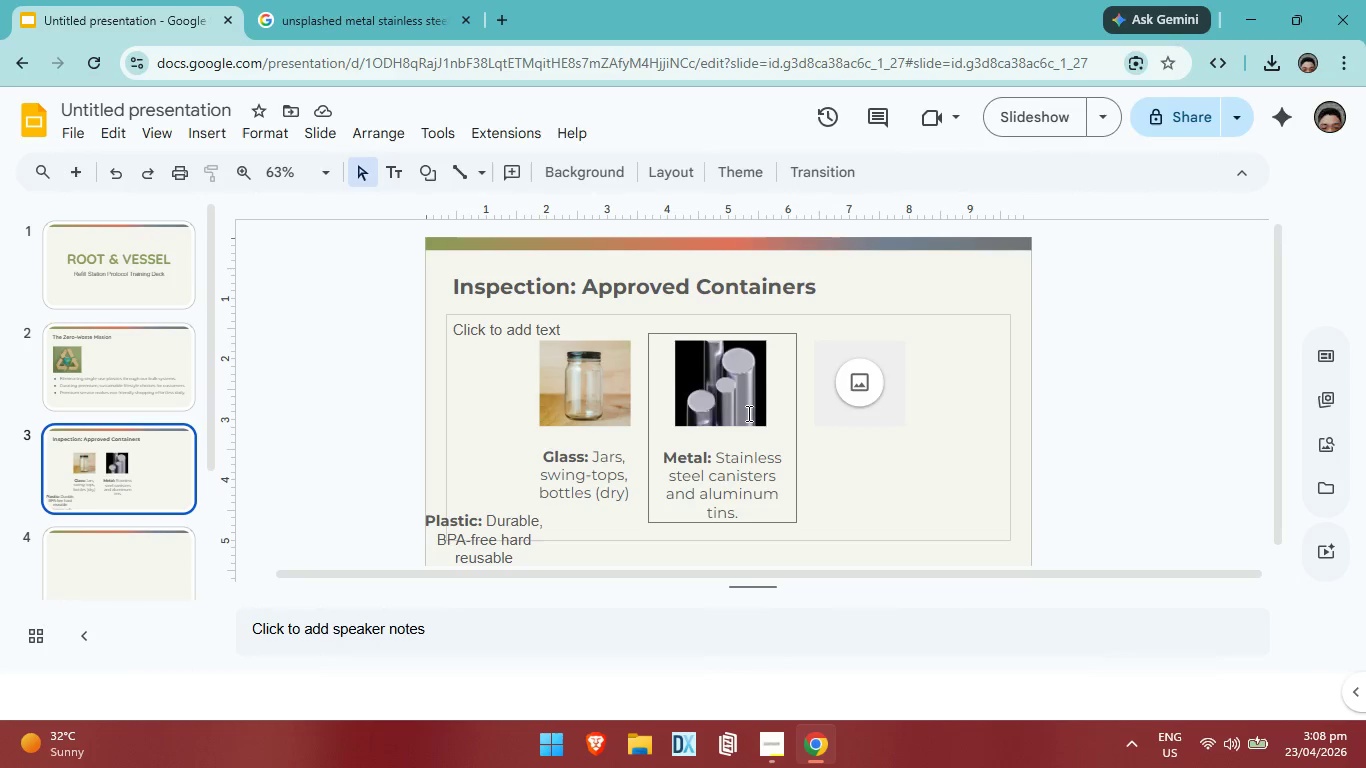 
wait(5.55)
 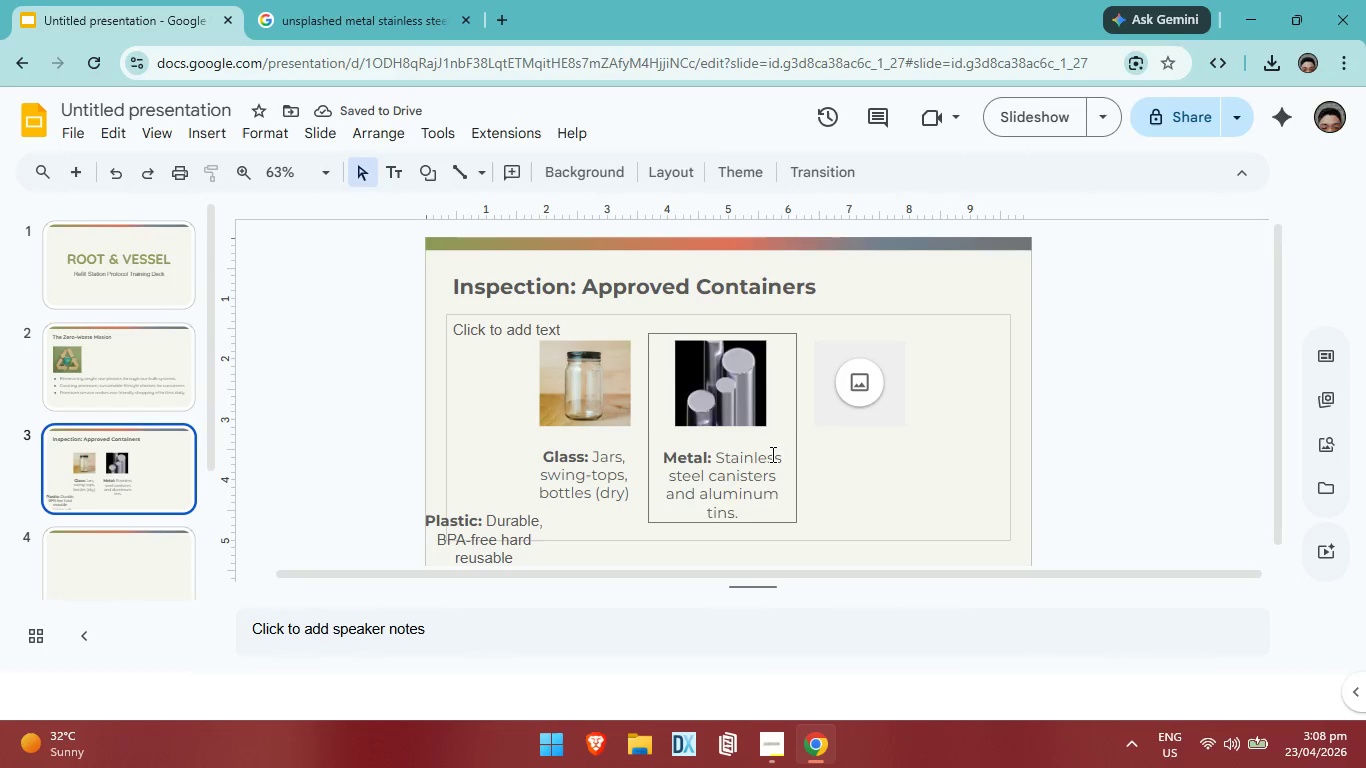 
key(Alt+AltLeft)
 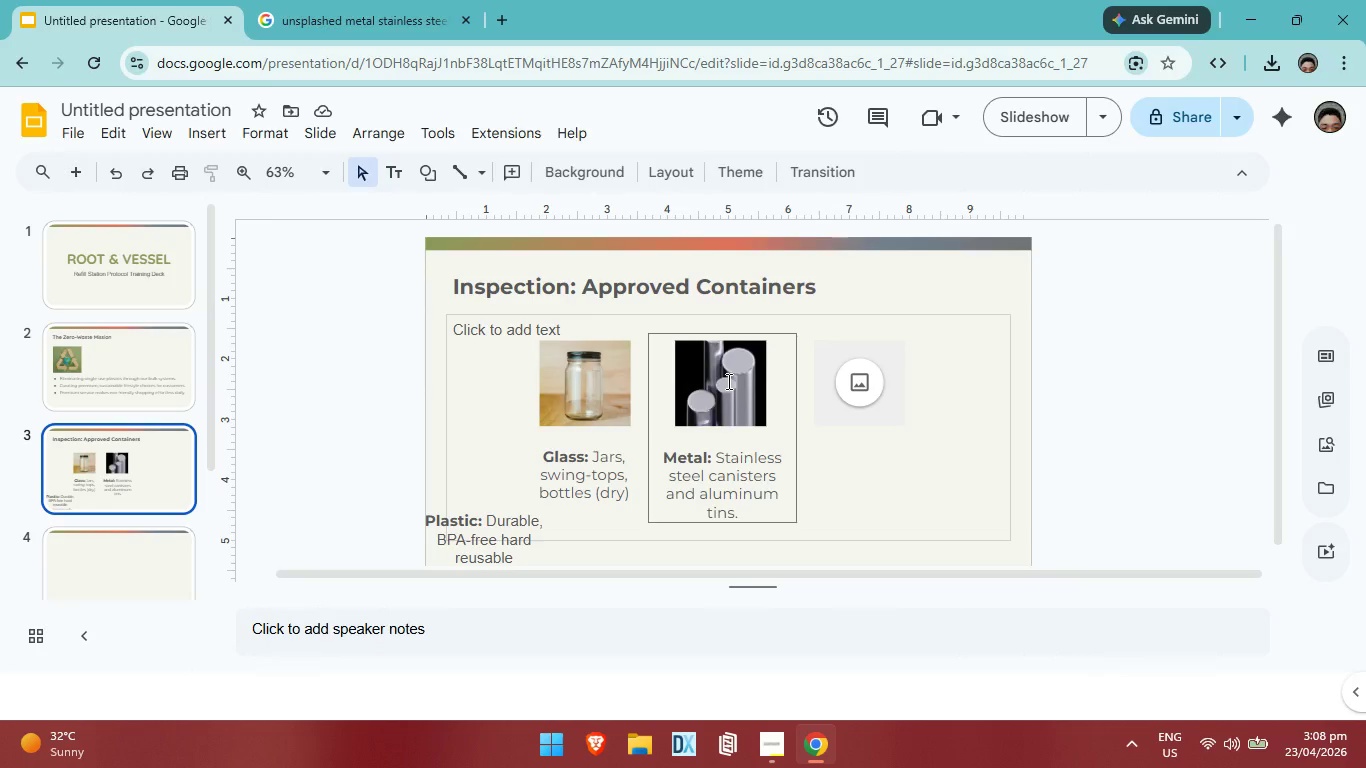 
key(Alt+Tab)
 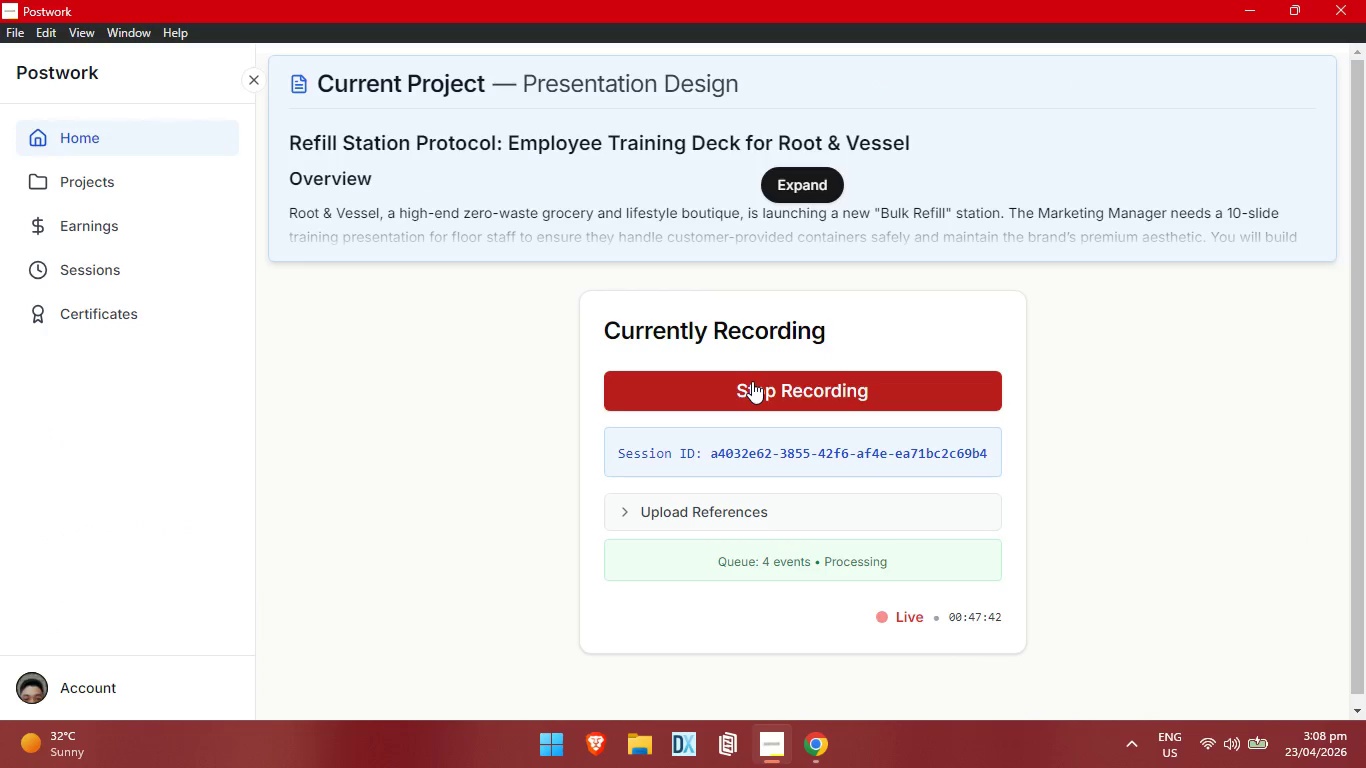 
key(Alt+AltLeft)
 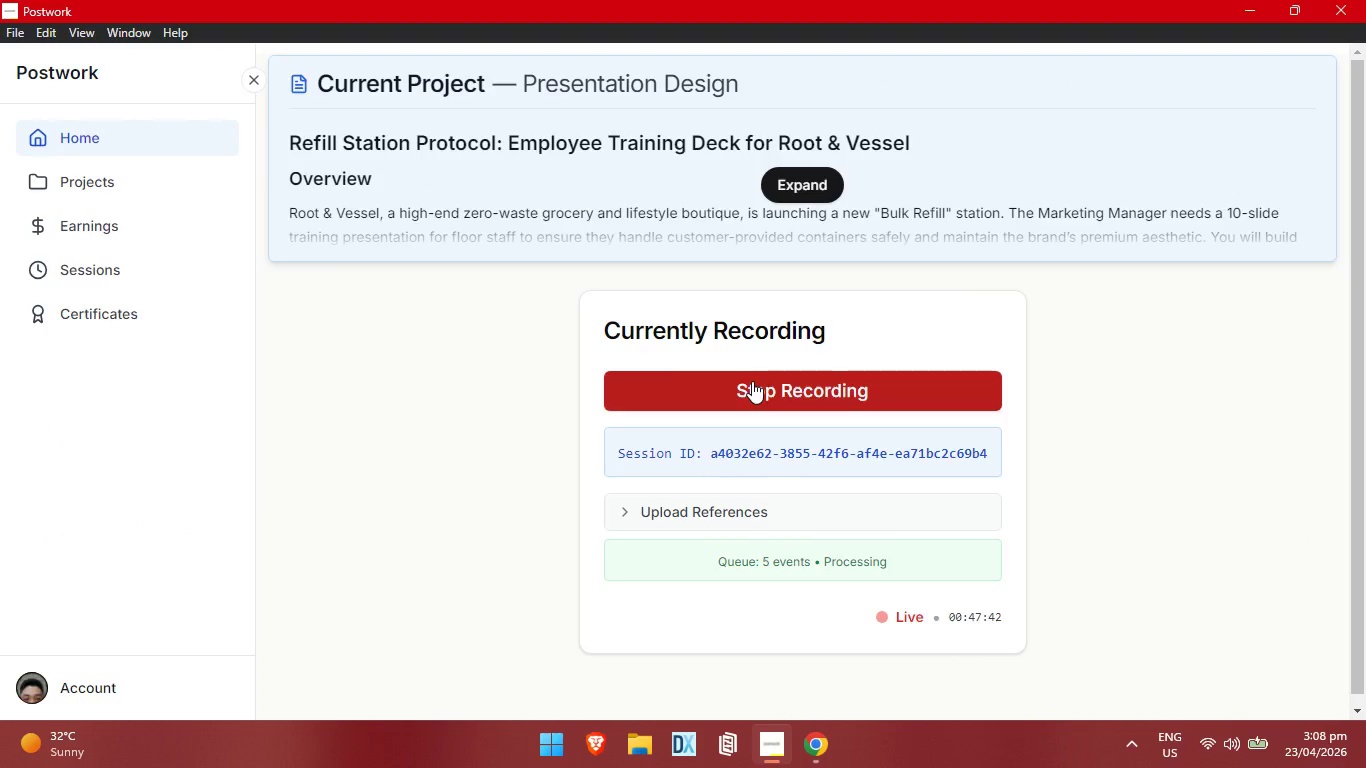 
key(Alt+Tab)
 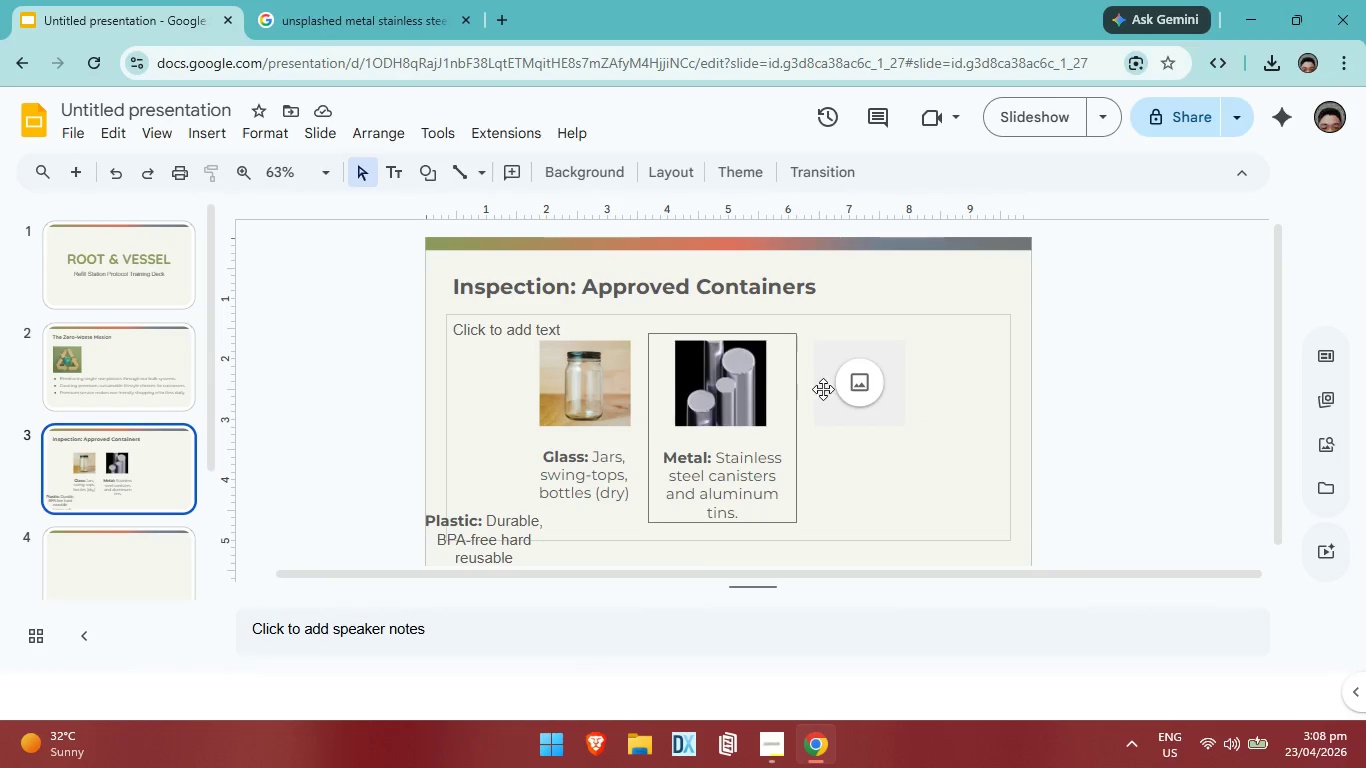 
key(Alt+AltLeft)
 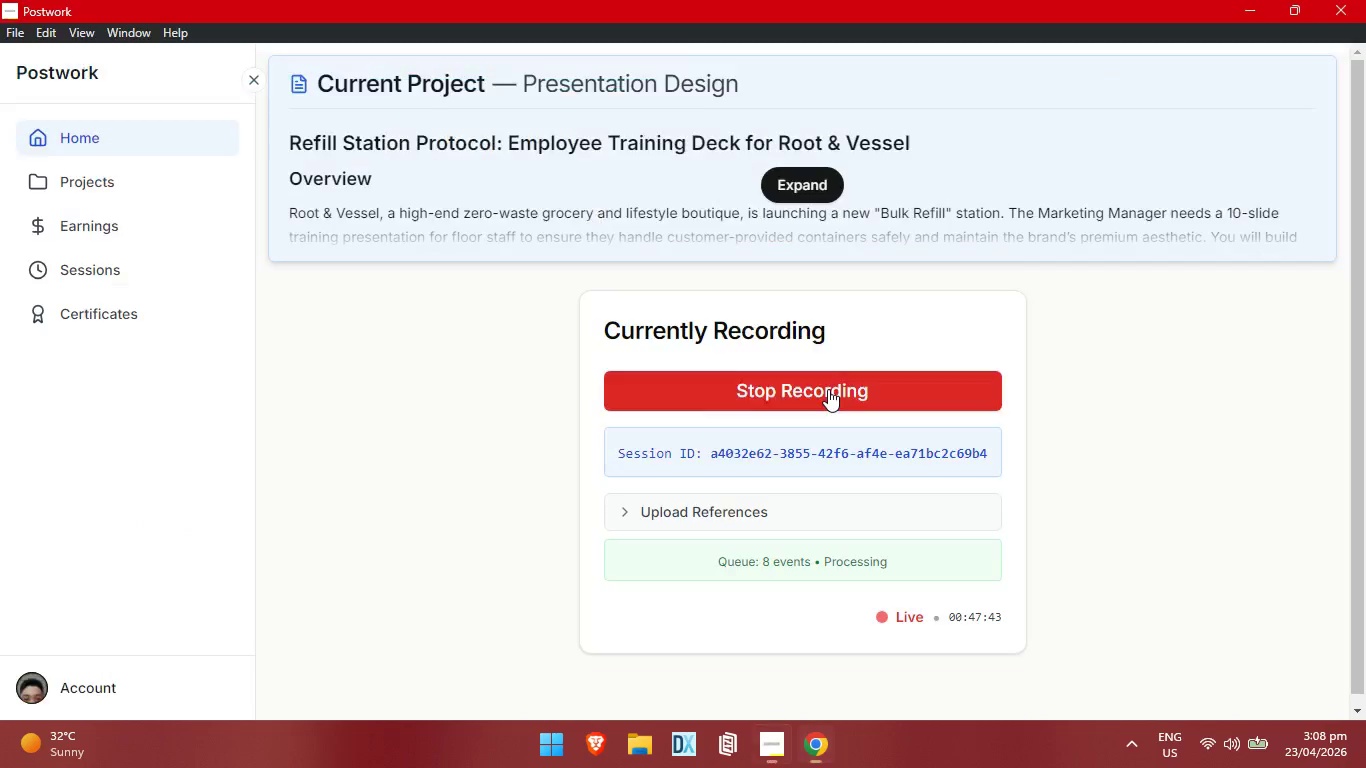 
key(Alt+Tab)
 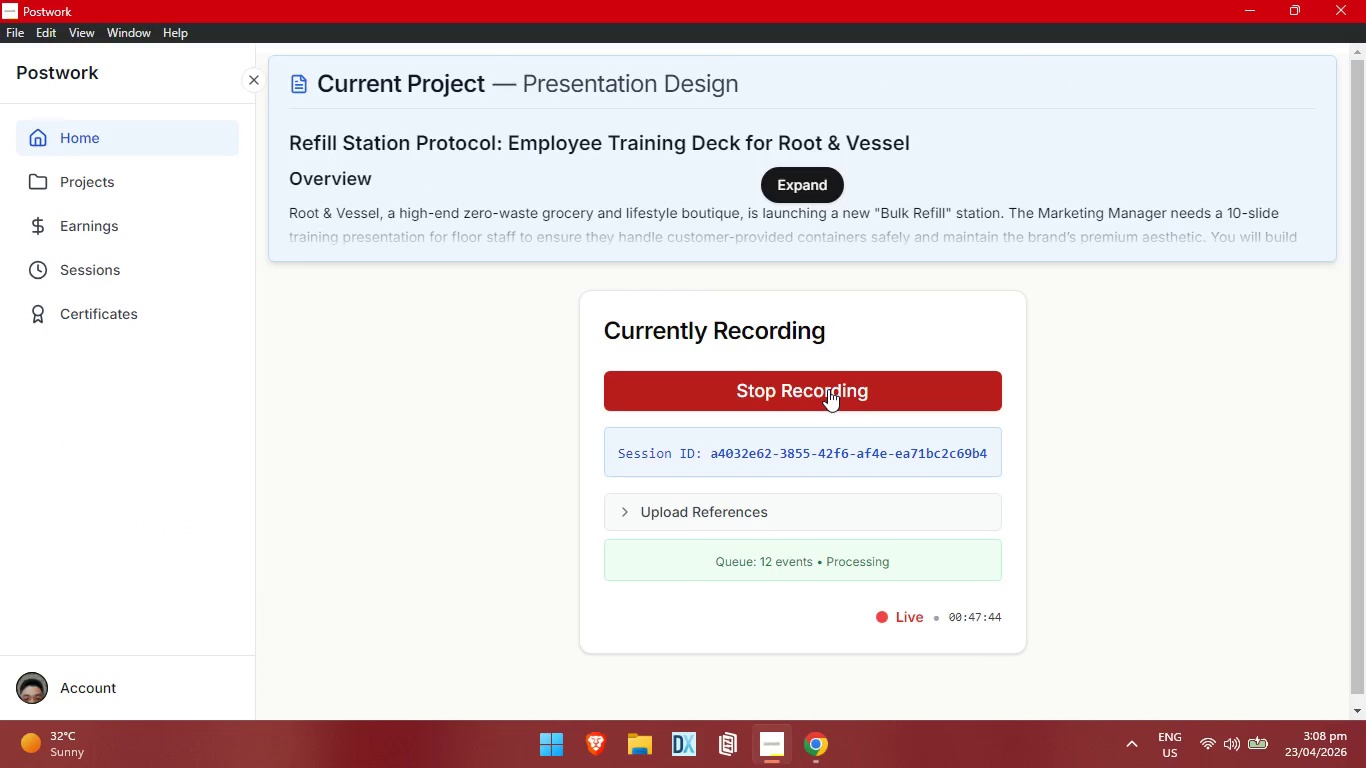 
key(Alt+AltLeft)
 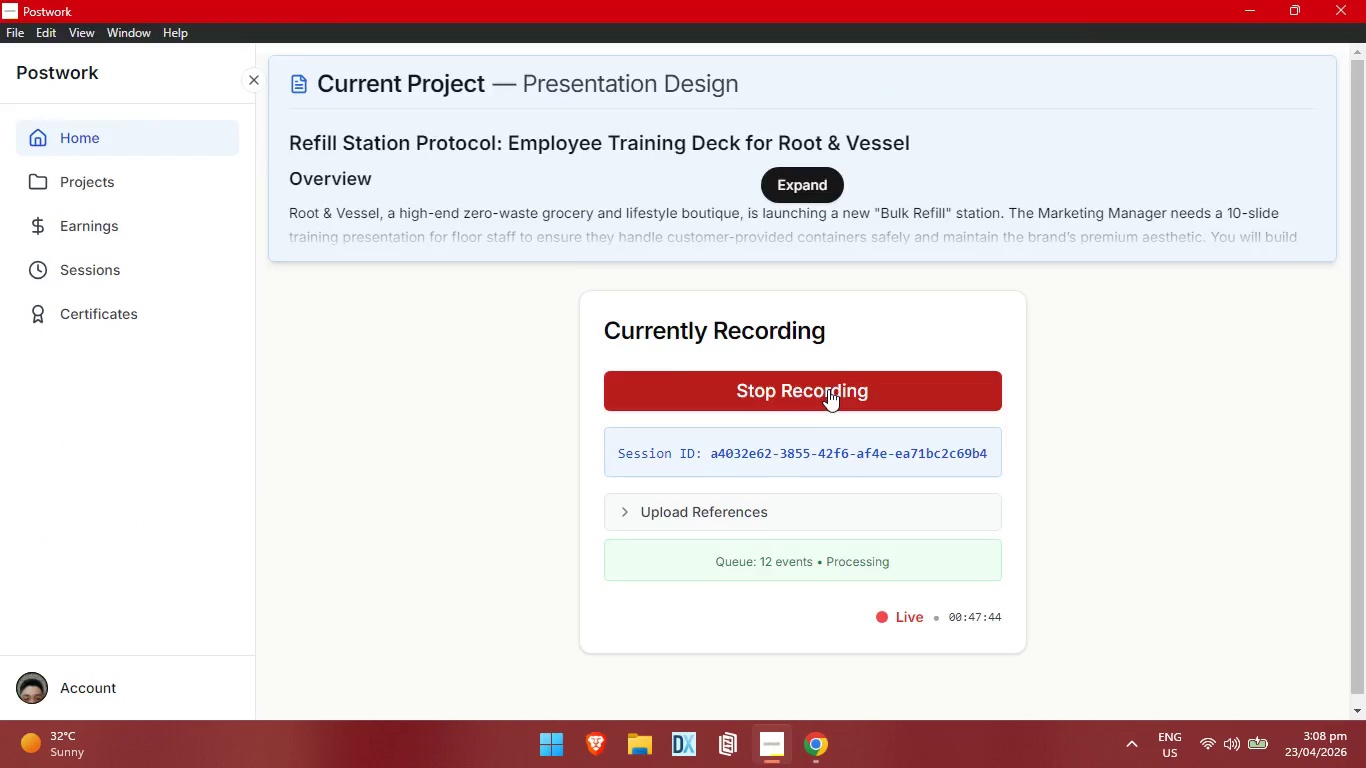 
key(Alt+Tab)
 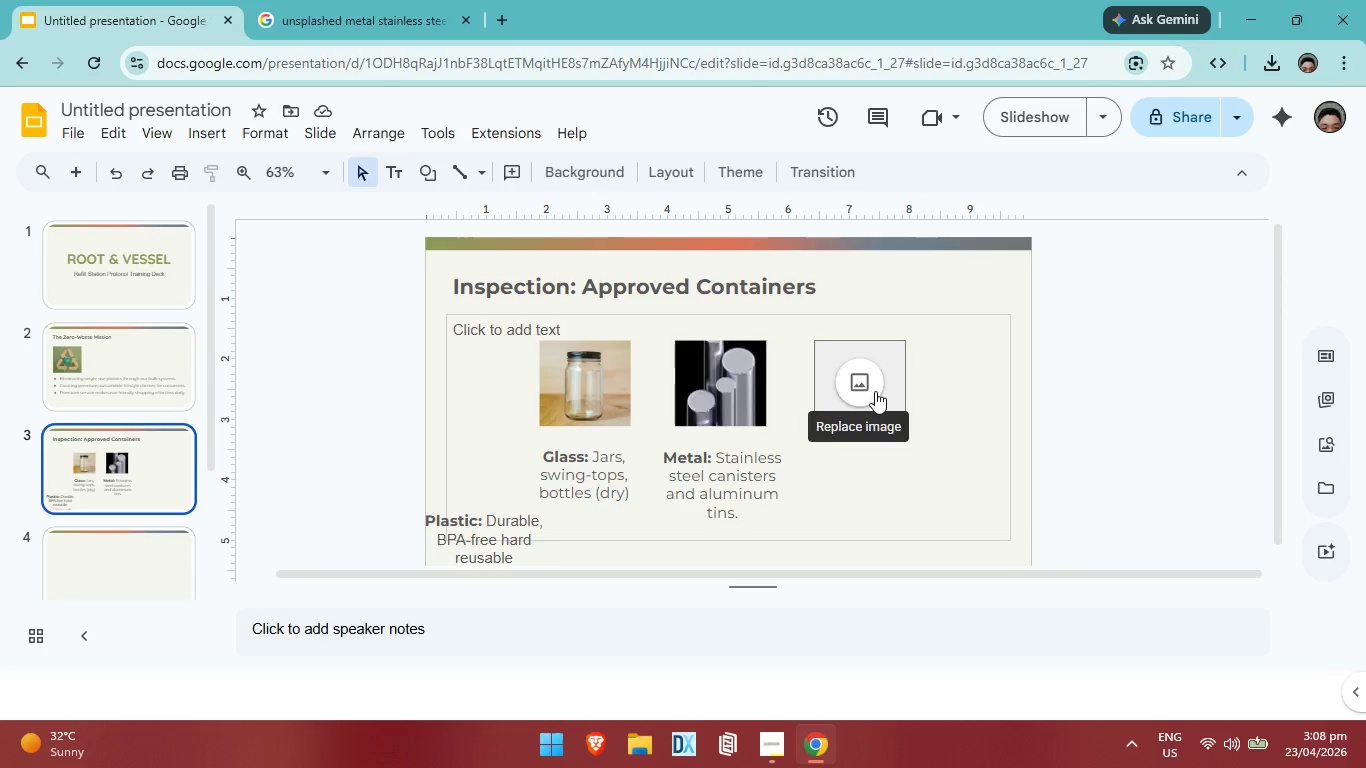 
left_click([404, 29])
 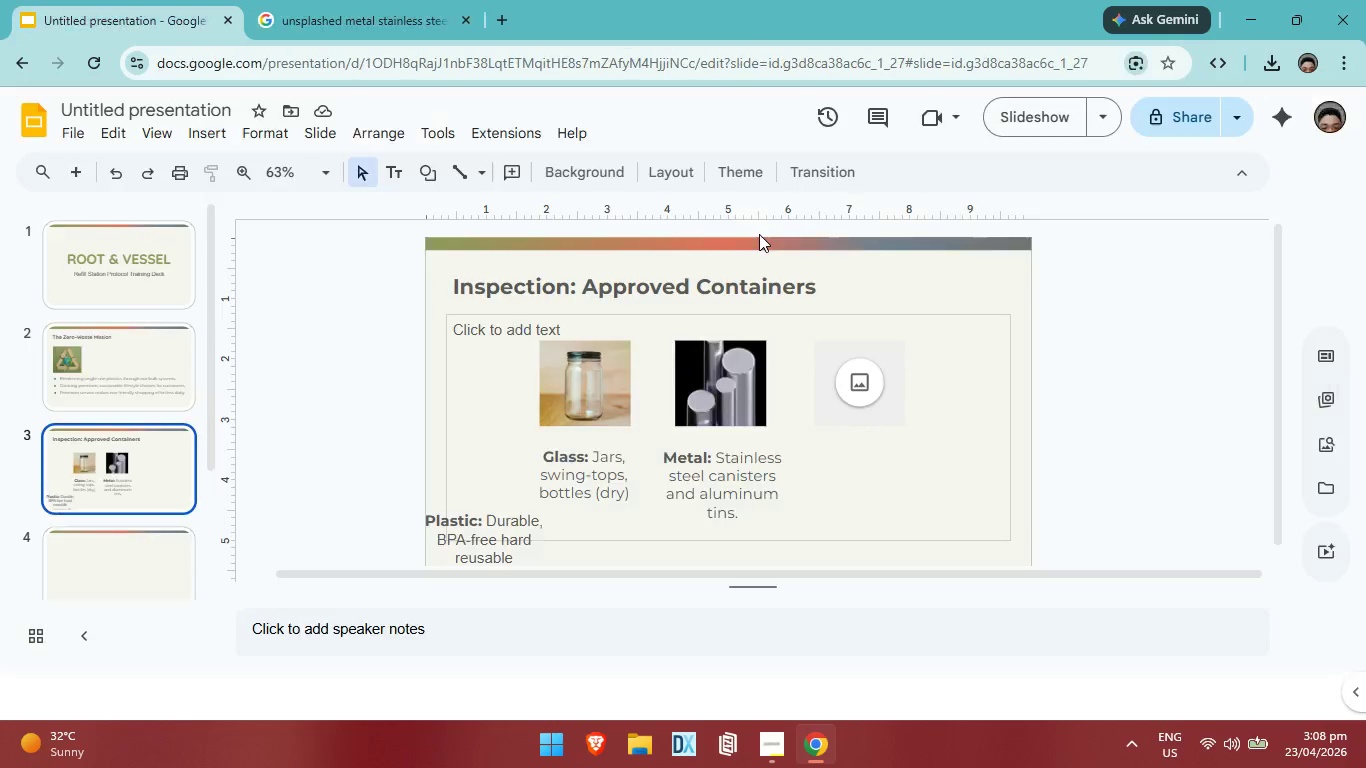 
left_click([839, 379])
 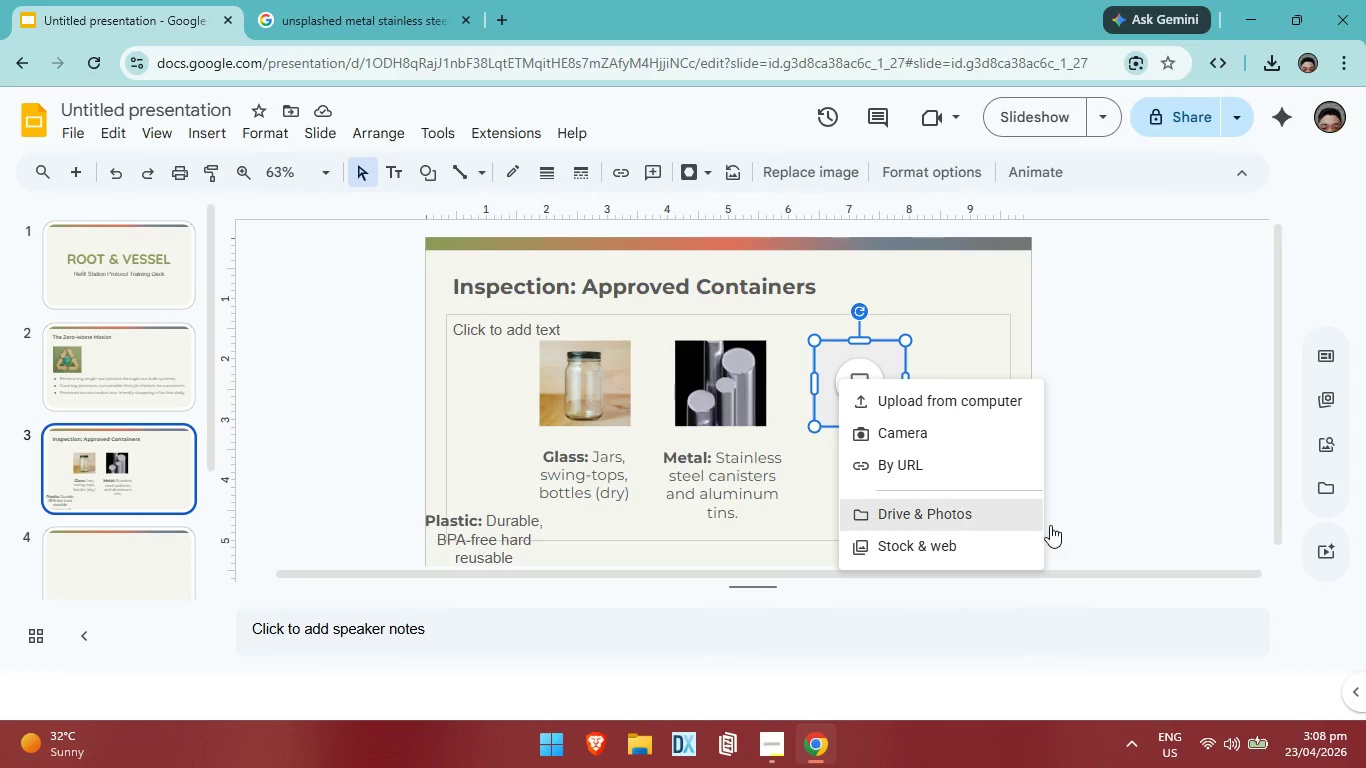 
left_click([1199, 458])
 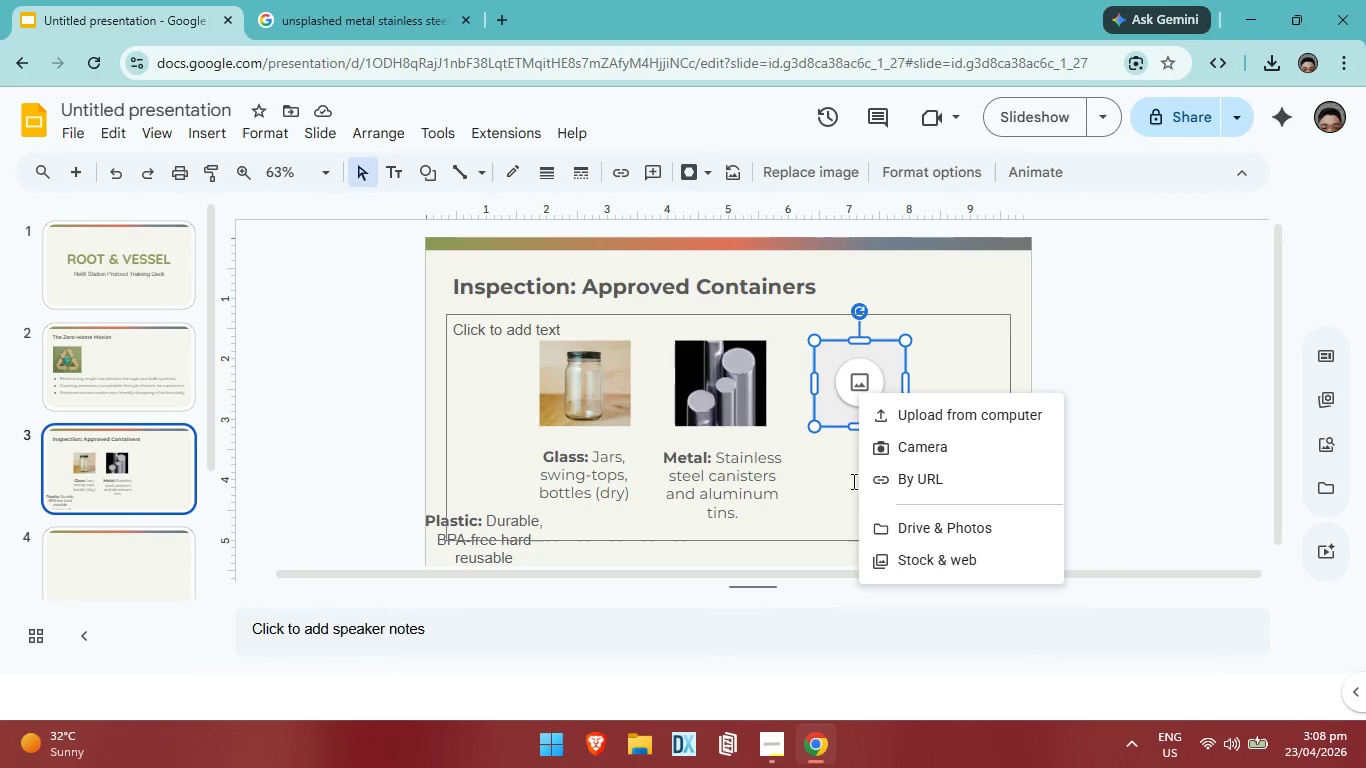 
left_click([826, 484])
 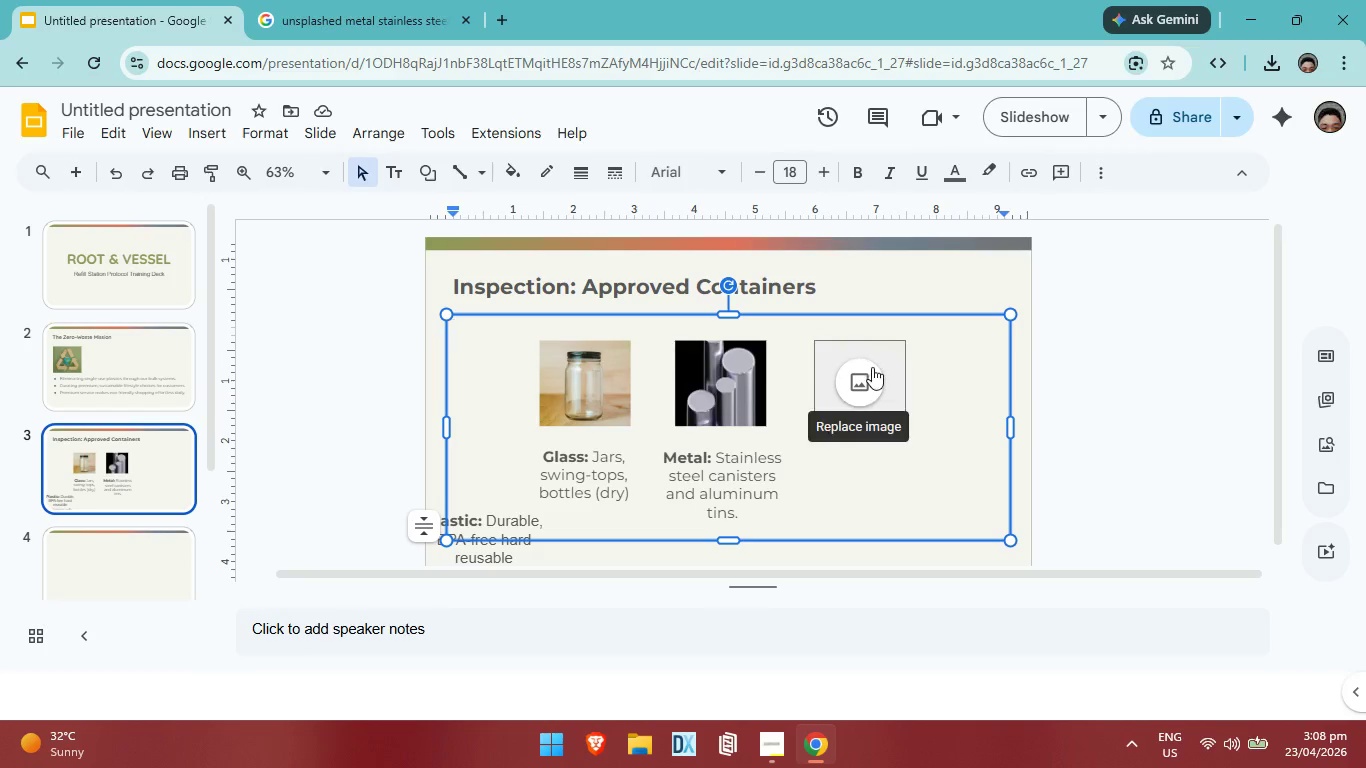 
left_click([872, 367])
 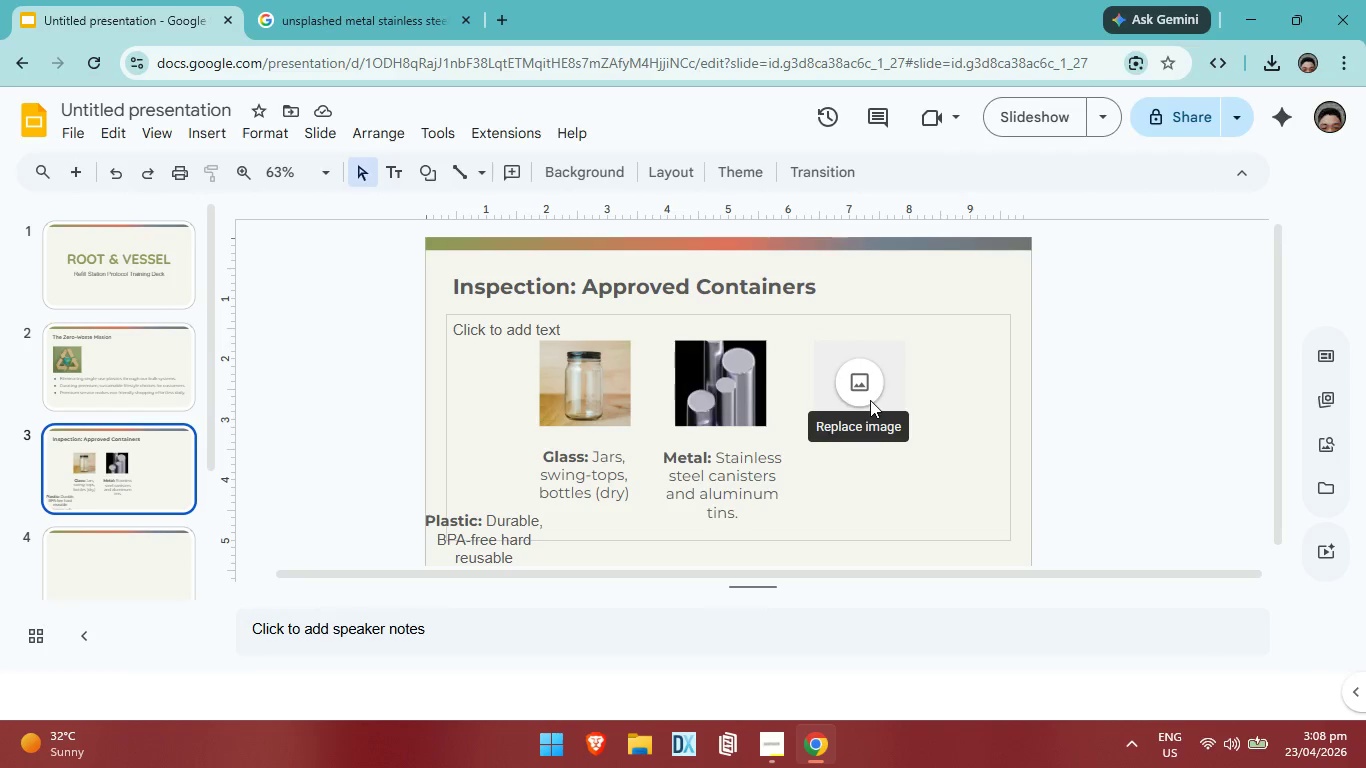 
double_click([869, 400])
 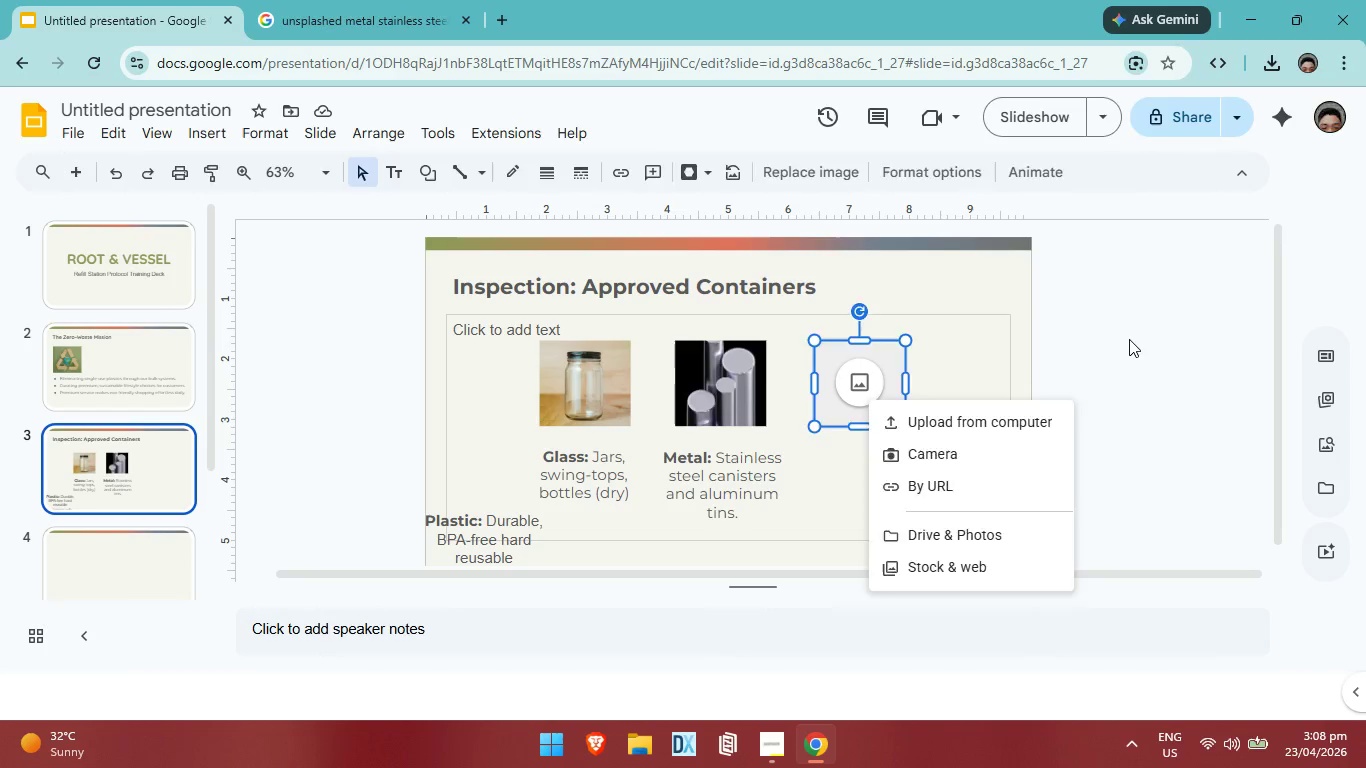 
left_click([1129, 339])
 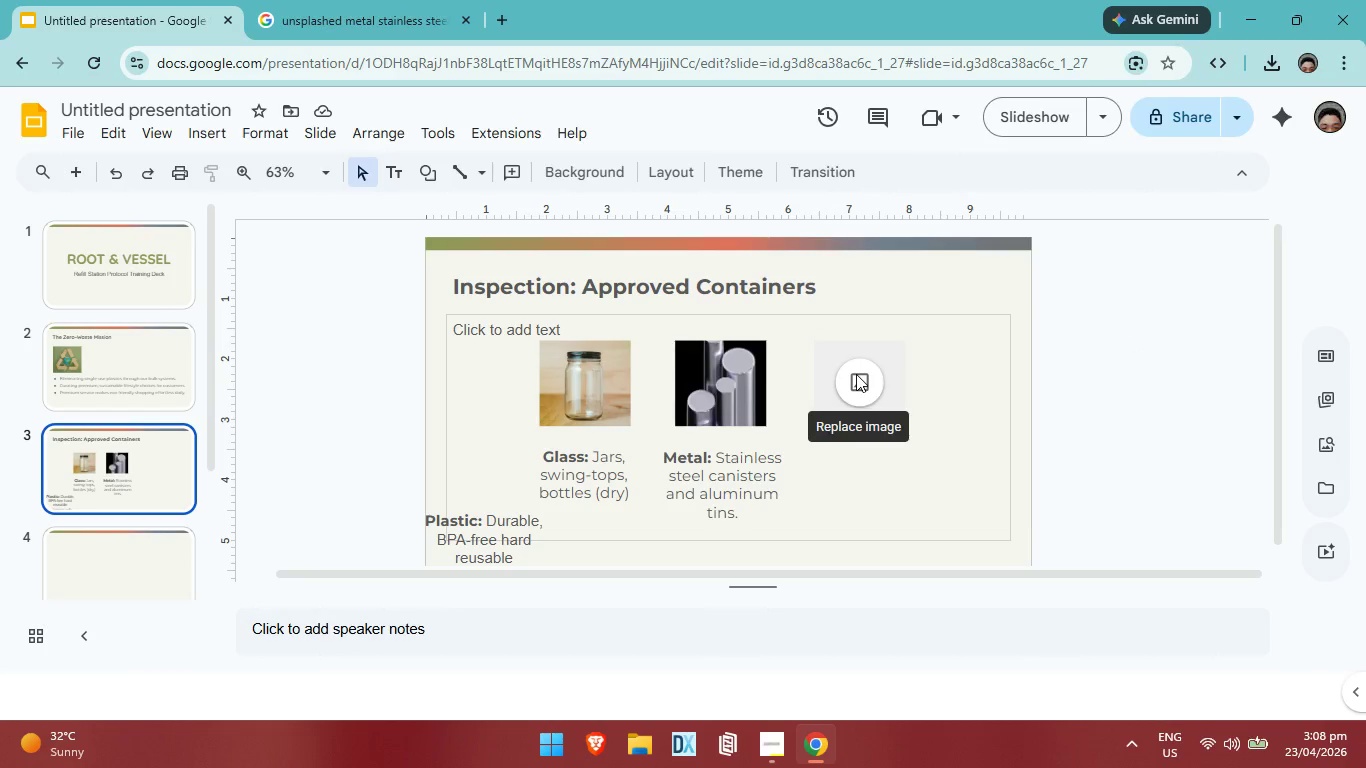 
left_click([856, 374])
 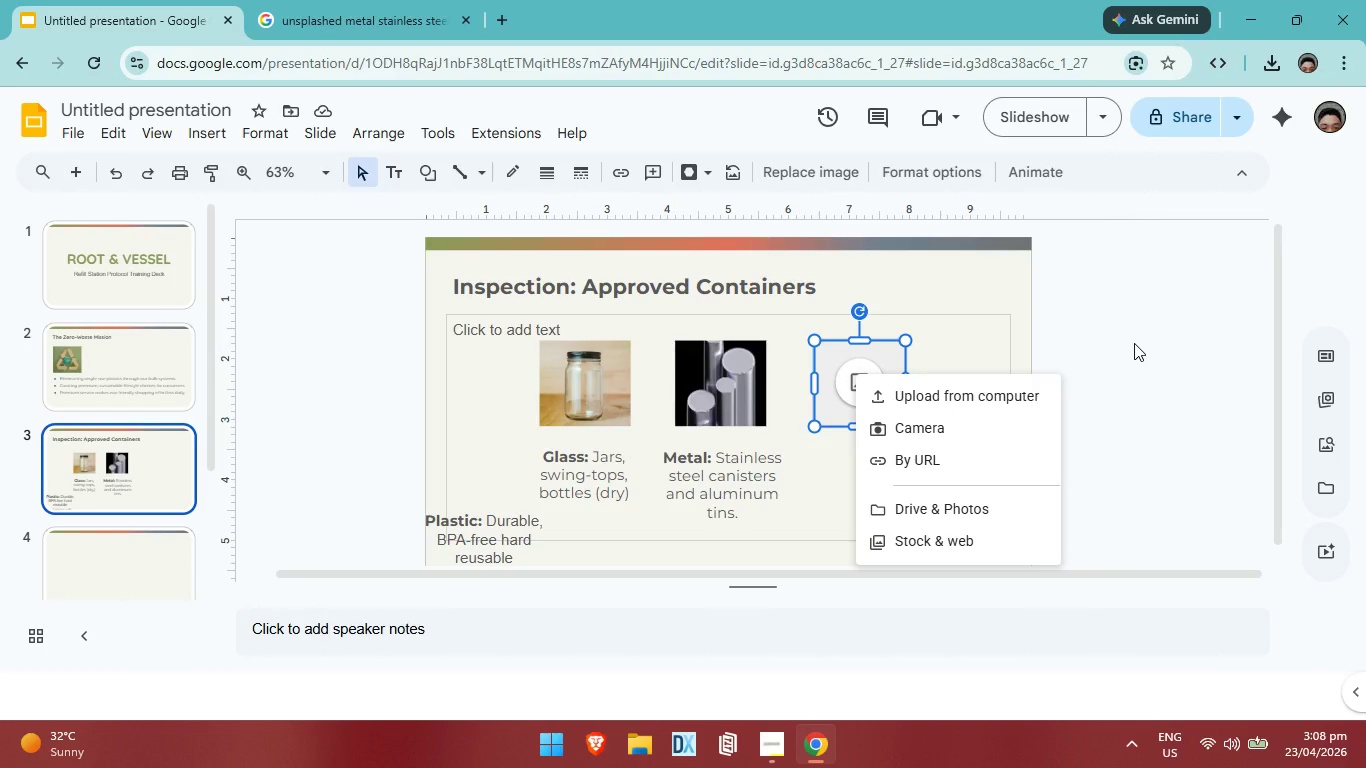 
left_click([1134, 343])
 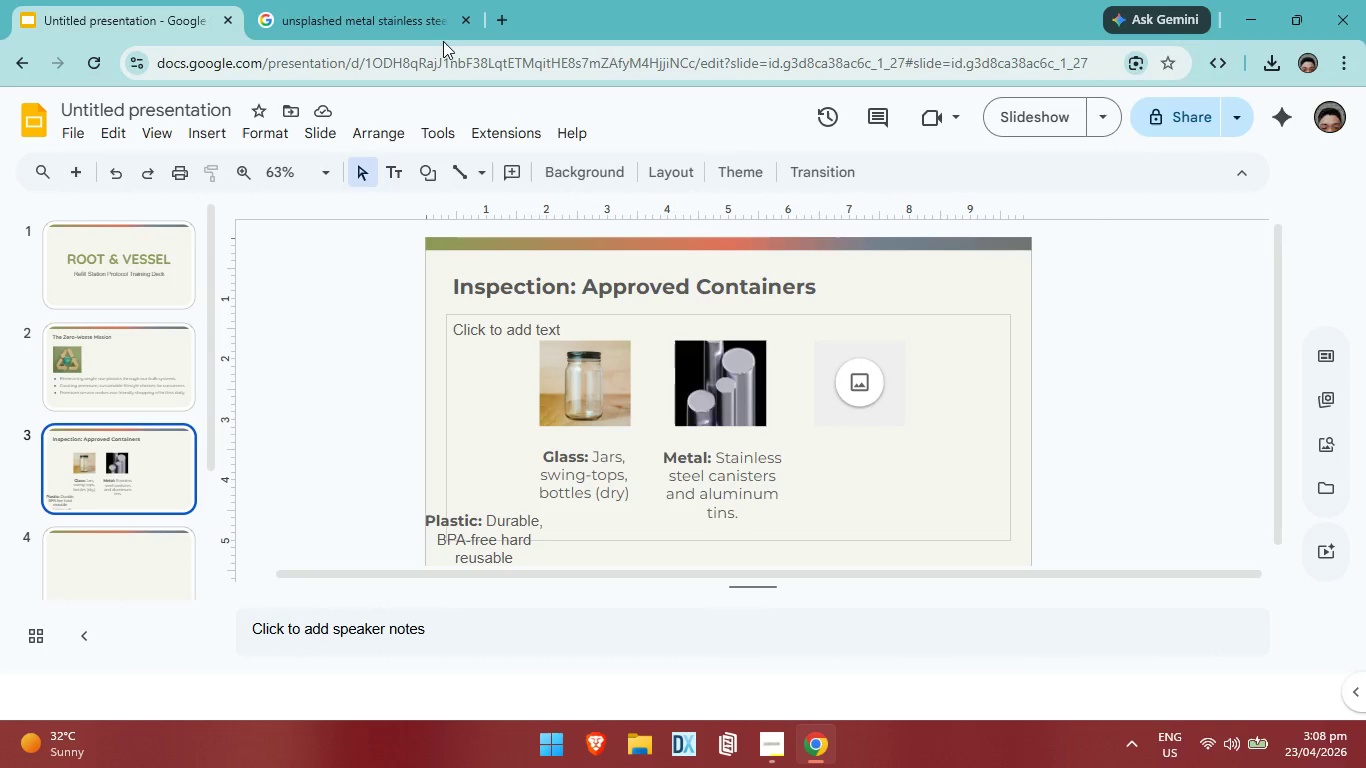 
left_click([435, 28])
 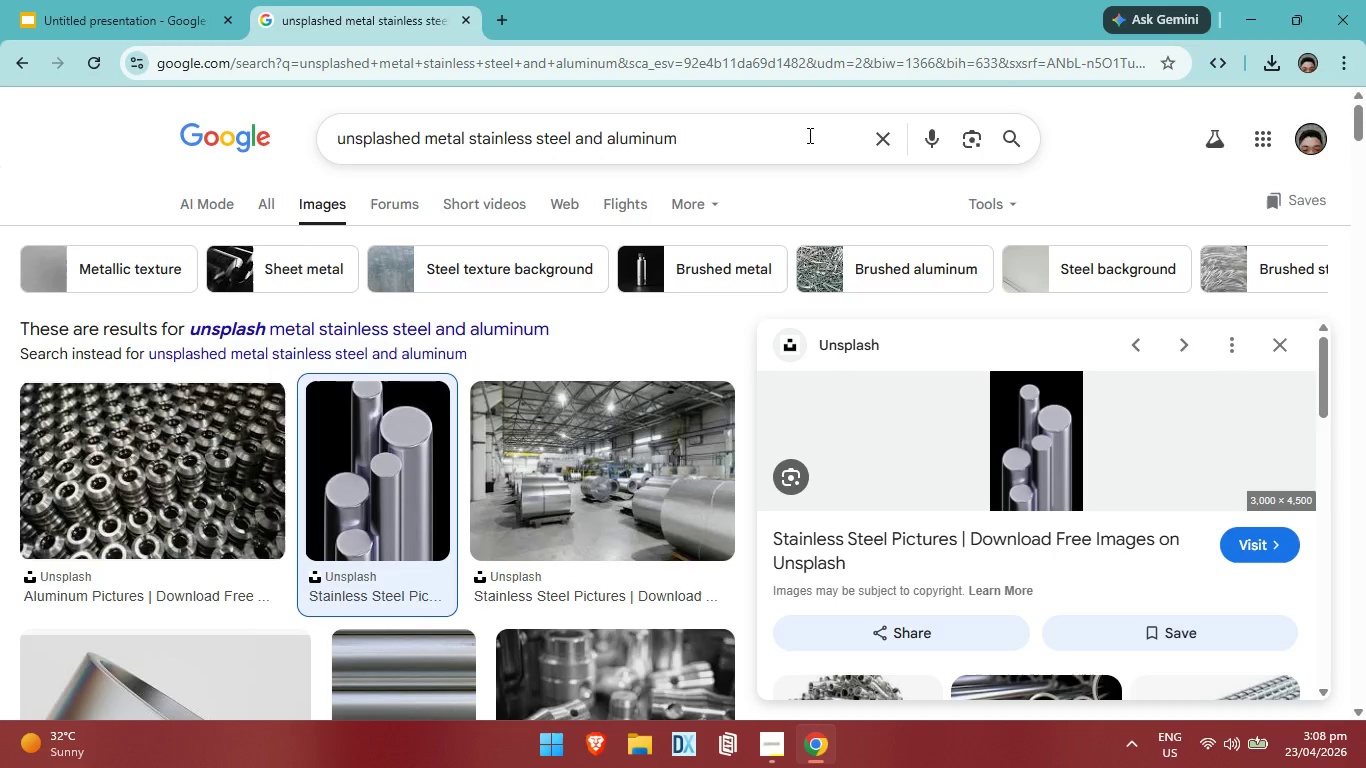 
left_click([808, 135])
 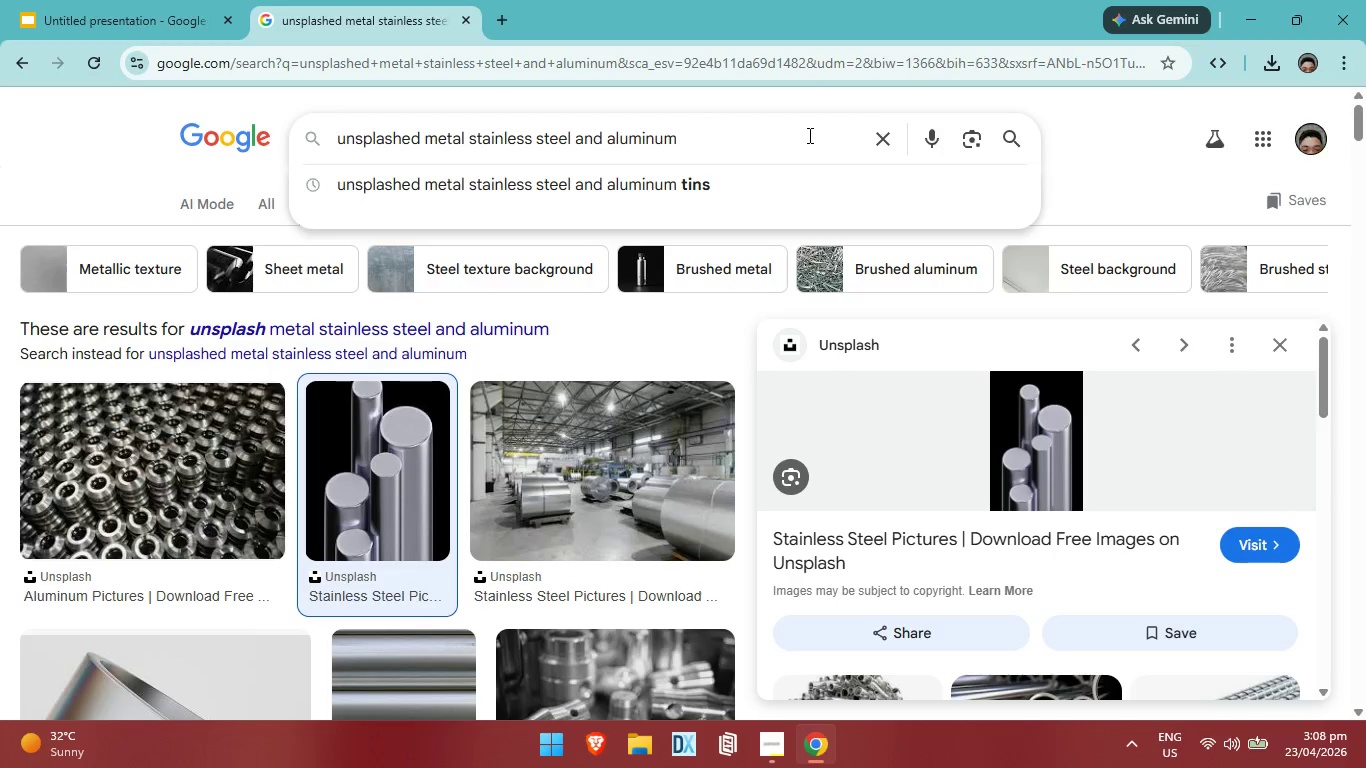 
hold_key(key=Backspace, duration=0.8)
 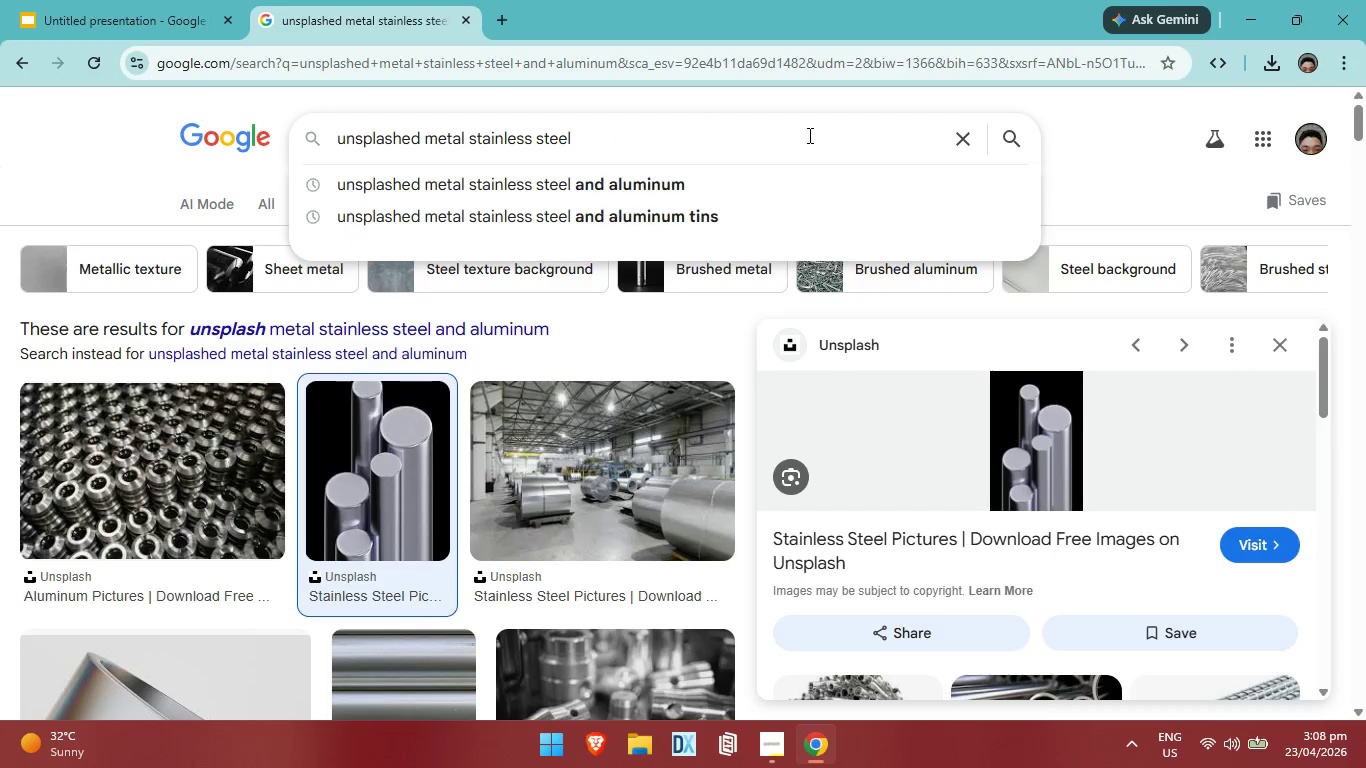 
key(Backspace)
key(Backspace)
key(Backspace)
key(Backspace)
key(Backspace)
key(Backspace)
key(Backspace)
key(Backspace)
key(Backspace)
key(Backspace)
key(Backspace)
key(Backspace)
key(Backspace)
key(Backspace)
key(Backspace)
key(Backspace)
key(Backspace)
key(Backspace)
key(Backspace)
key(Backspace)
key(Backspace)
key(Backspace)
key(Backspace)
type(plastic durable)
key(Backspace)
key(Backspace)
key(Backspace)
key(Backspace)
key(Backspace)
key(Backspace)
key(Backspace)
type(bpa-r)
key(Backspace)
type(free)
 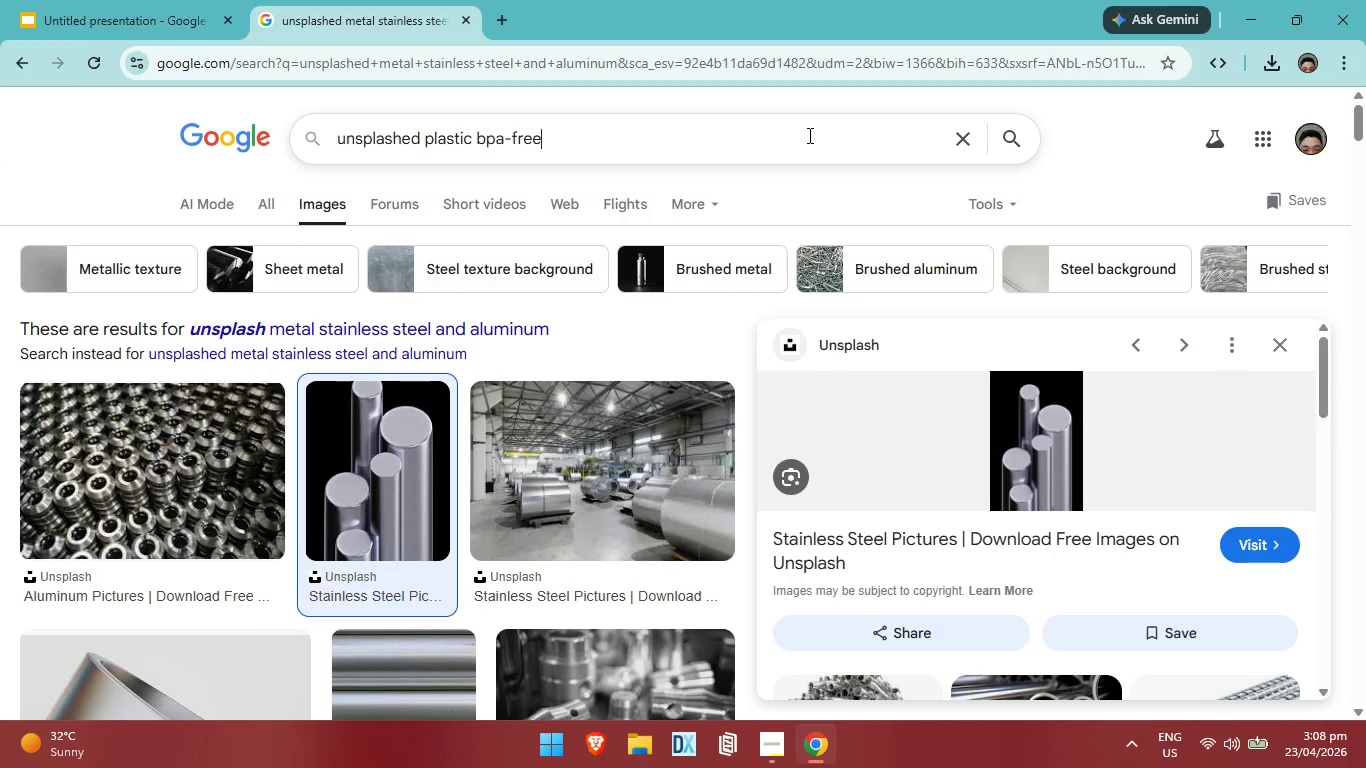 
key(Enter)
 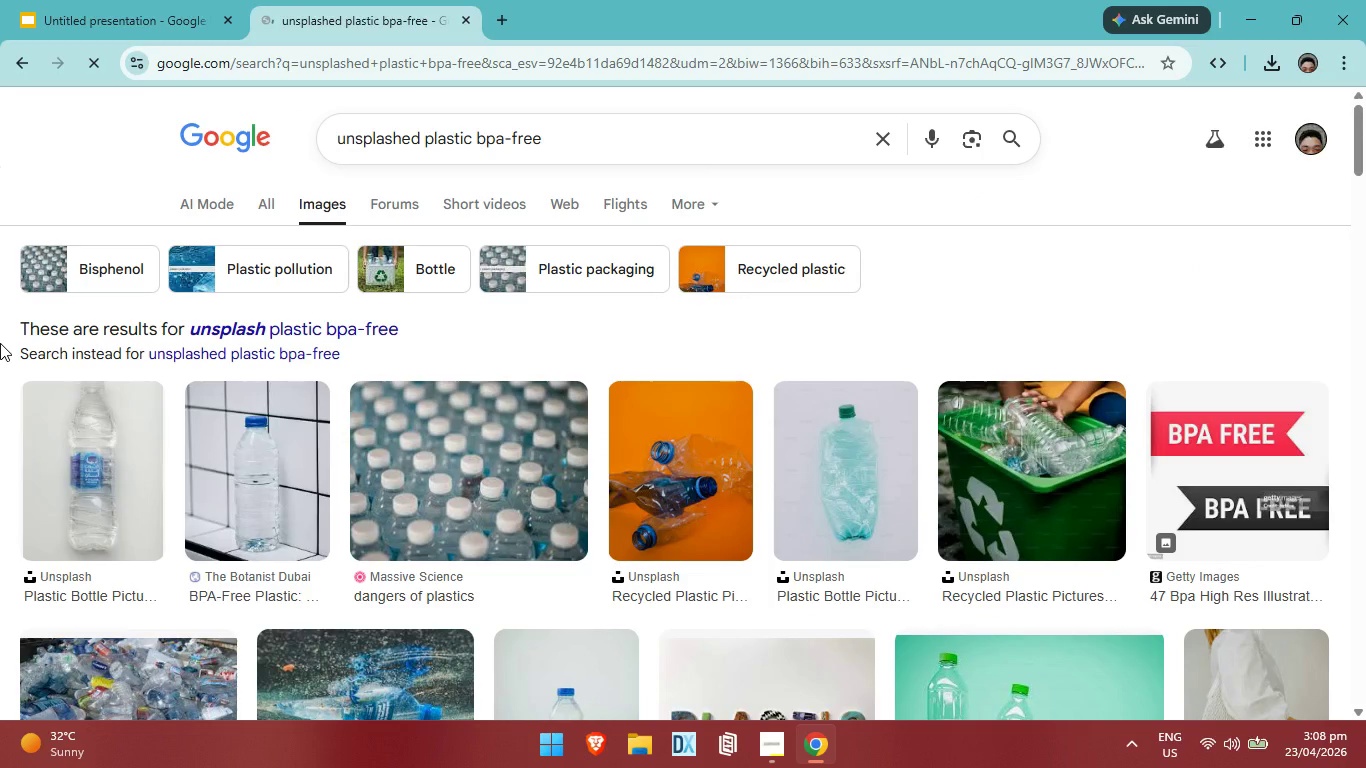 
scroll: coordinate [826, 489], scroll_direction: down, amount: 2.0
 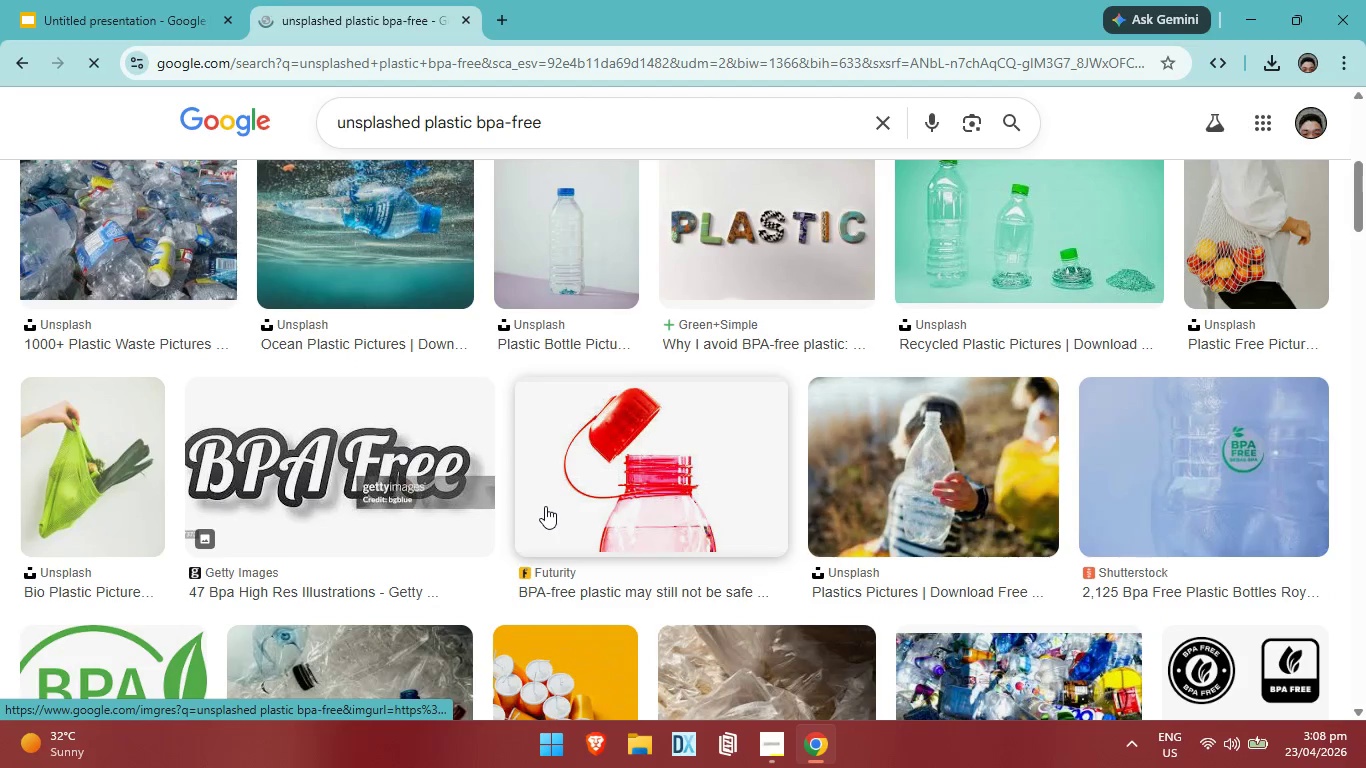 
scroll: coordinate [575, 543], scroll_direction: up, amount: 5.0
 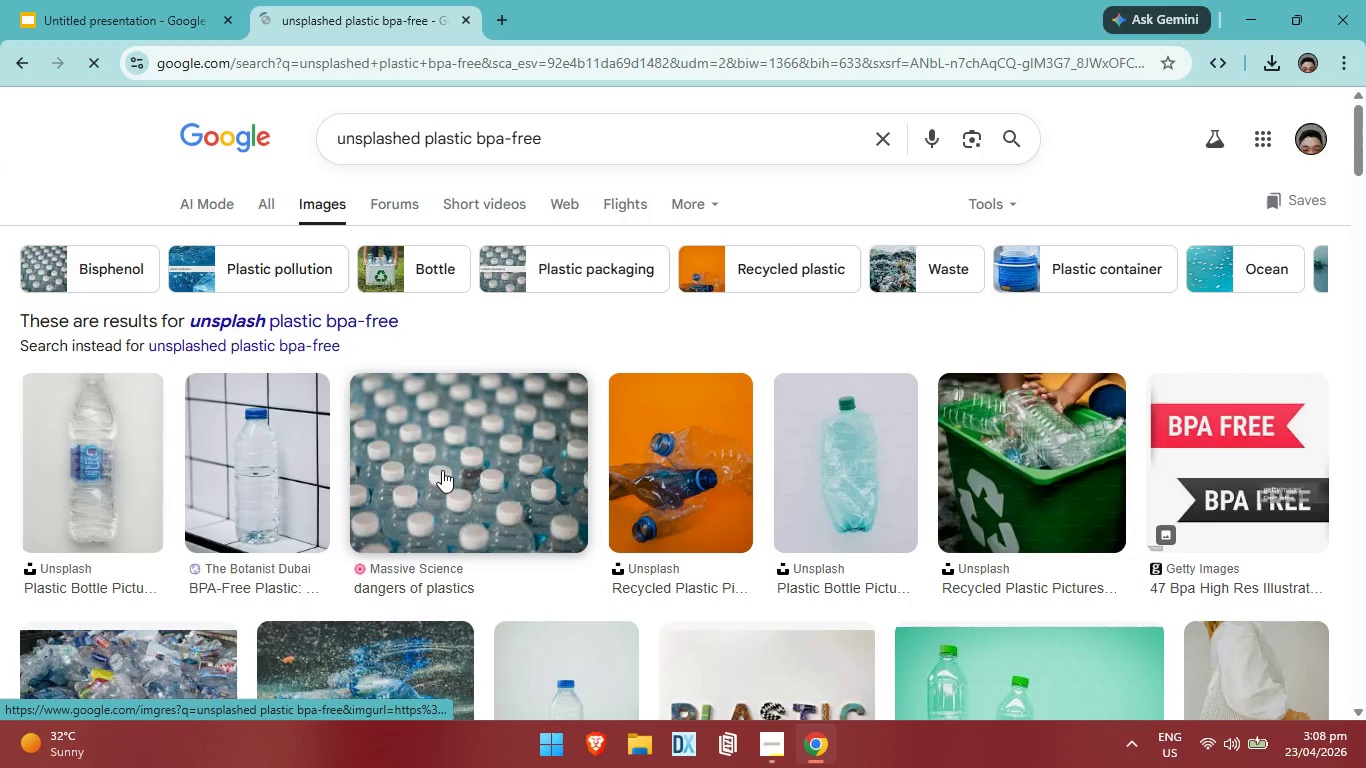 
scroll: coordinate [666, 482], scroll_direction: down, amount: 3.0
 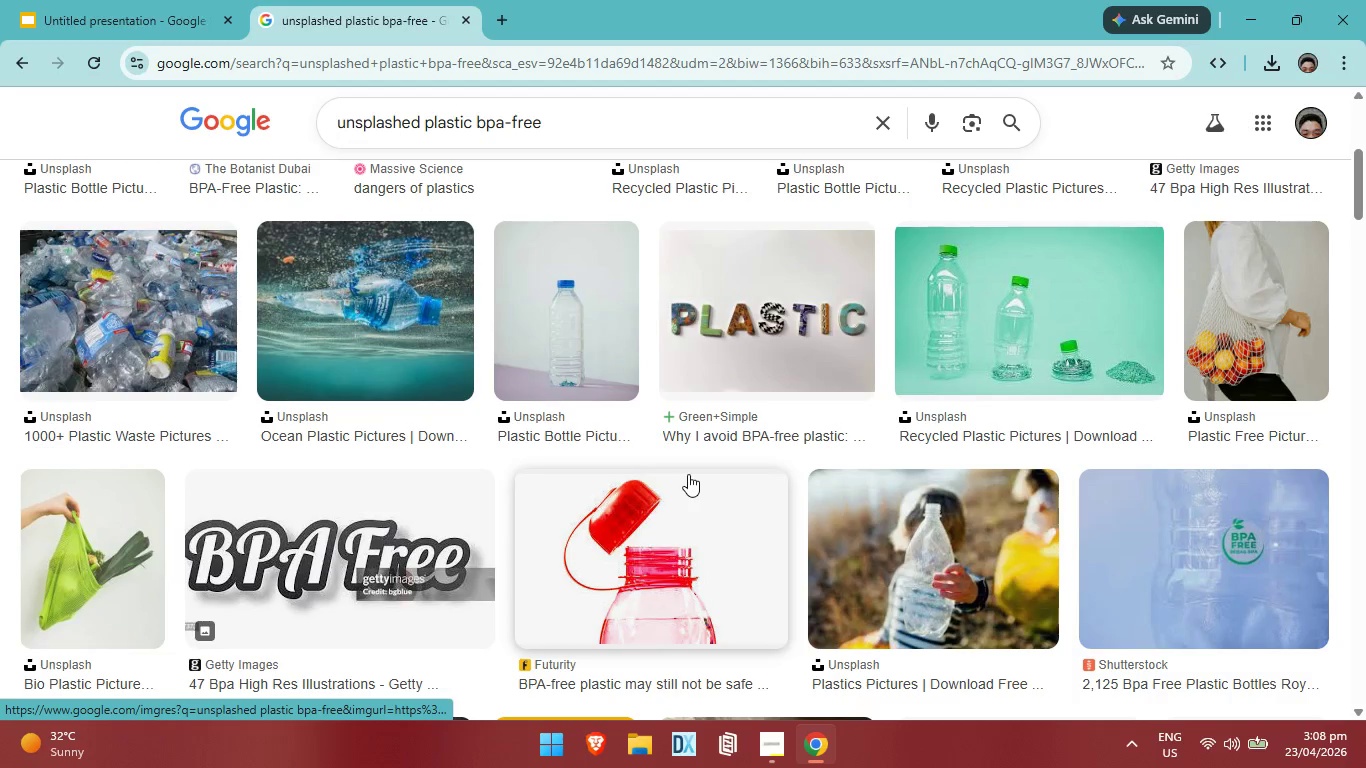 
scroll: coordinate [624, 457], scroll_direction: up, amount: 5.0
 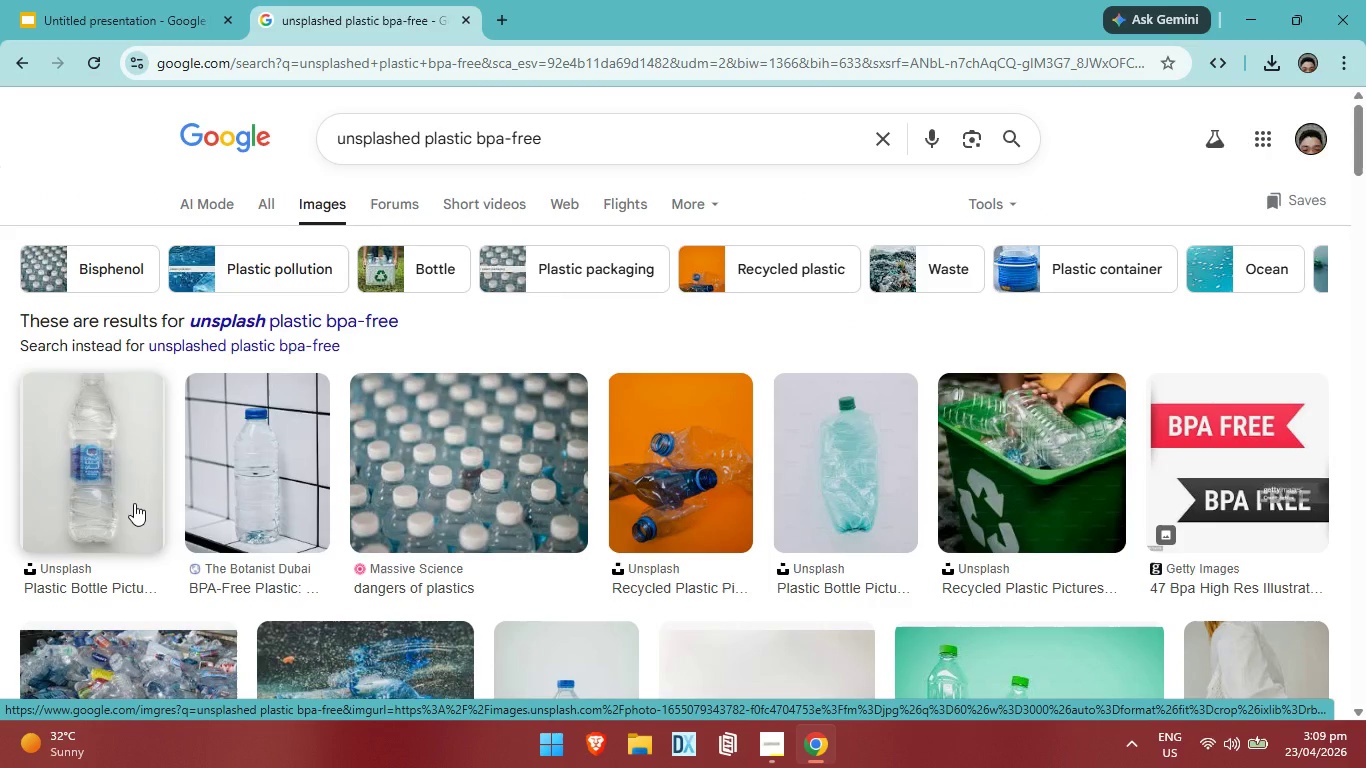 
wait(5.84)
 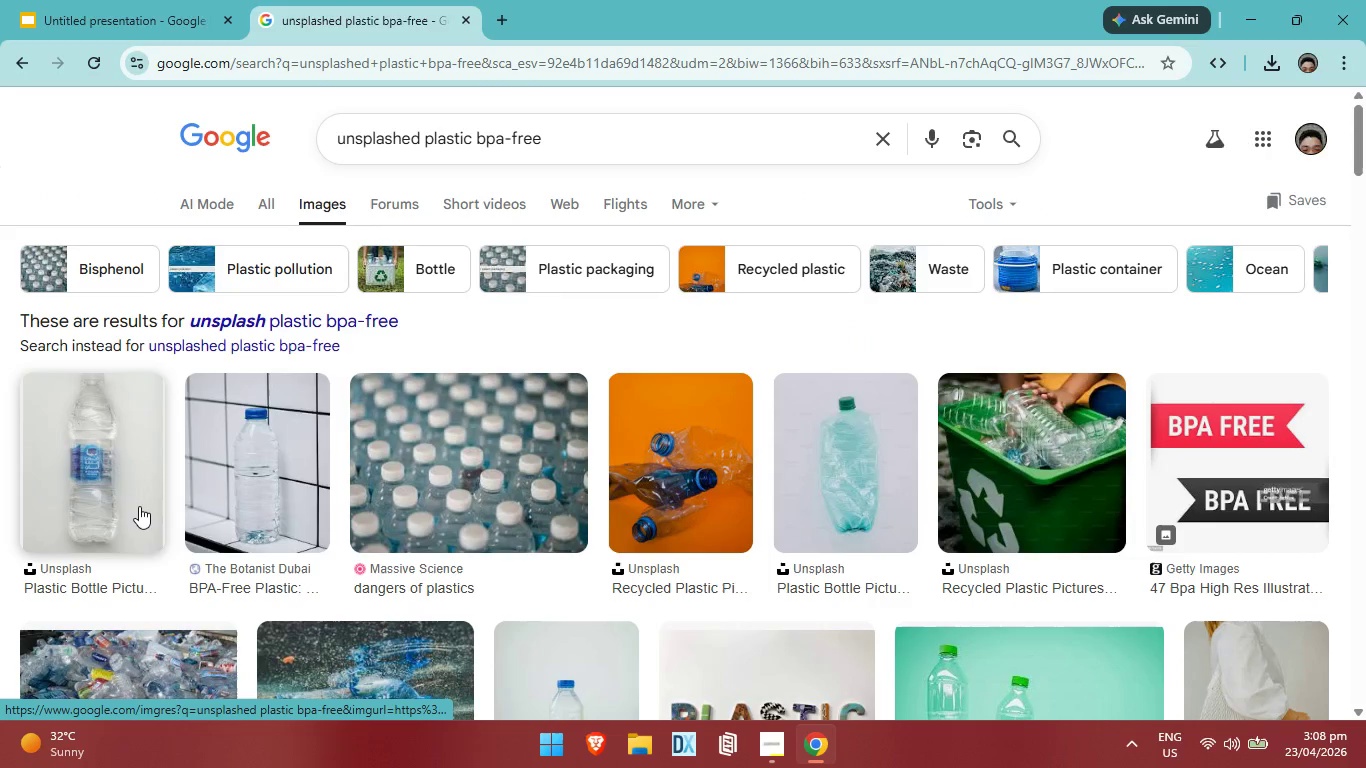 
left_click([552, 141])
 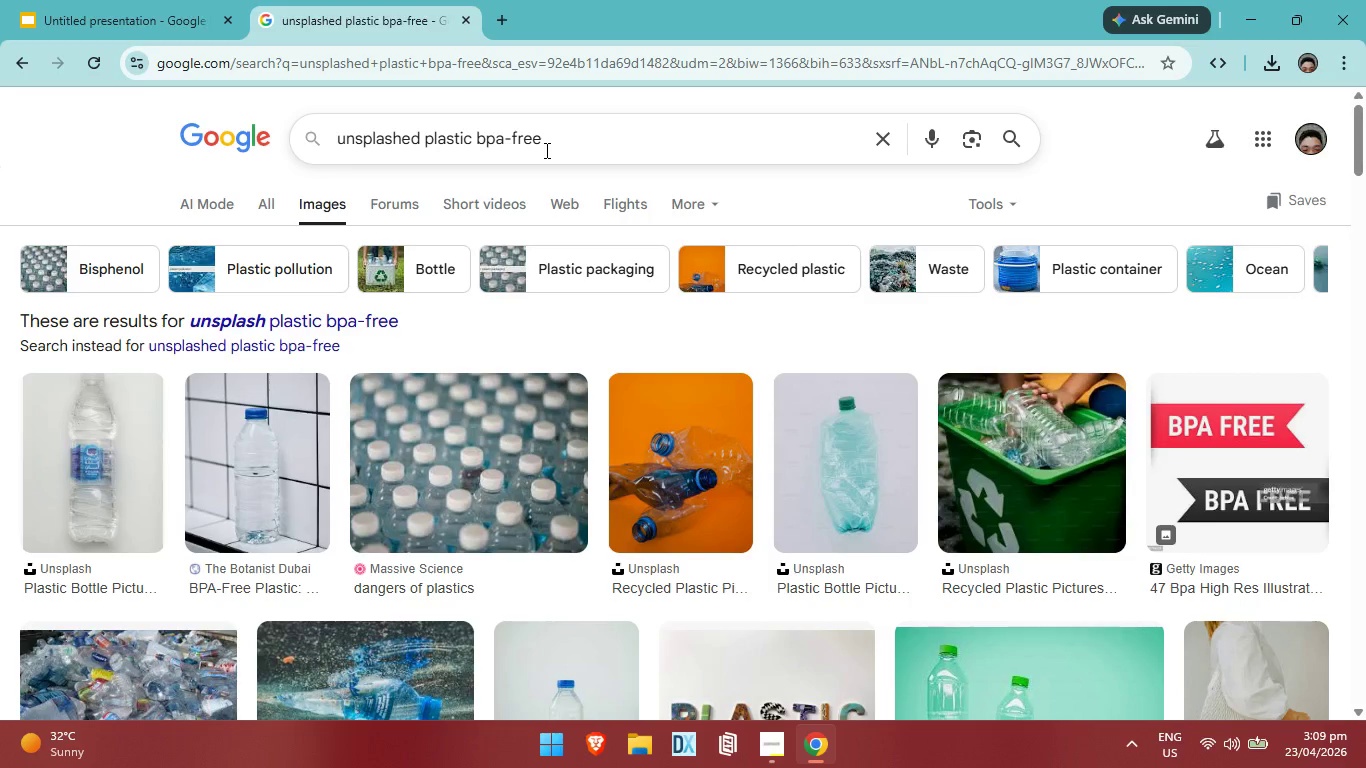 
type( co)
key(Backspace)
key(Backspace)
type(reusable containers)
 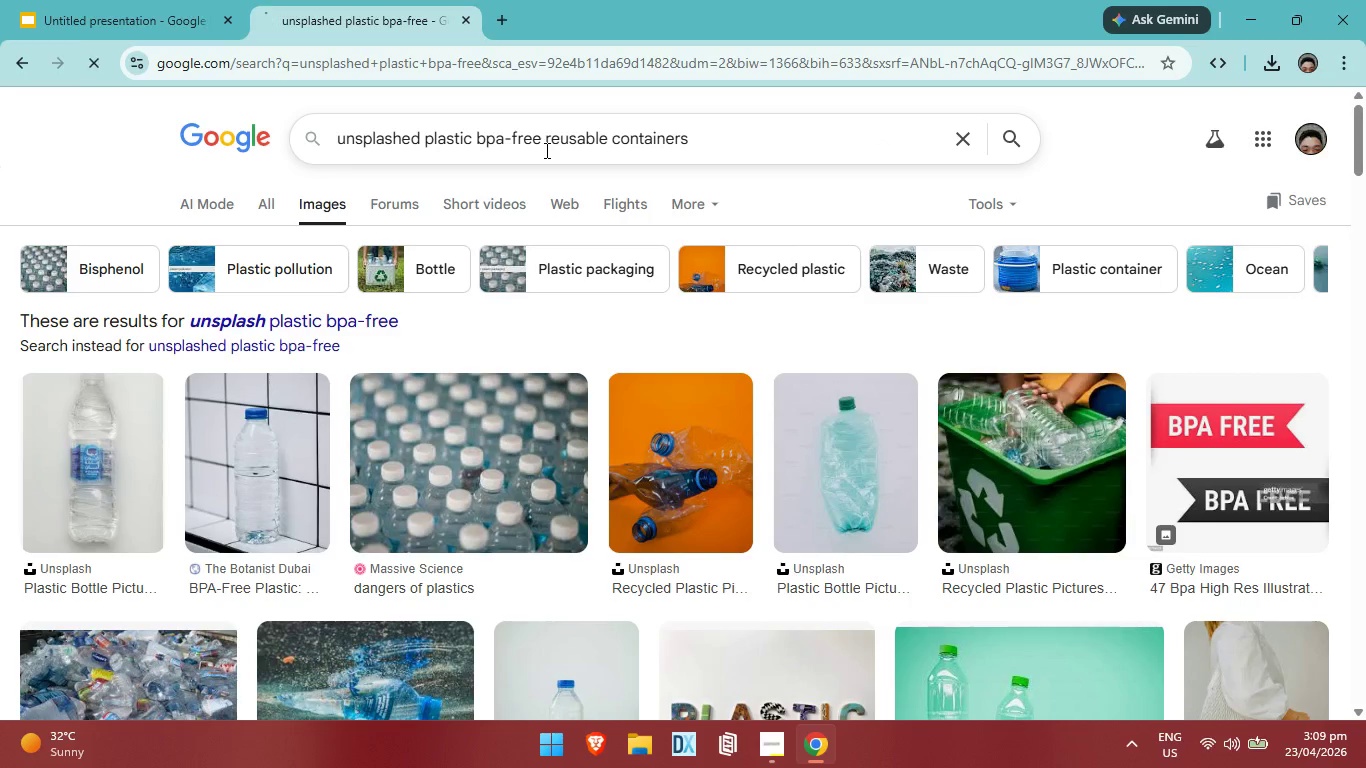 
key(Enter)
 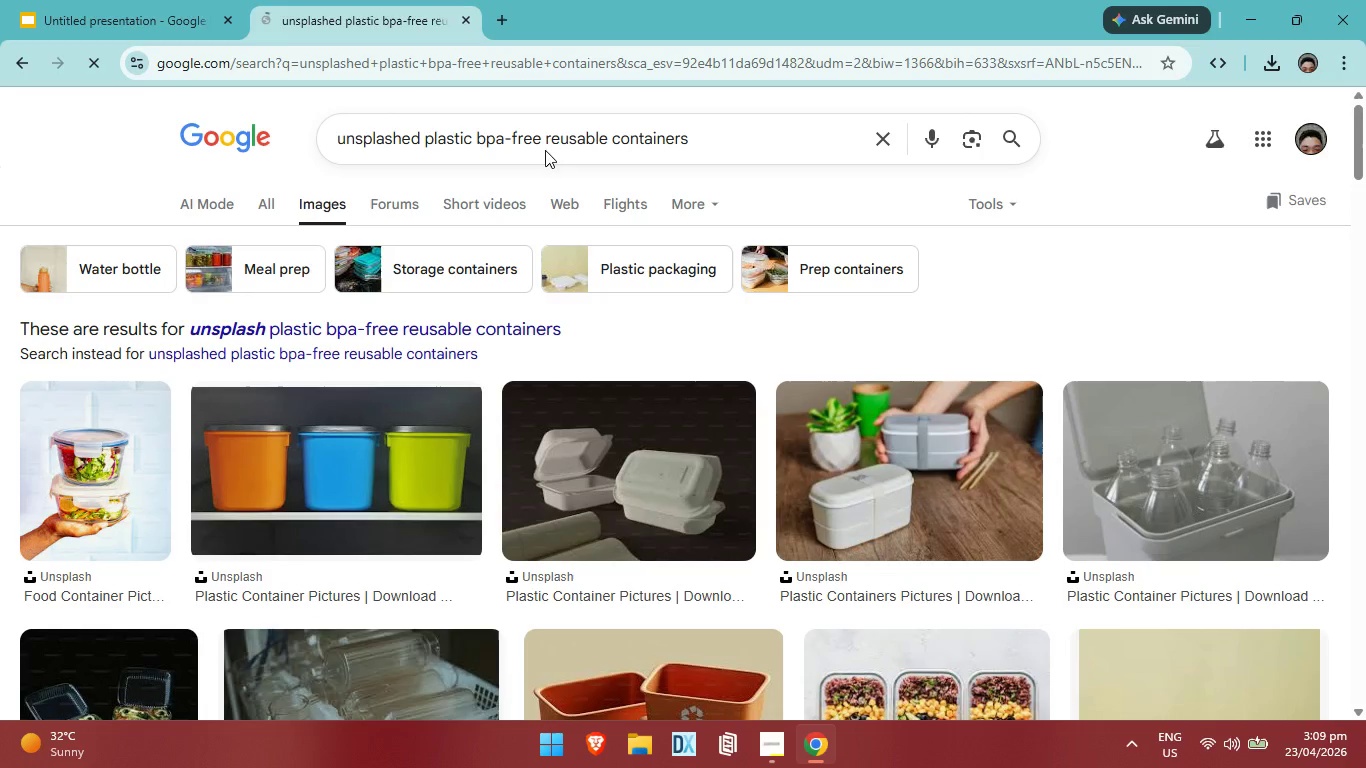 
scroll: coordinate [585, 501], scroll_direction: down, amount: 1.0
 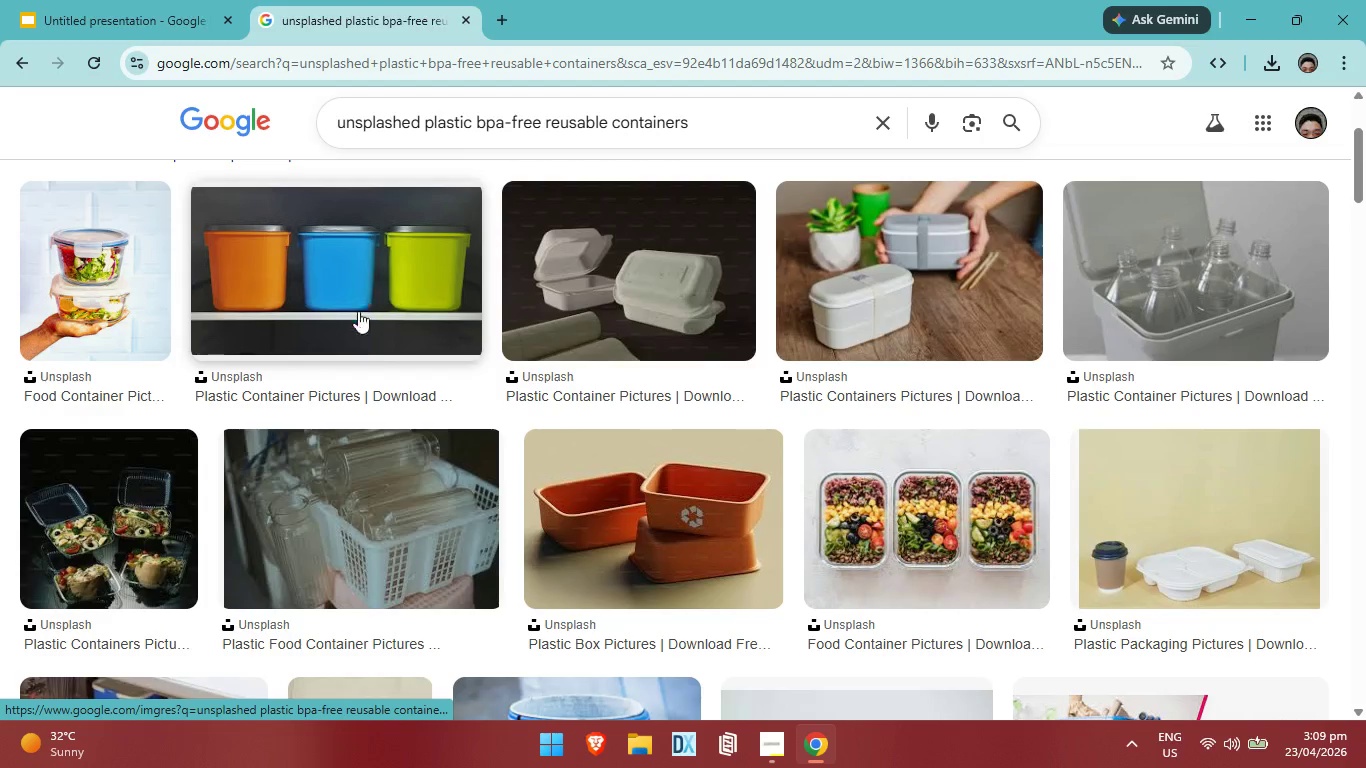 
scroll: coordinate [402, 376], scroll_direction: up, amount: 1.0
 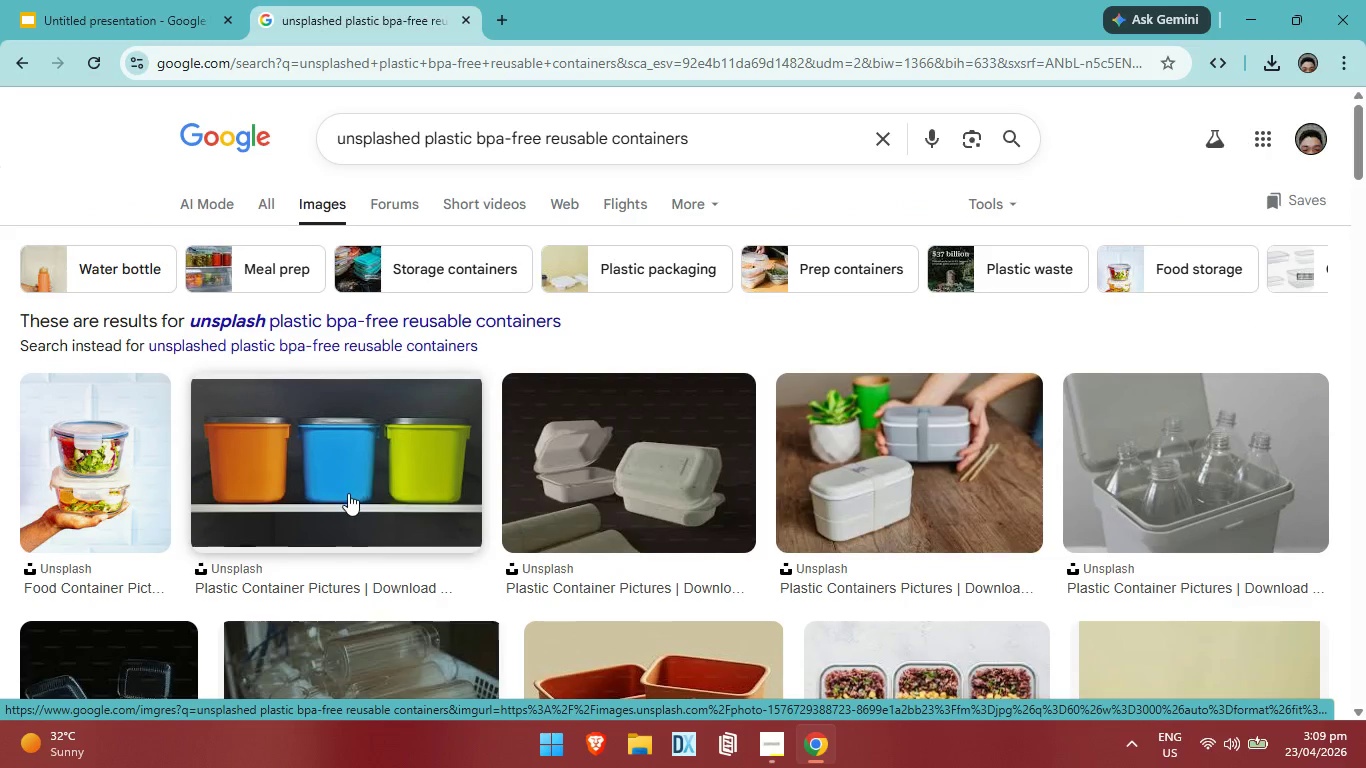 
scroll: coordinate [683, 459], scroll_direction: down, amount: 1.0
 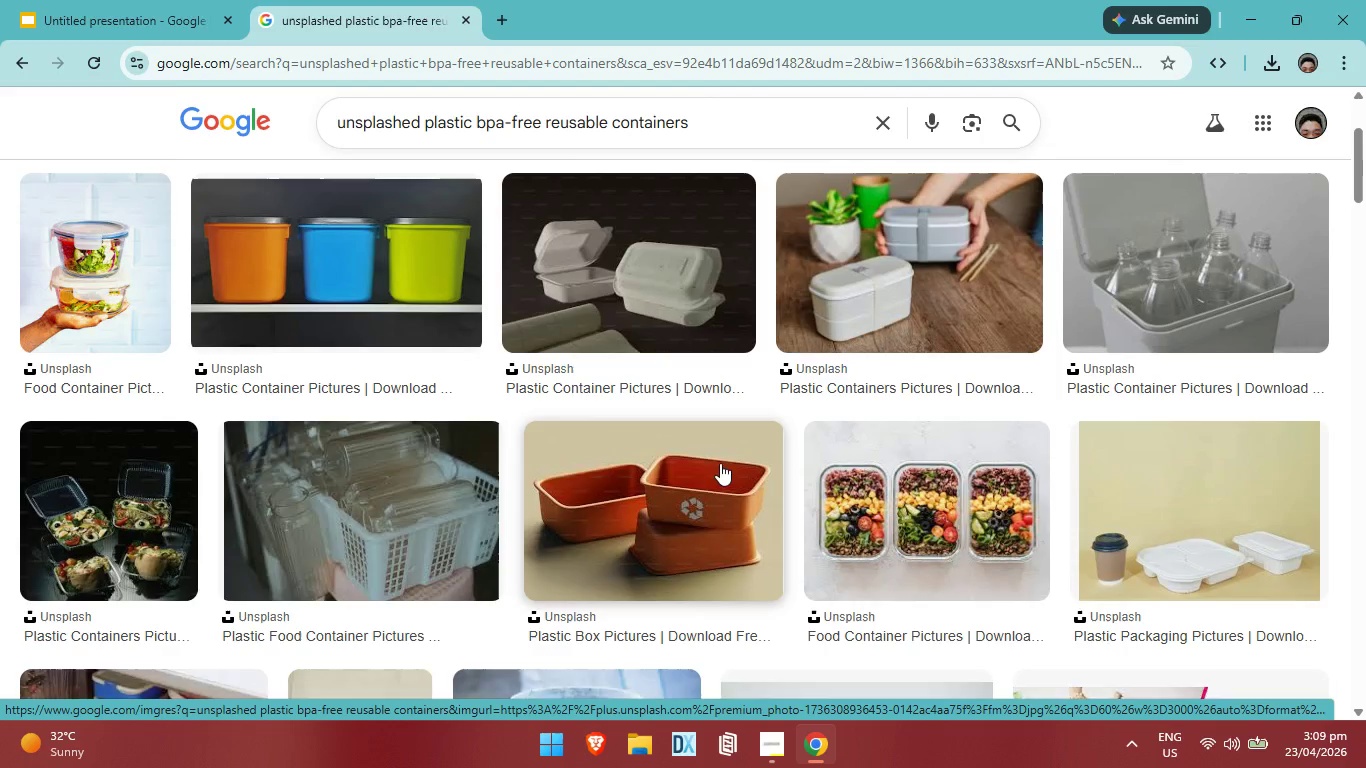 
scroll: coordinate [720, 463], scroll_direction: up, amount: 1.0
 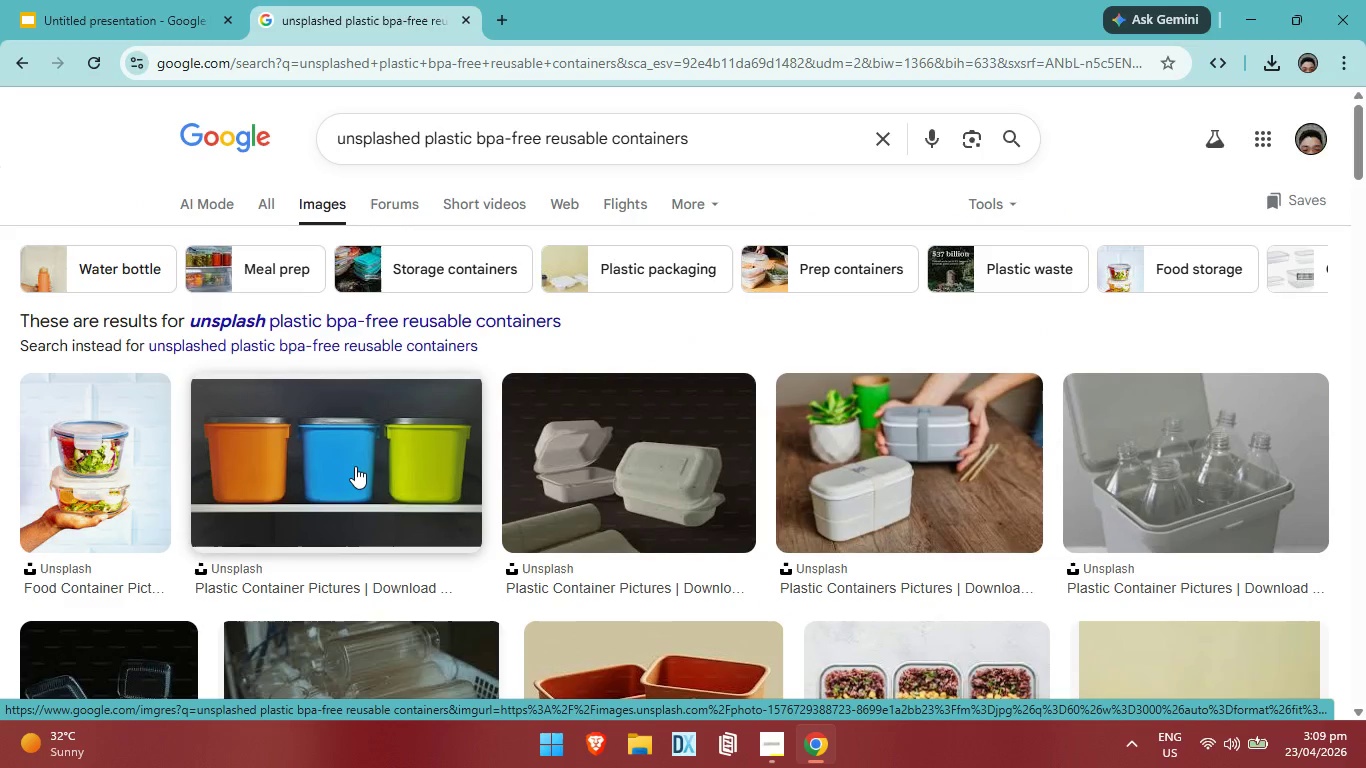 
left_click([355, 471])
 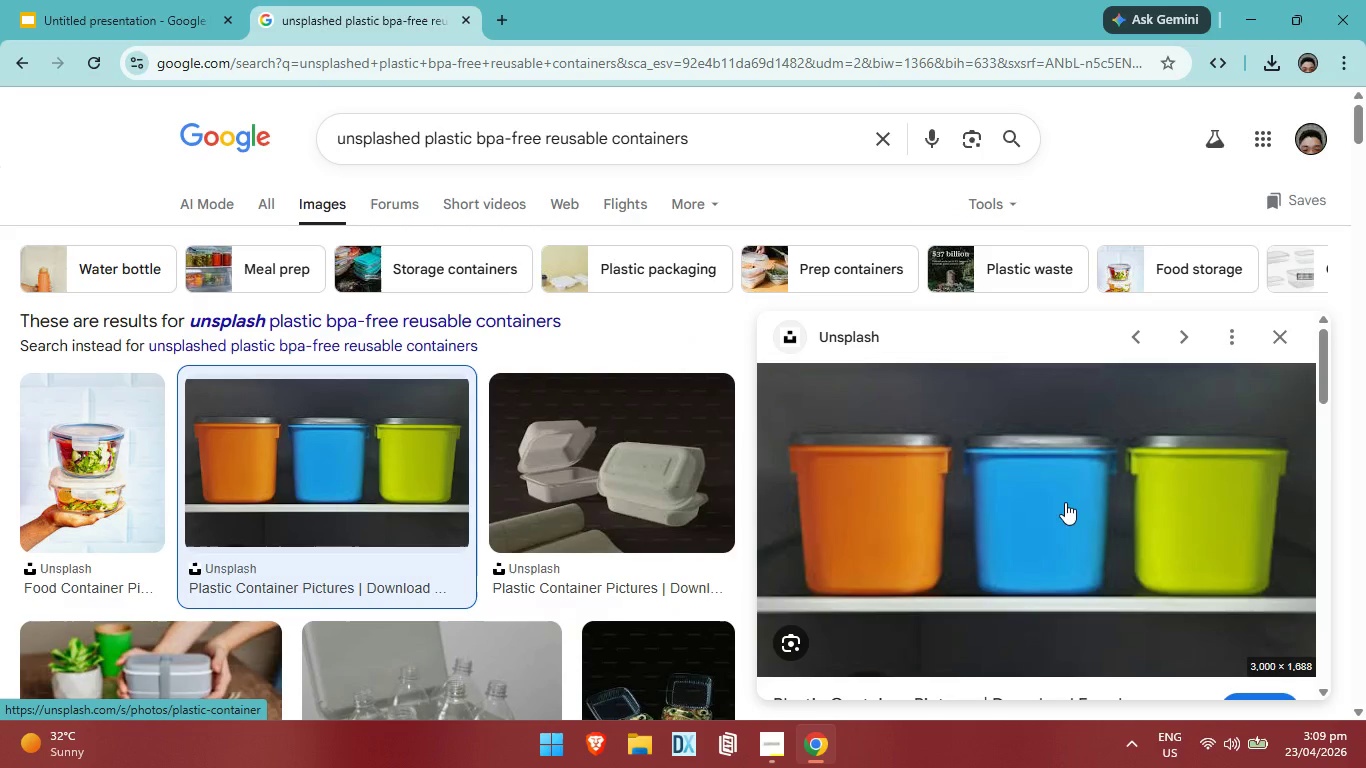 
scroll: coordinate [1096, 442], scroll_direction: down, amount: 1.0
 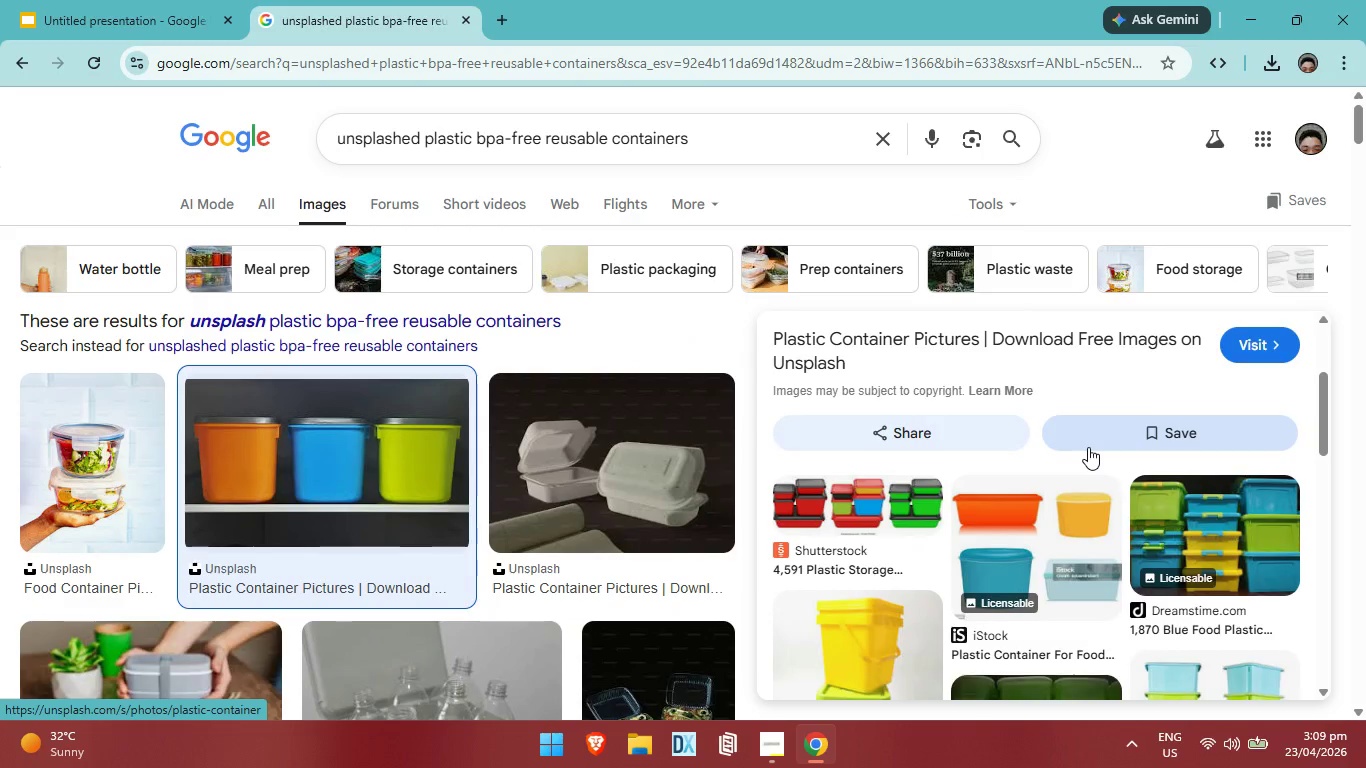 
scroll: coordinate [1090, 451], scroll_direction: up, amount: 6.0
 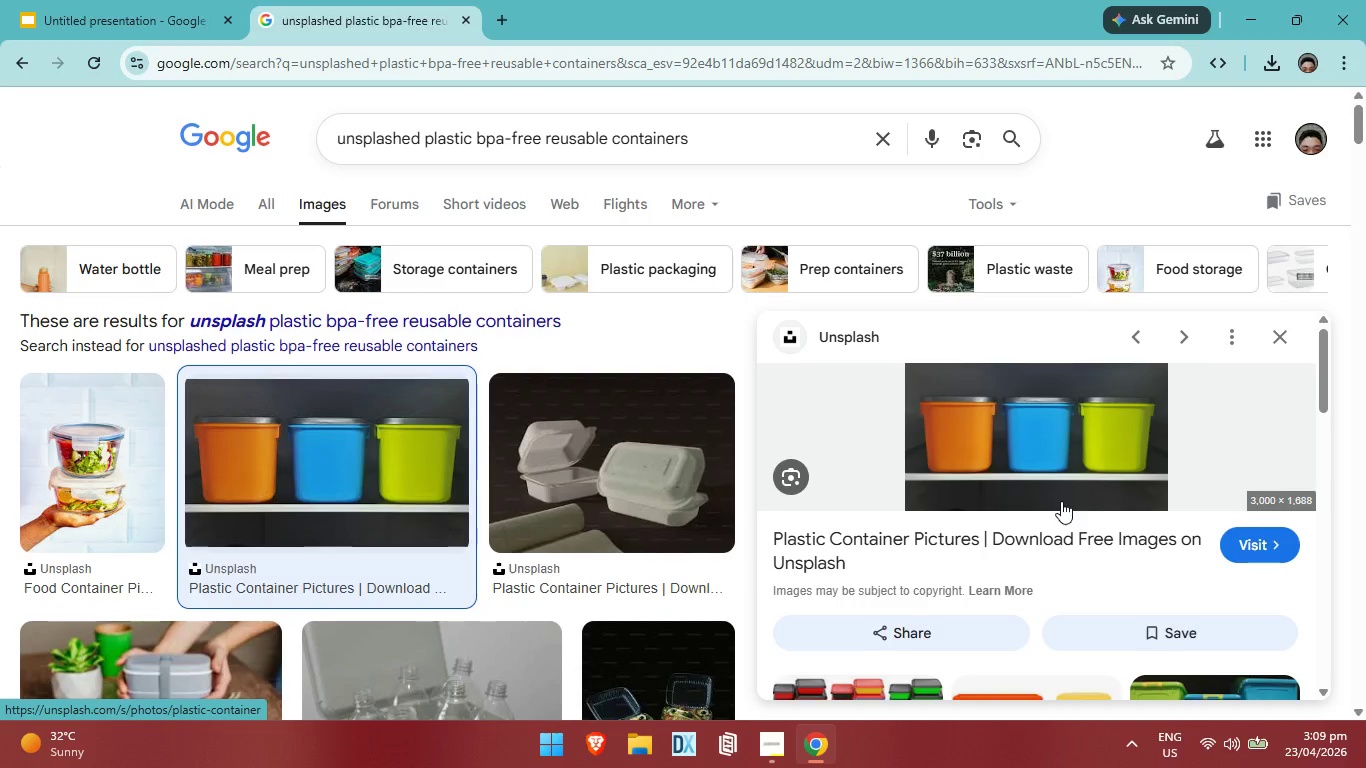 
scroll: coordinate [1061, 509], scroll_direction: down, amount: 5.0
 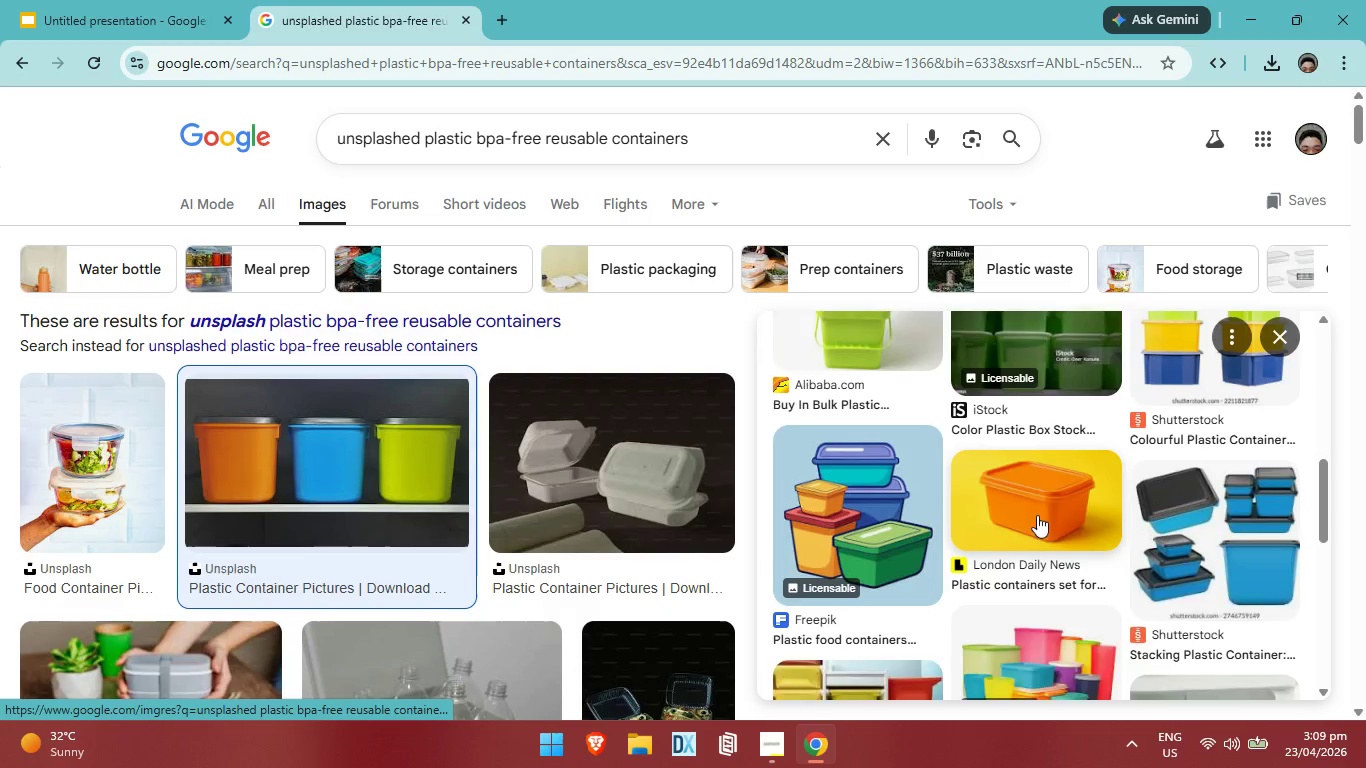 
scroll: coordinate [1016, 530], scroll_direction: up, amount: 6.0
 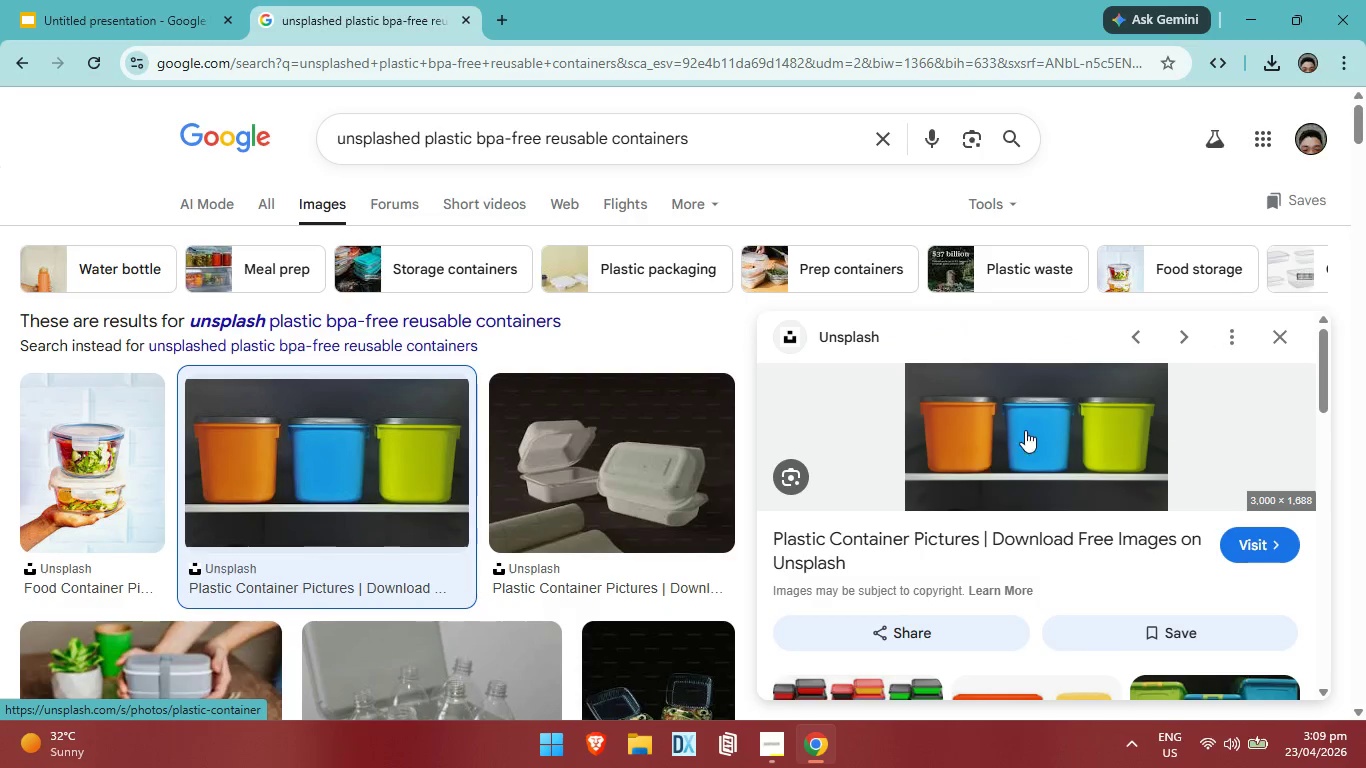 
right_click([1043, 422])
 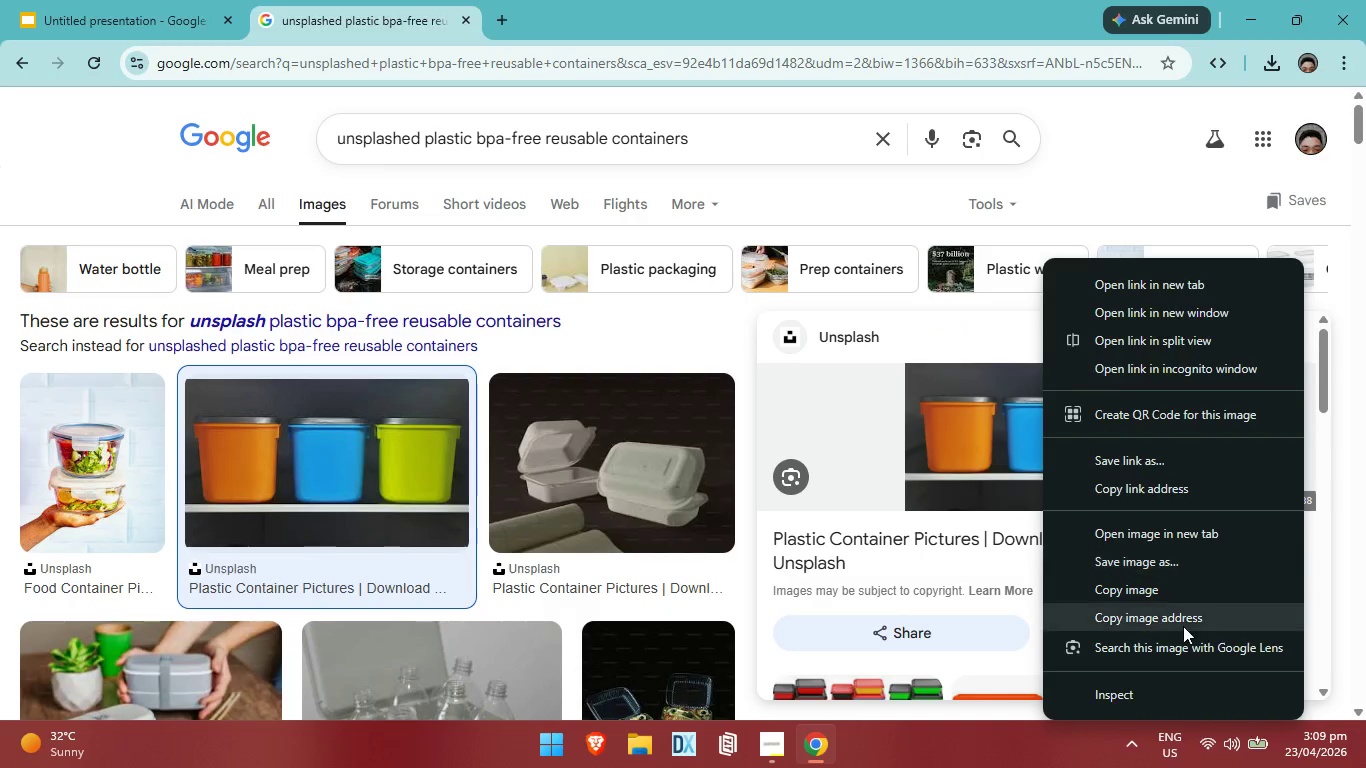 
left_click([1187, 610])
 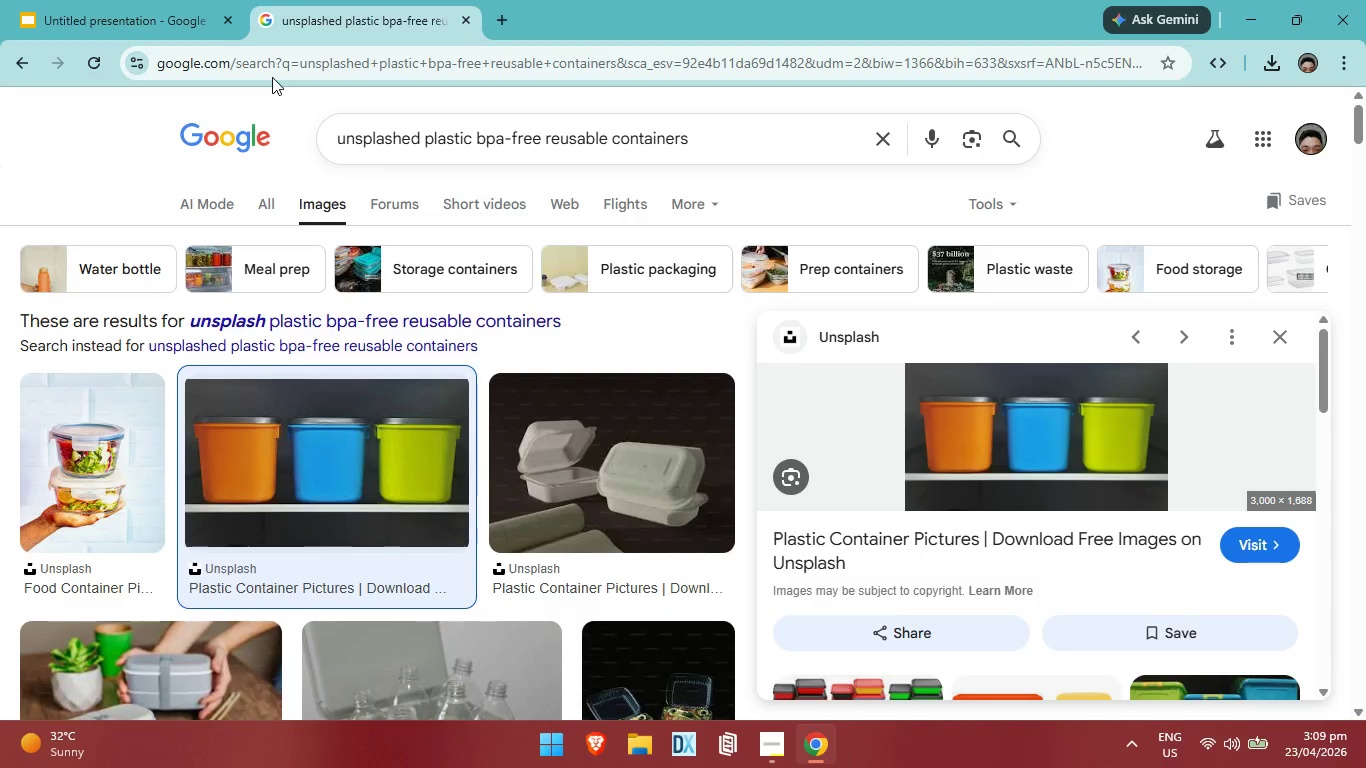 
mouse_move([188, 41])
 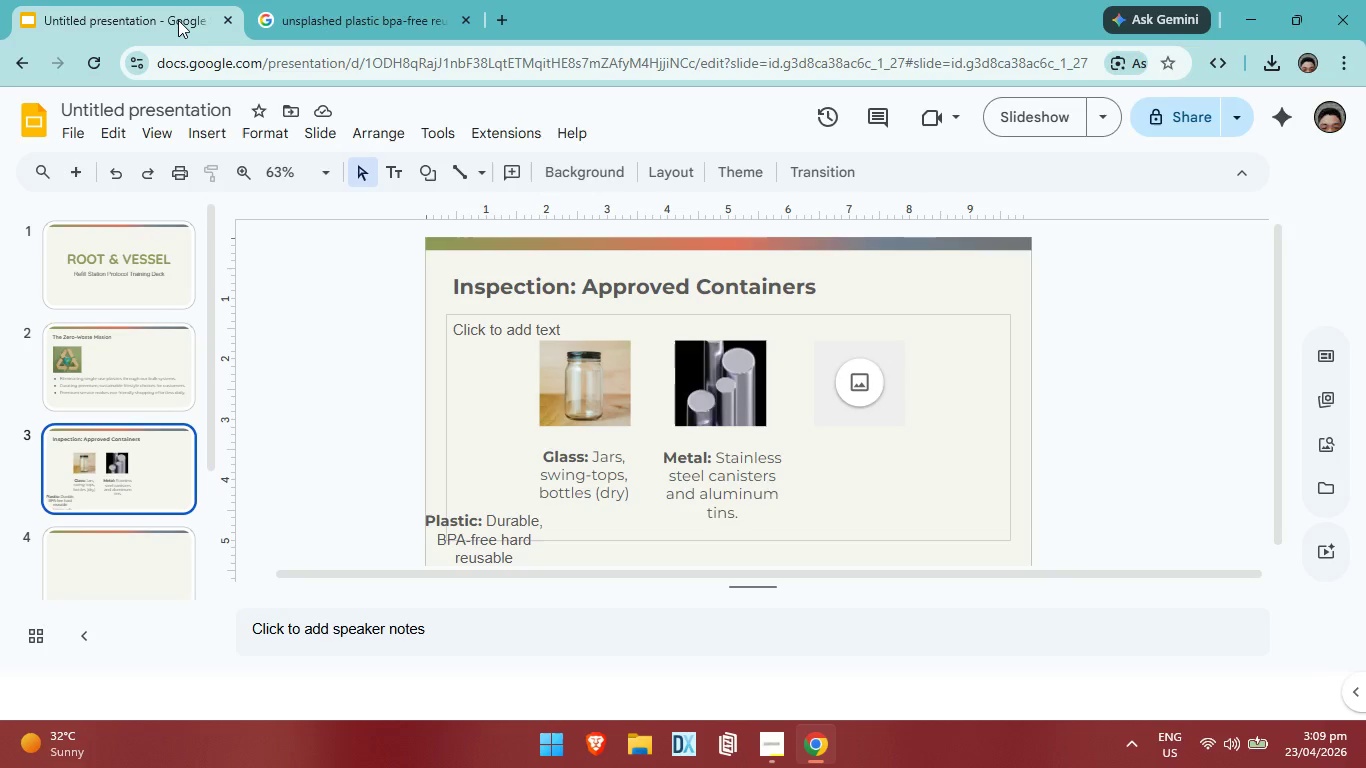 
left_click([178, 20])
 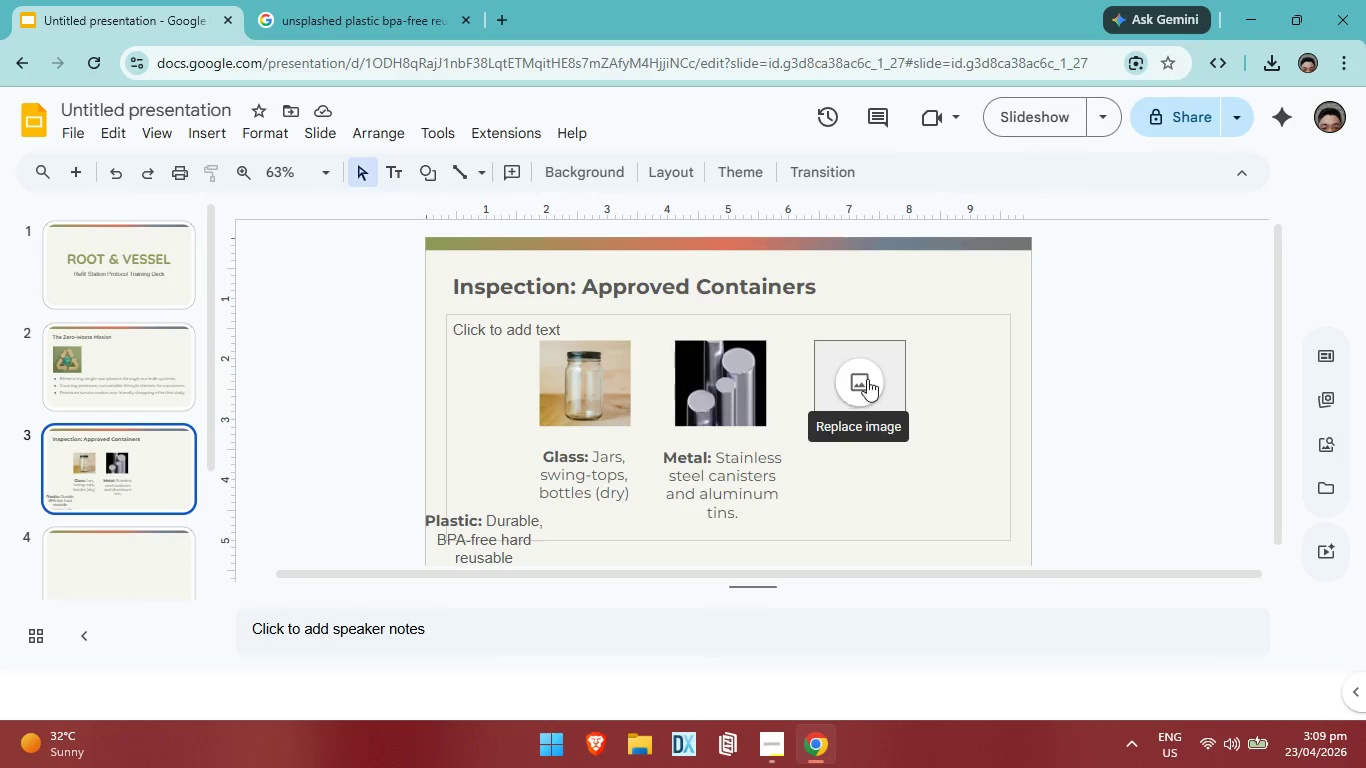 
left_click([873, 379])
 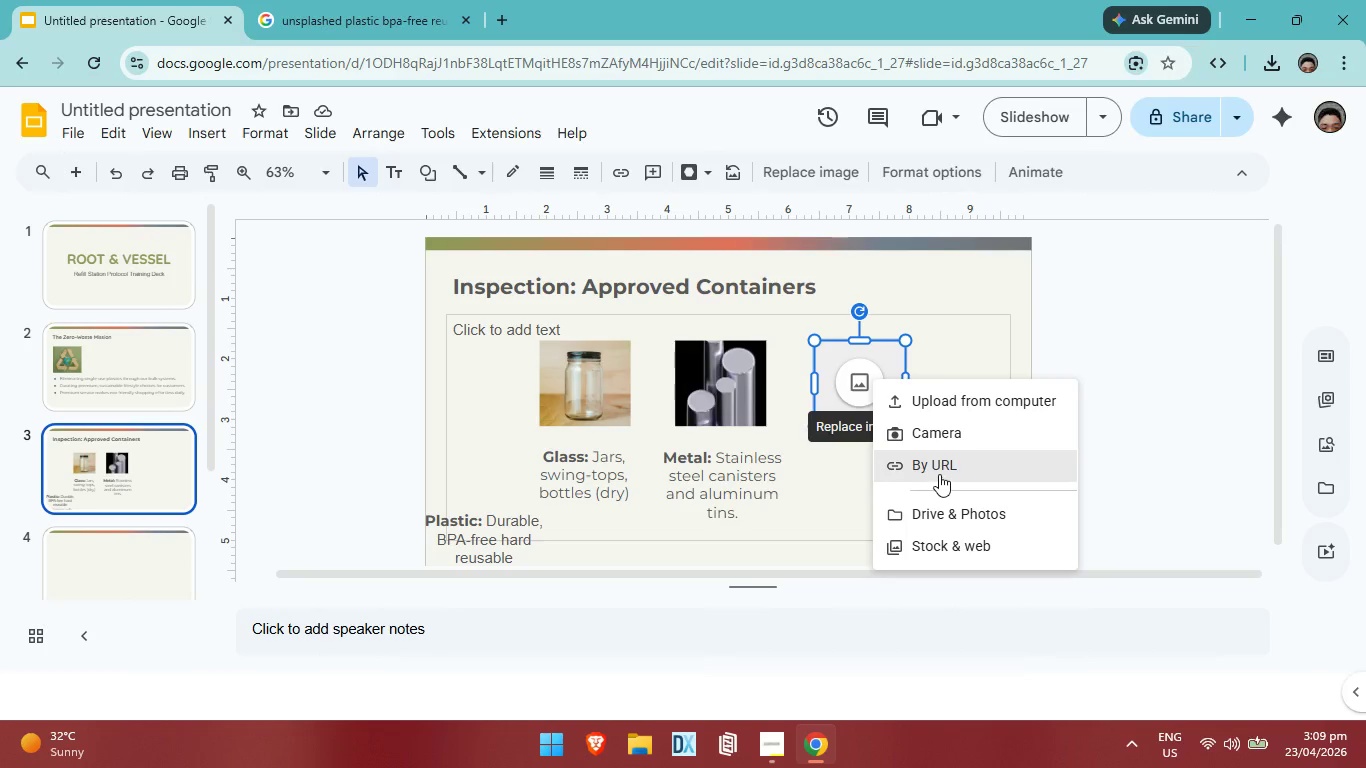 
left_click([939, 474])
 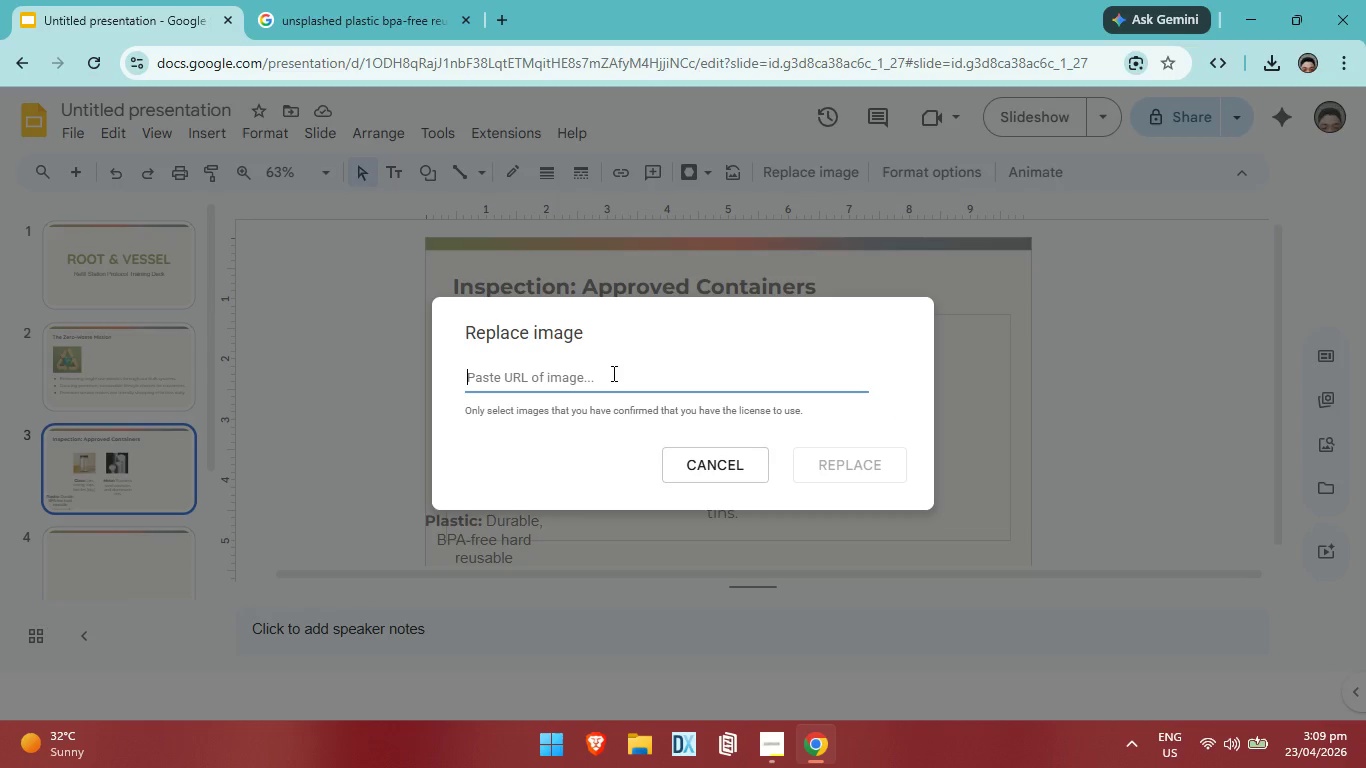 
left_click([612, 373])
 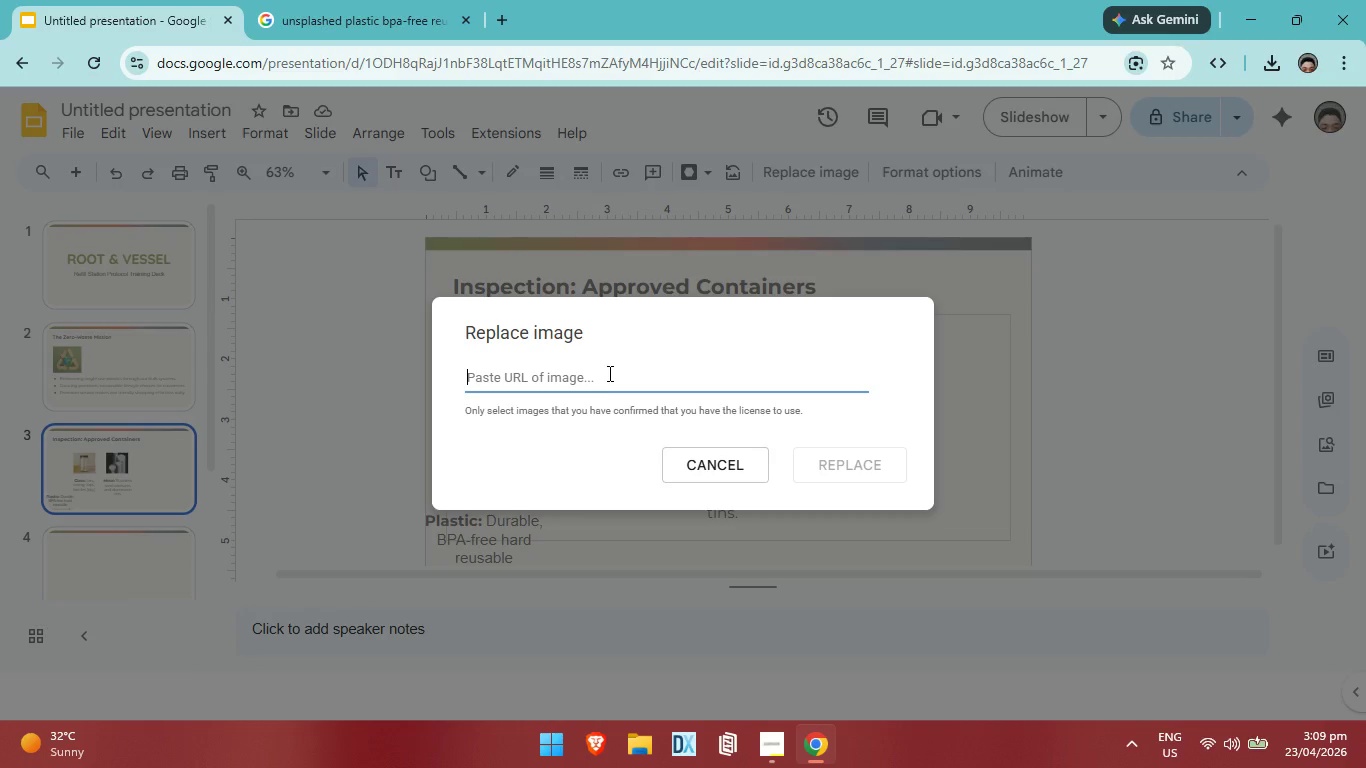 
key(Control+V)
 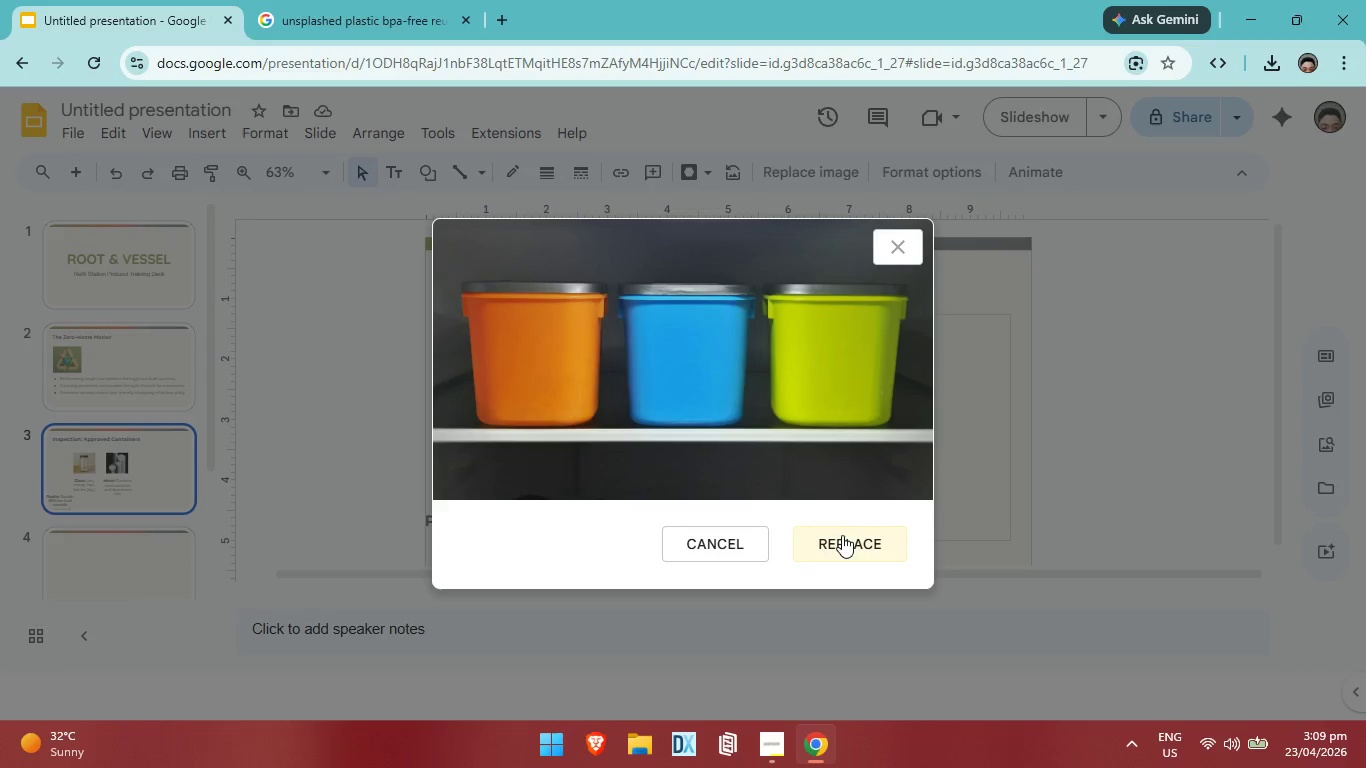 
left_click([843, 538])
 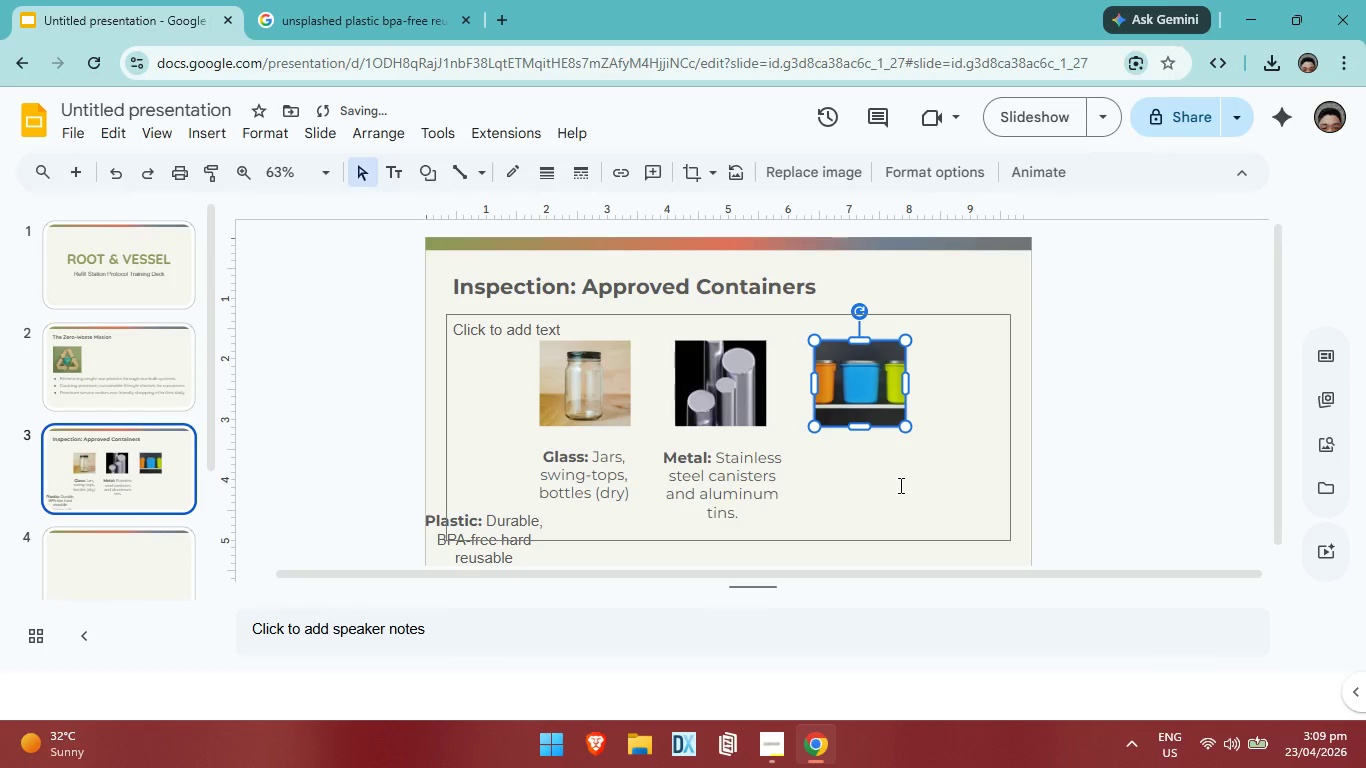 
left_click([899, 485])
 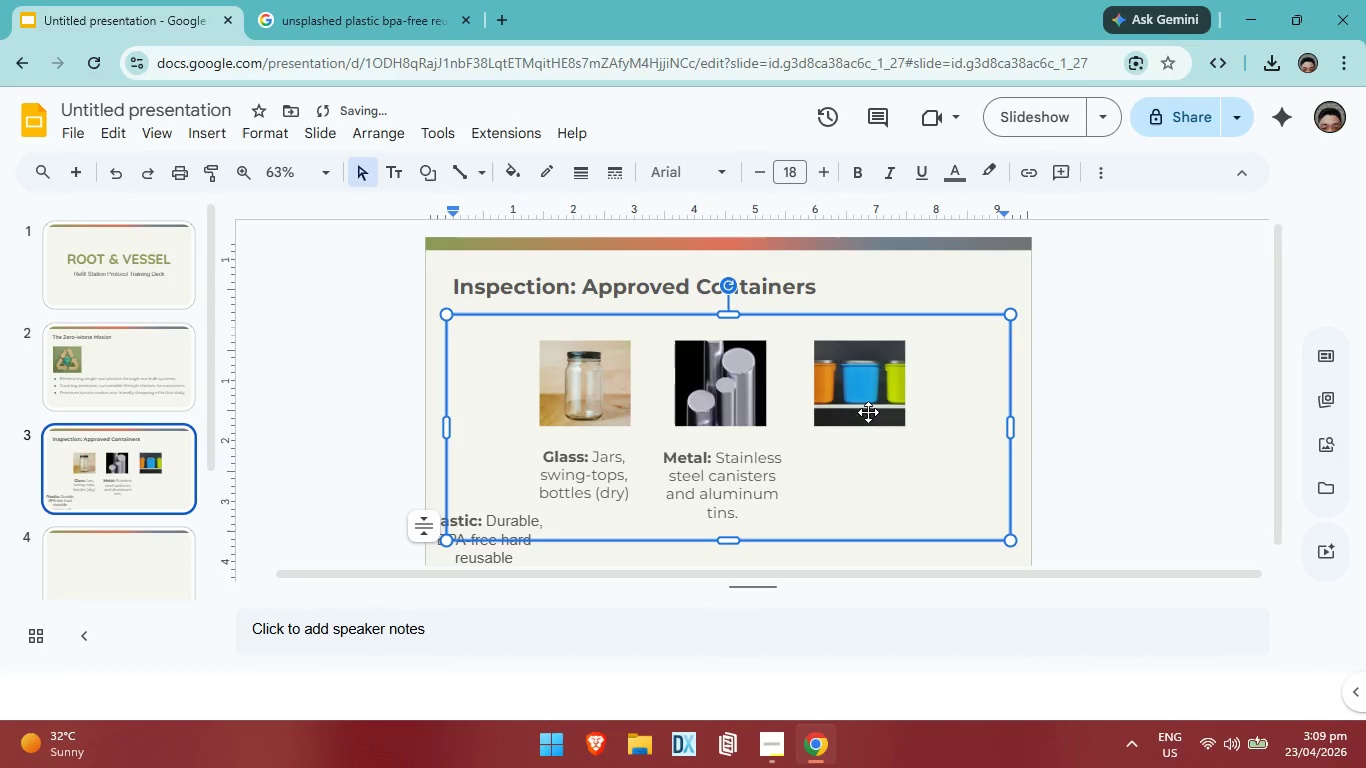 
left_click([868, 408])
 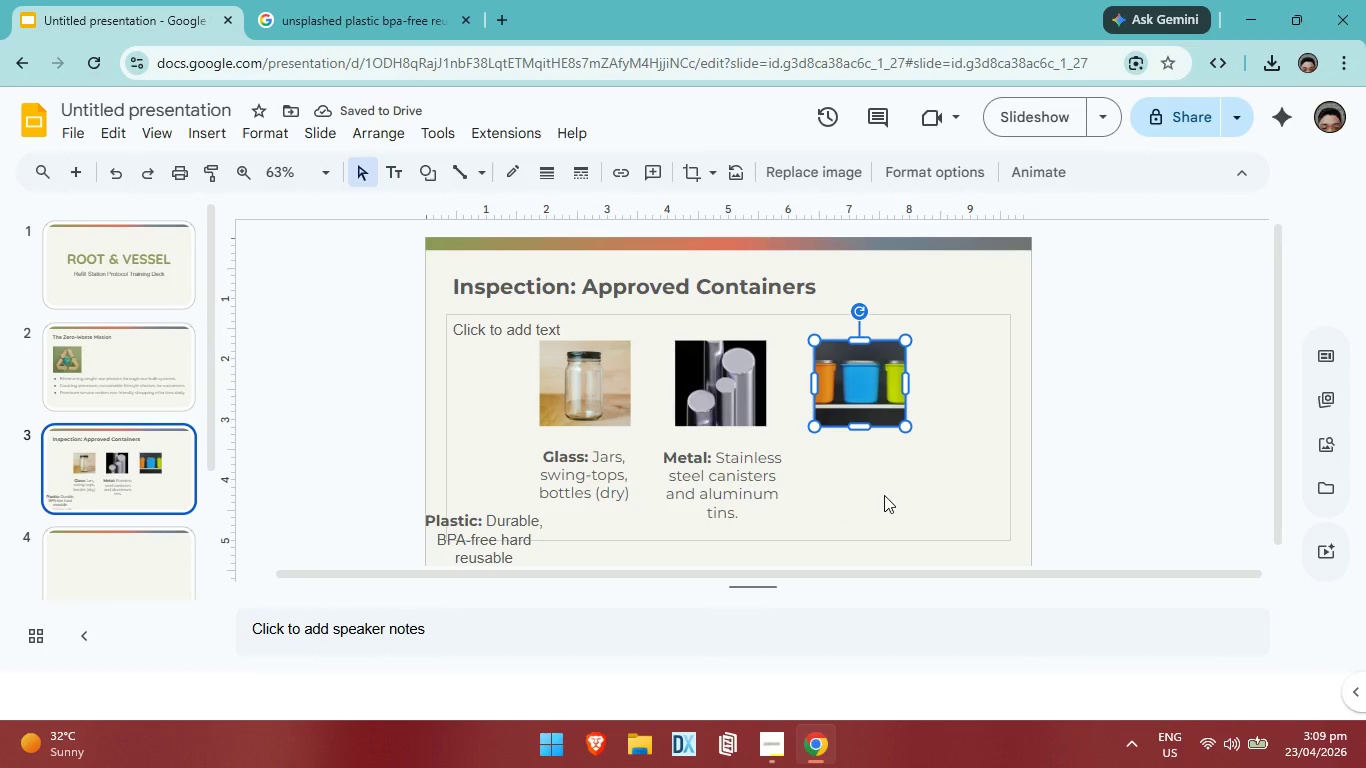 
left_click([886, 497])
 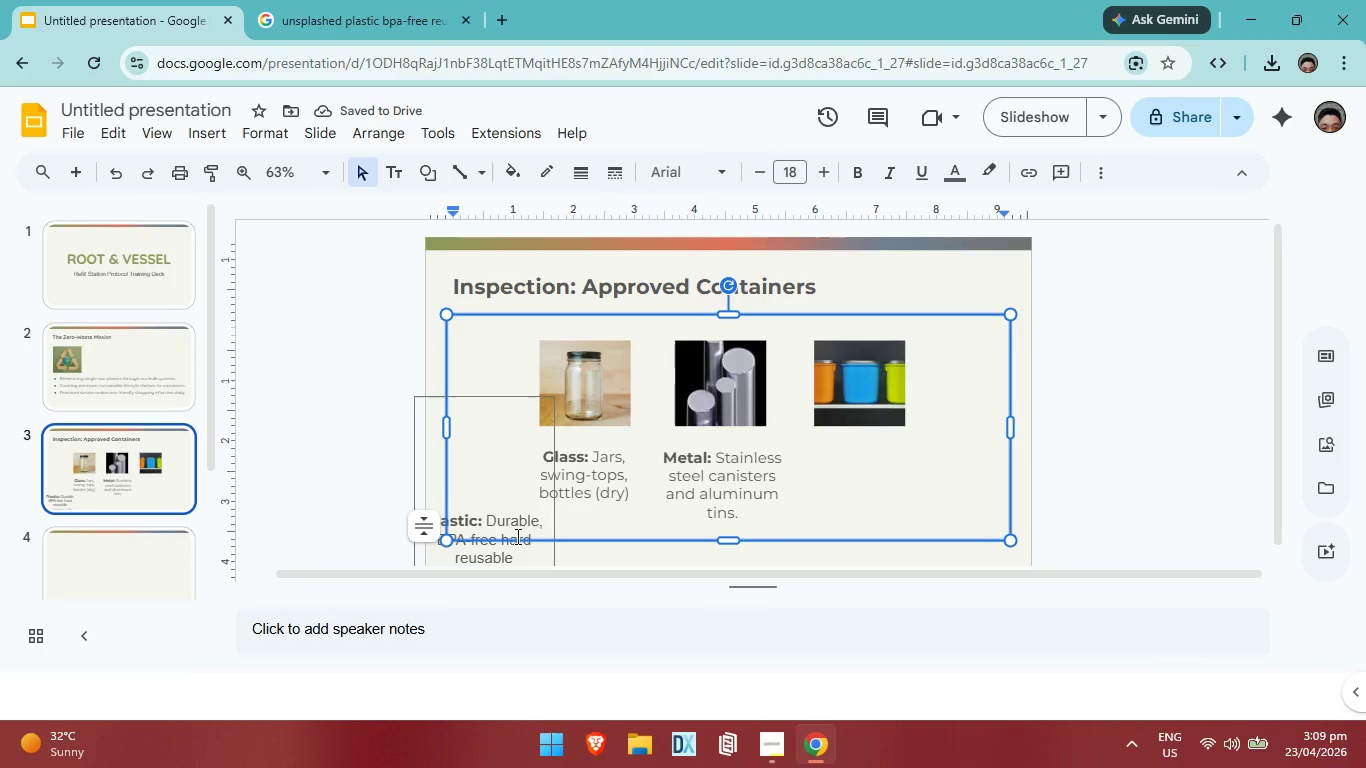 
left_click_drag(start_coordinate=[516, 536], to_coordinate=[832, 410])
 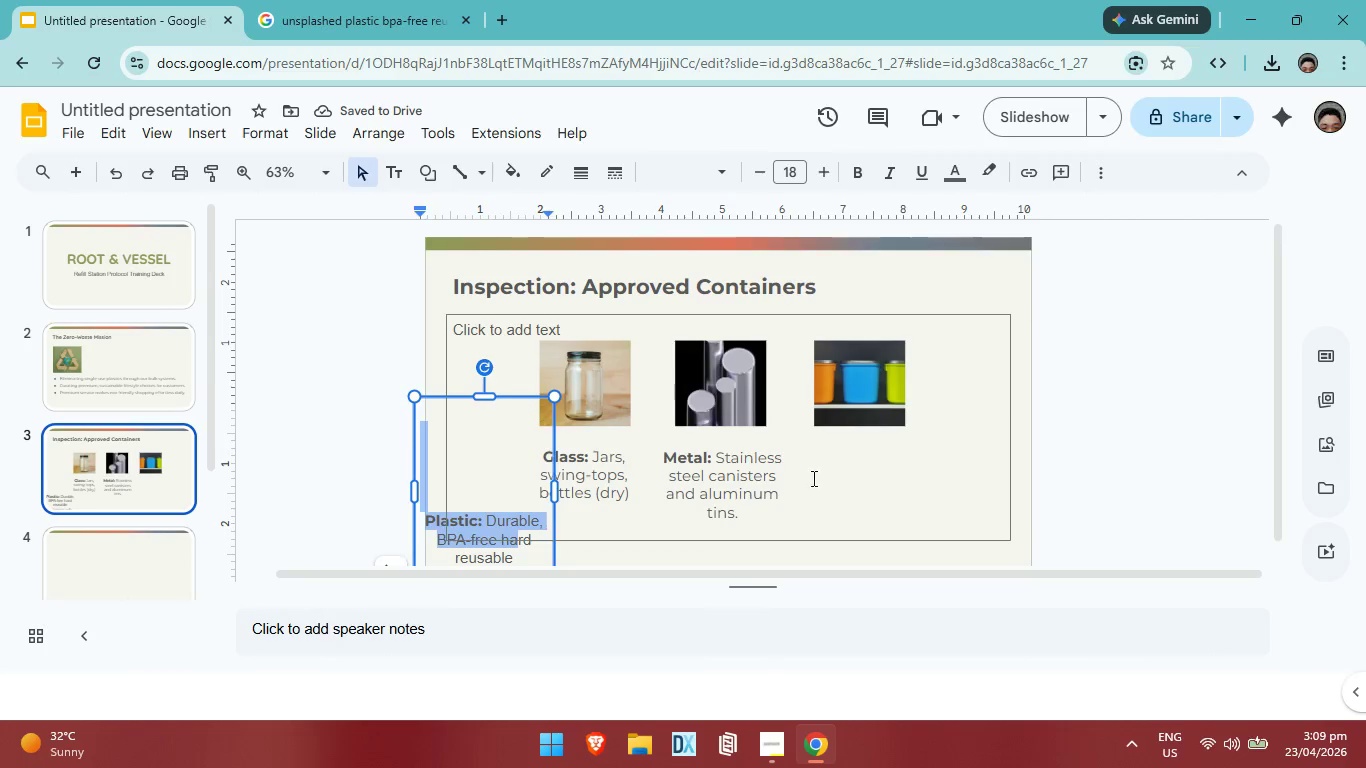 
left_click([859, 486])
 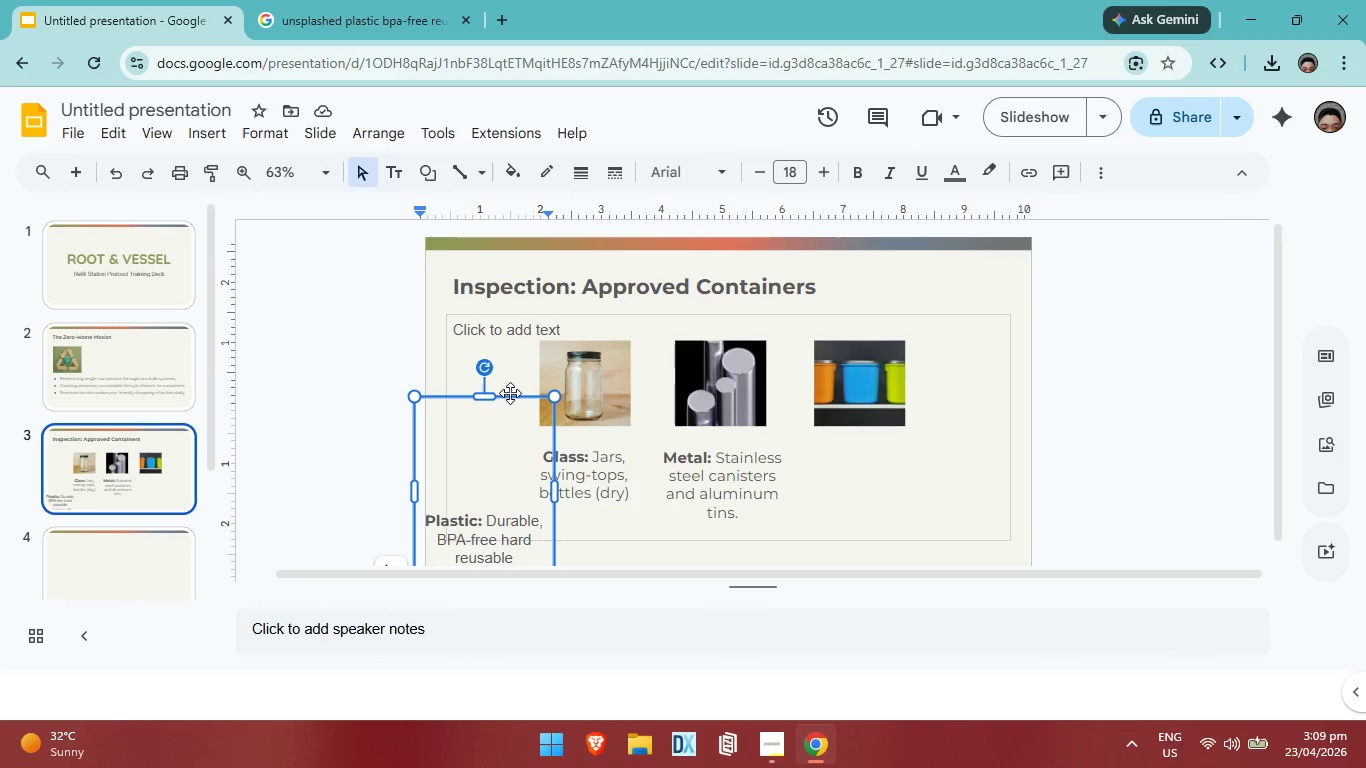 
left_click_drag(start_coordinate=[510, 393], to_coordinate=[886, 328])
 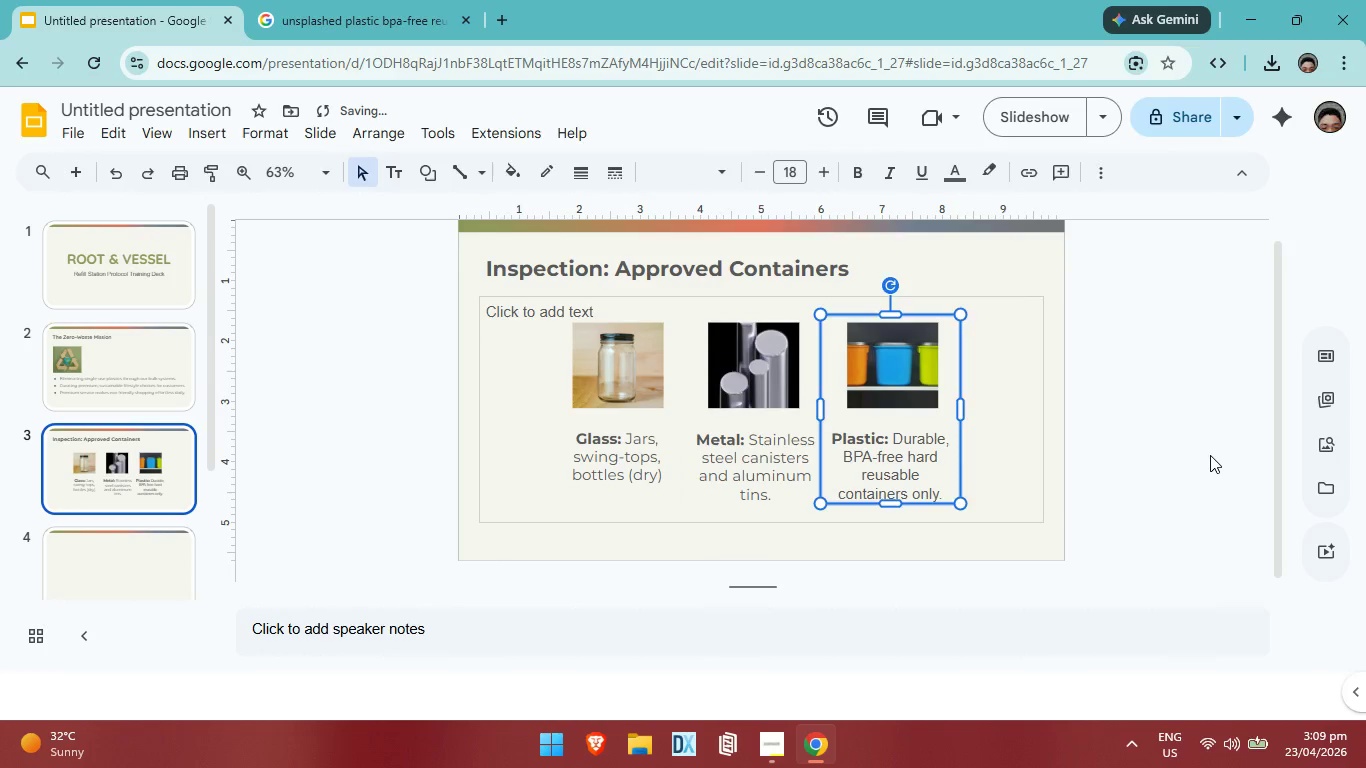 
left_click([1210, 455])
 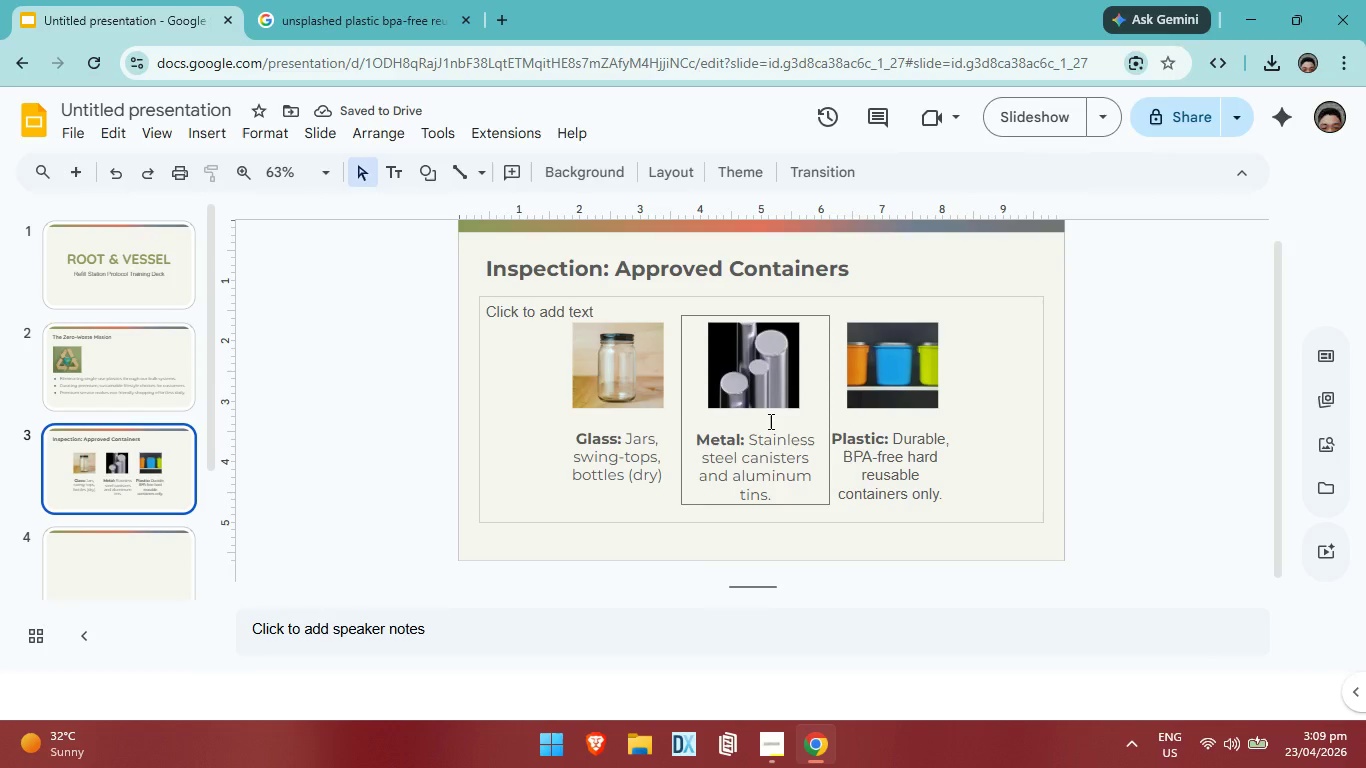 
left_click([1162, 433])
 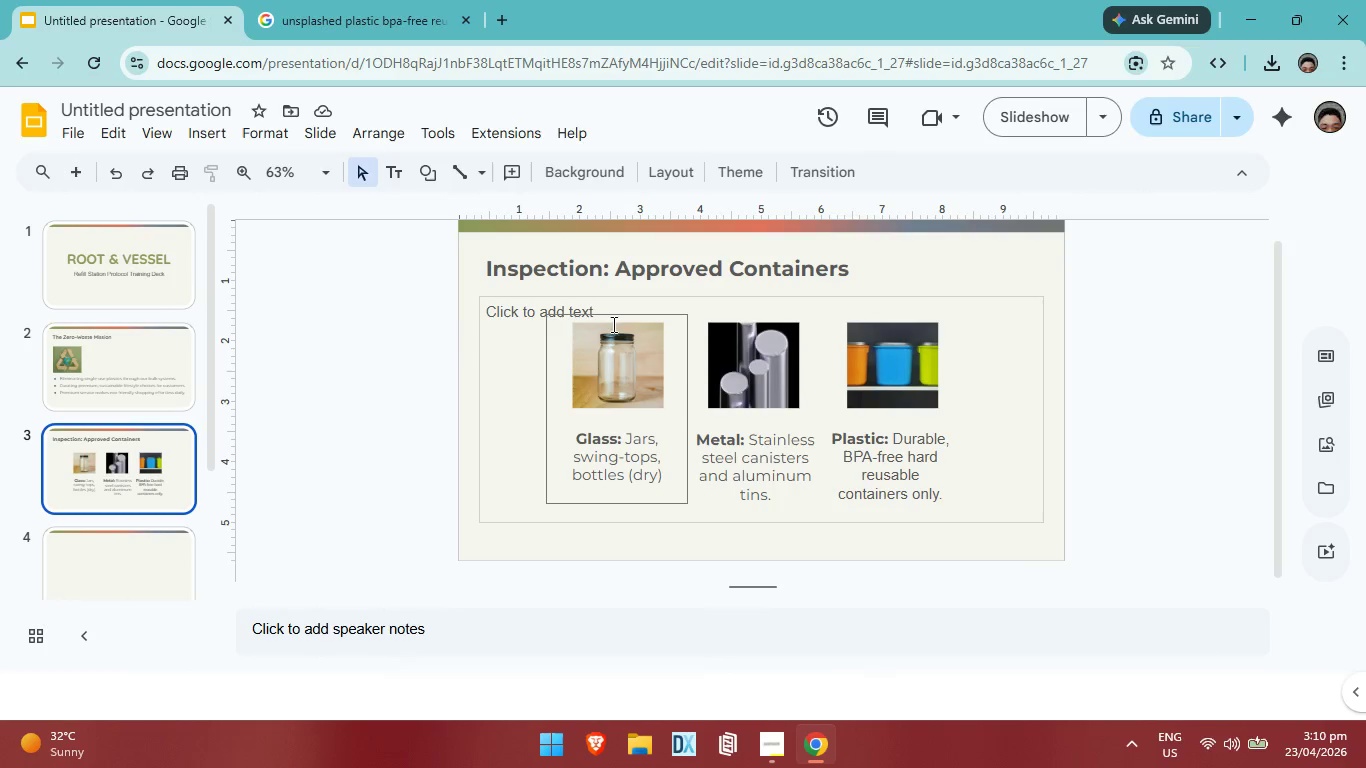 
scroll: coordinate [689, 372], scroll_direction: up, amount: 2.0
 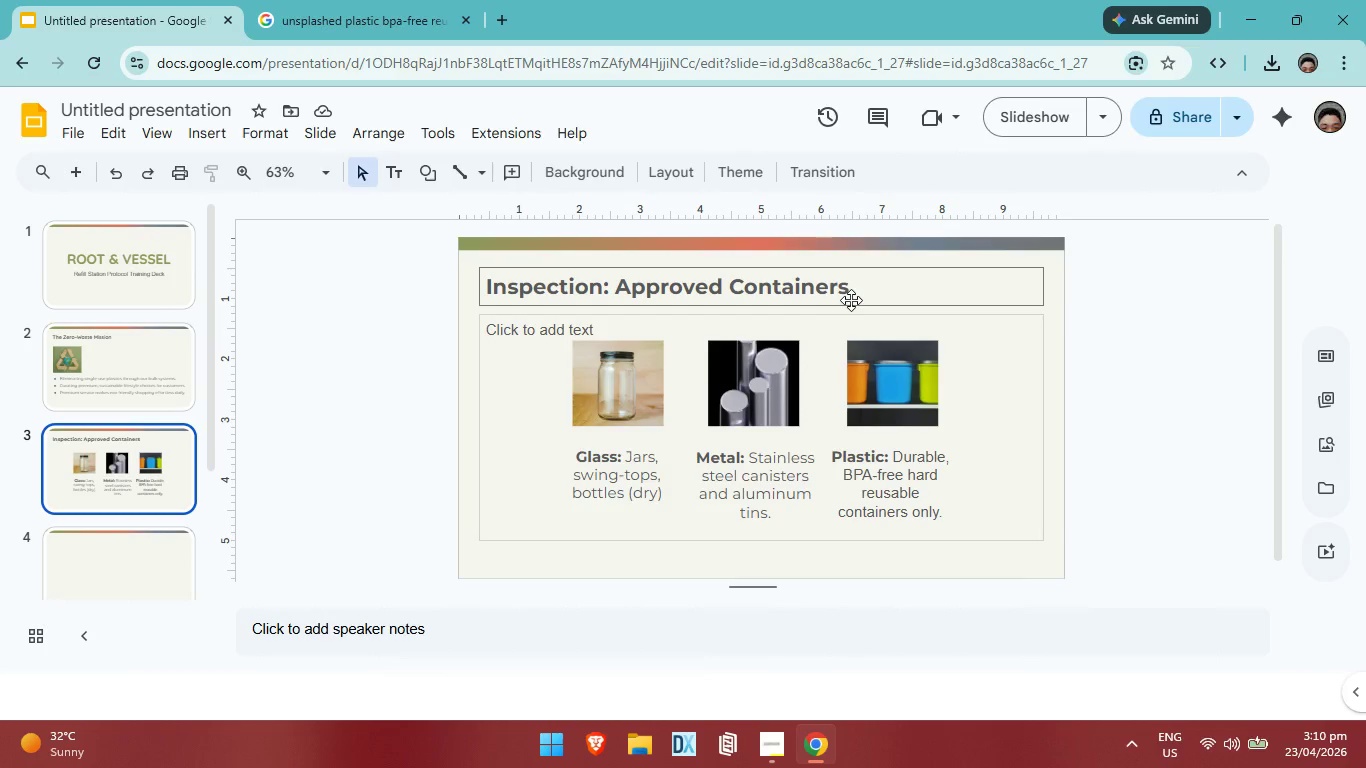 
left_click([851, 300])
 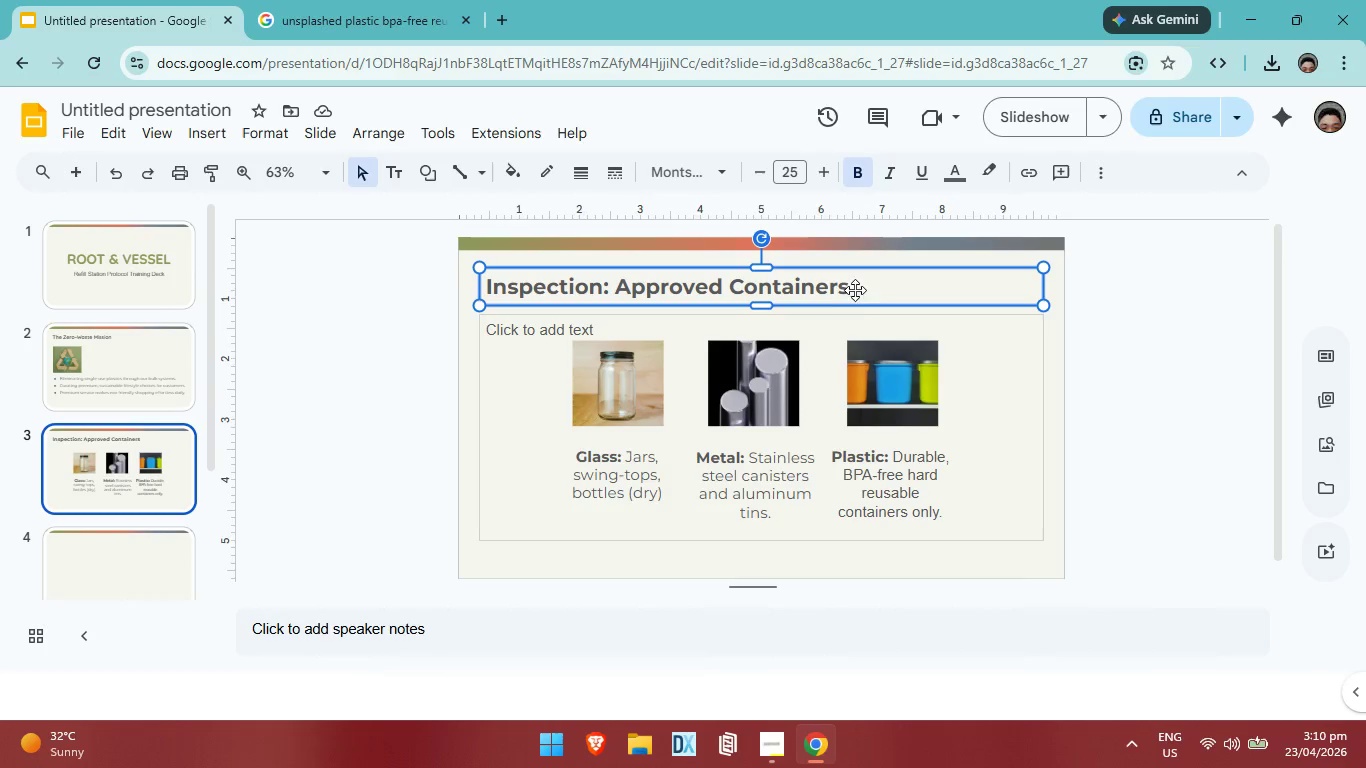 
left_click([855, 290])
 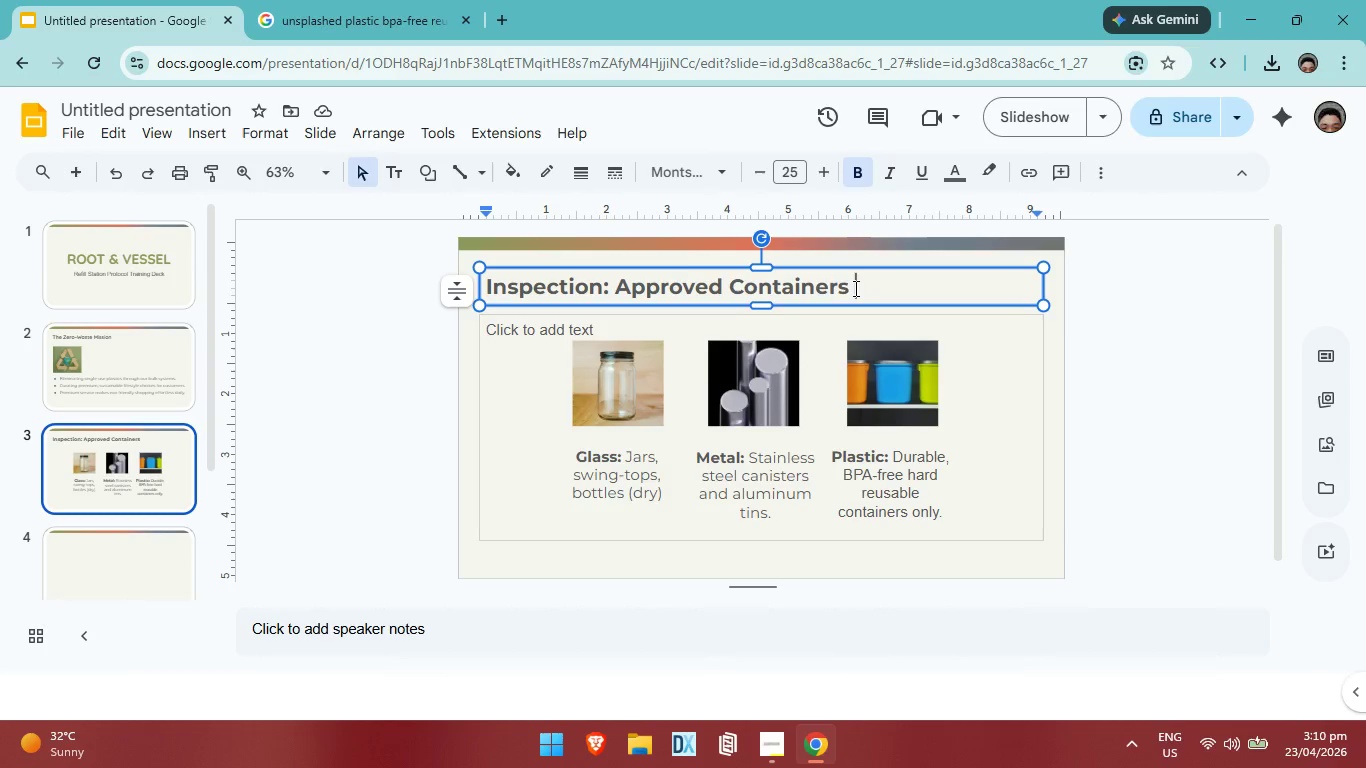 
left_click_drag(start_coordinate=[854, 288], to_coordinate=[457, 281])
 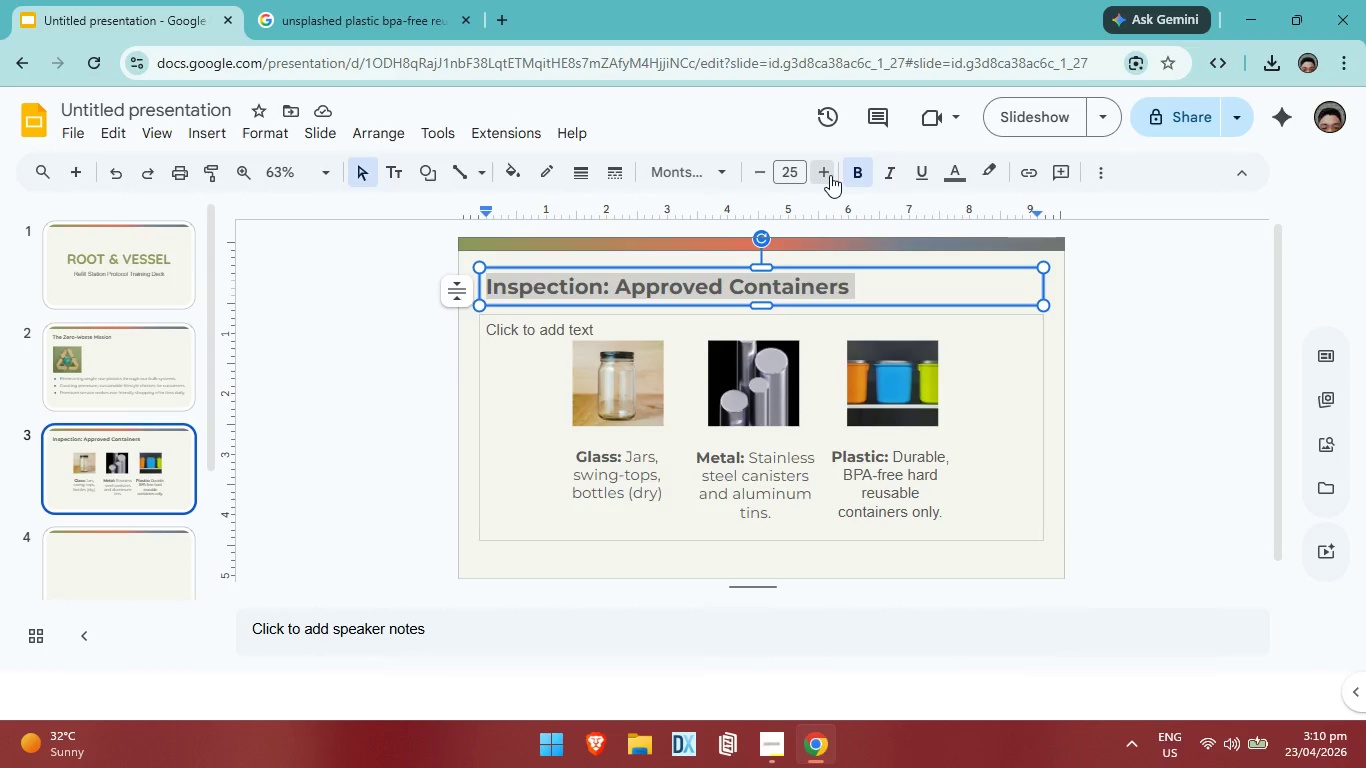 
double_click([829, 175])
 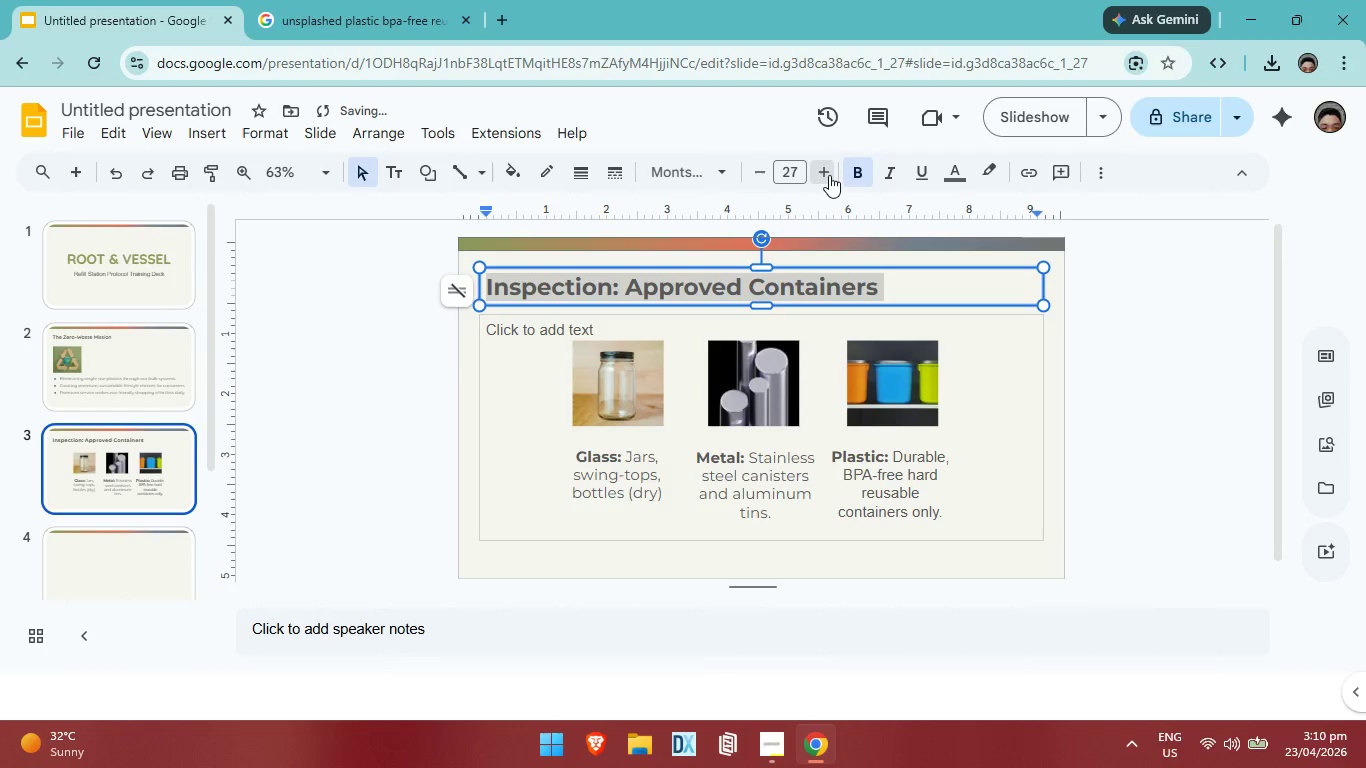 
double_click([829, 175])
 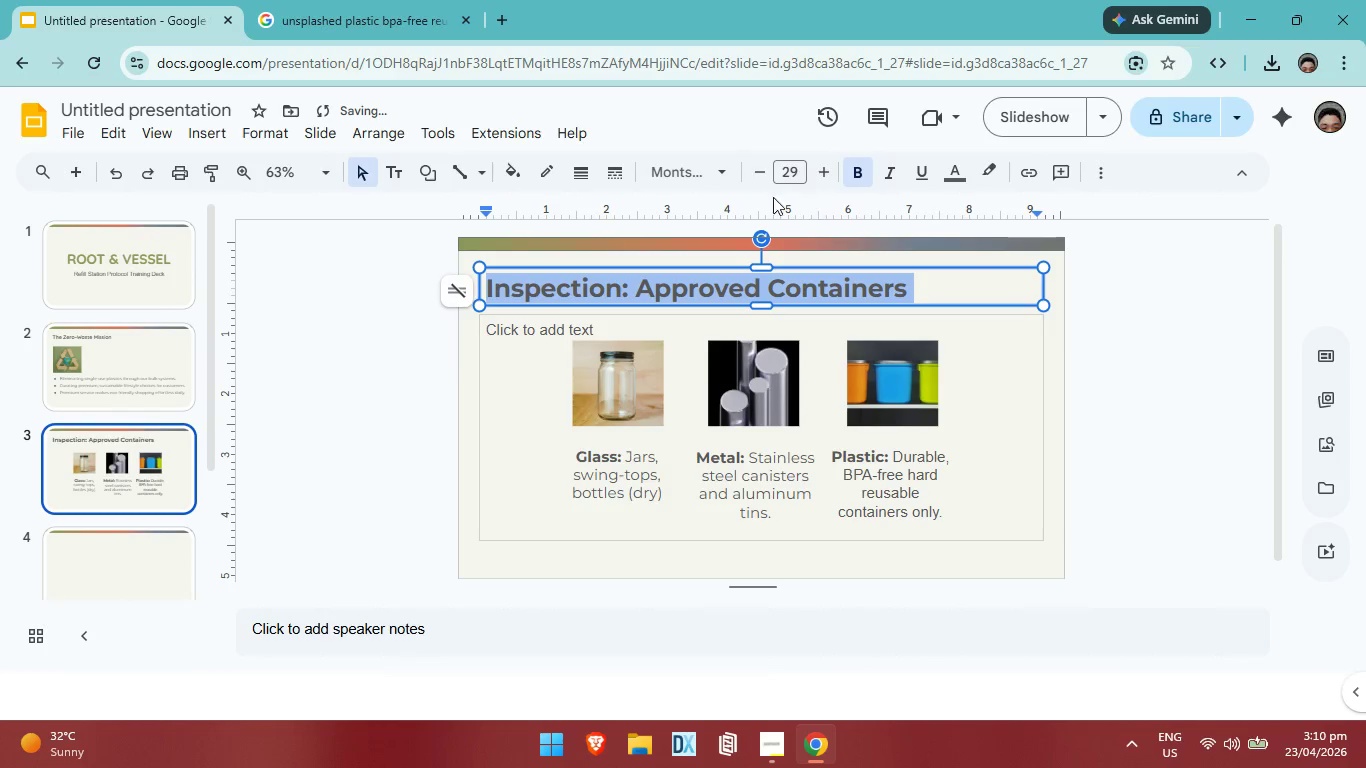 
left_click([757, 178])
 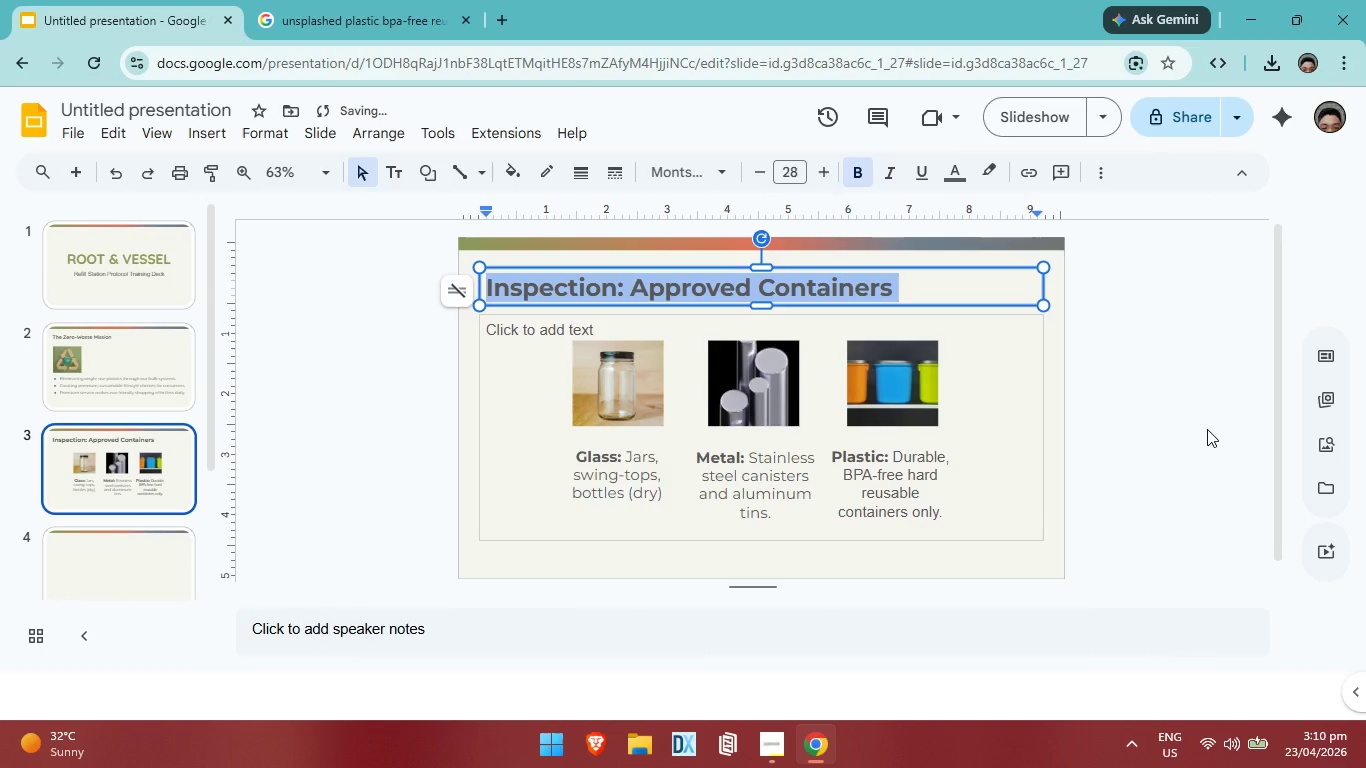 
left_click([1207, 429])
 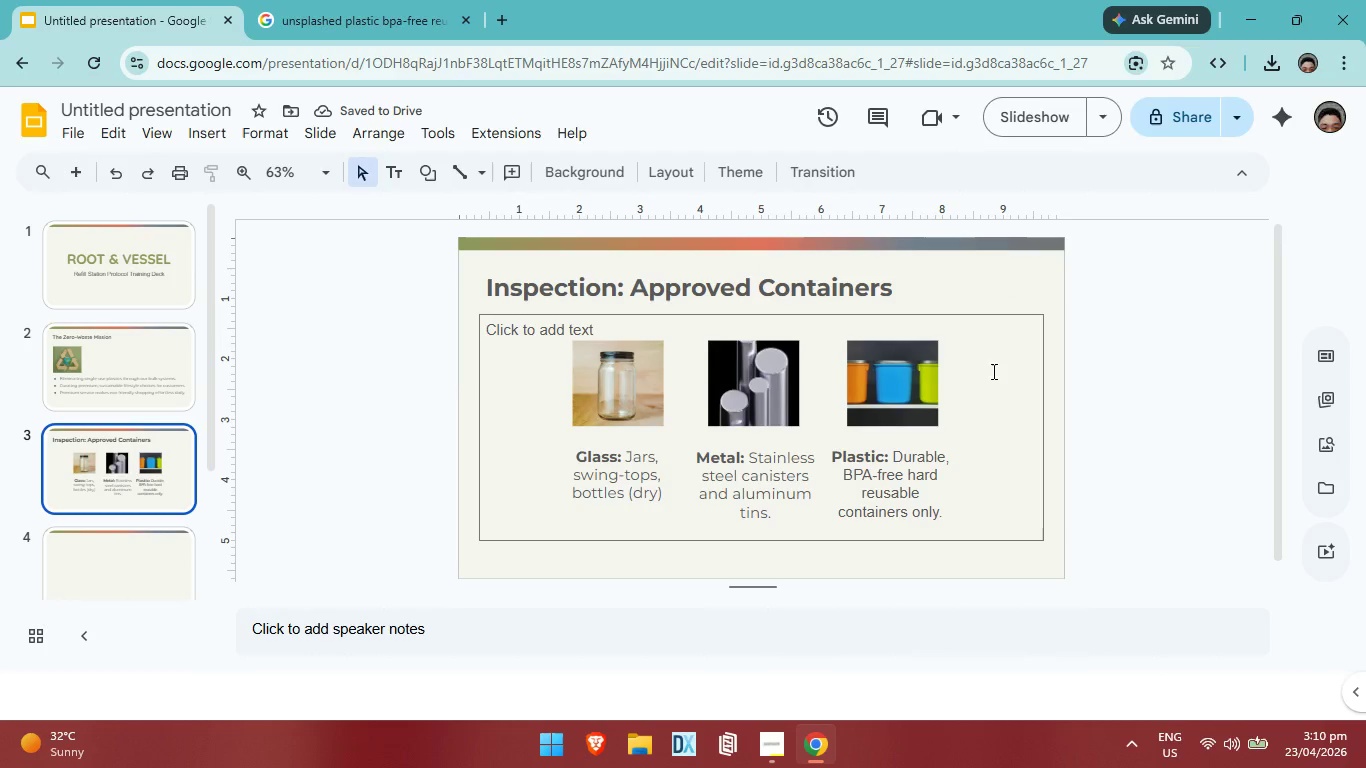 
scroll: coordinate [947, 399], scroll_direction: up, amount: 1.0
 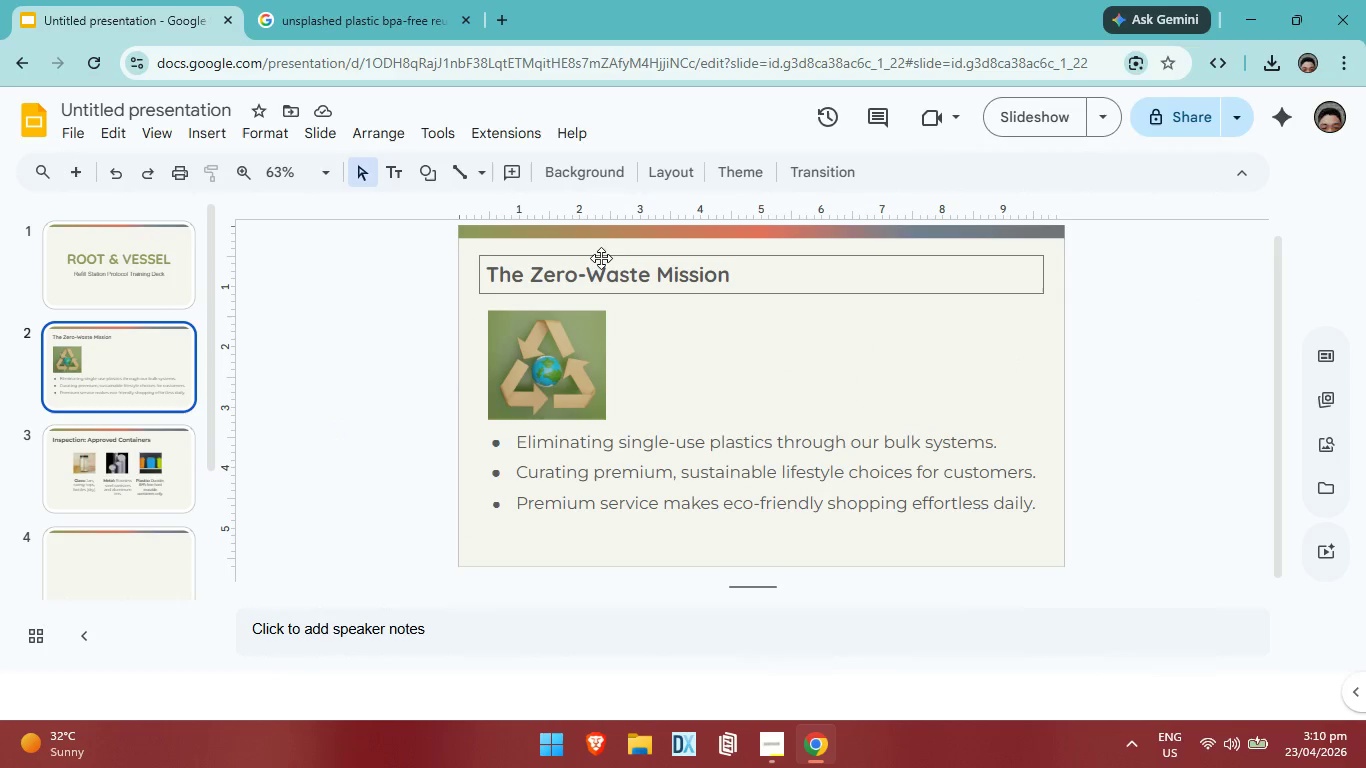 
left_click([608, 273])
 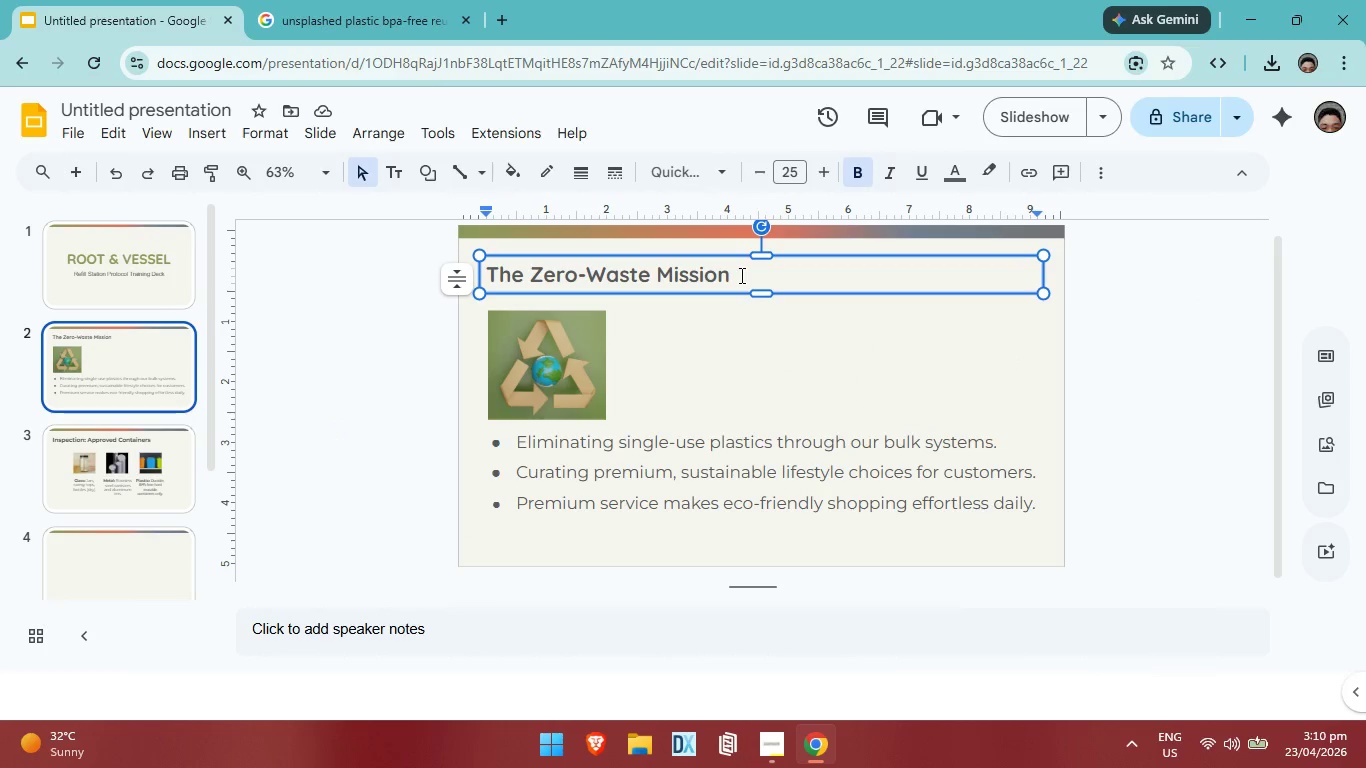 
left_click_drag(start_coordinate=[740, 275], to_coordinate=[454, 276])
 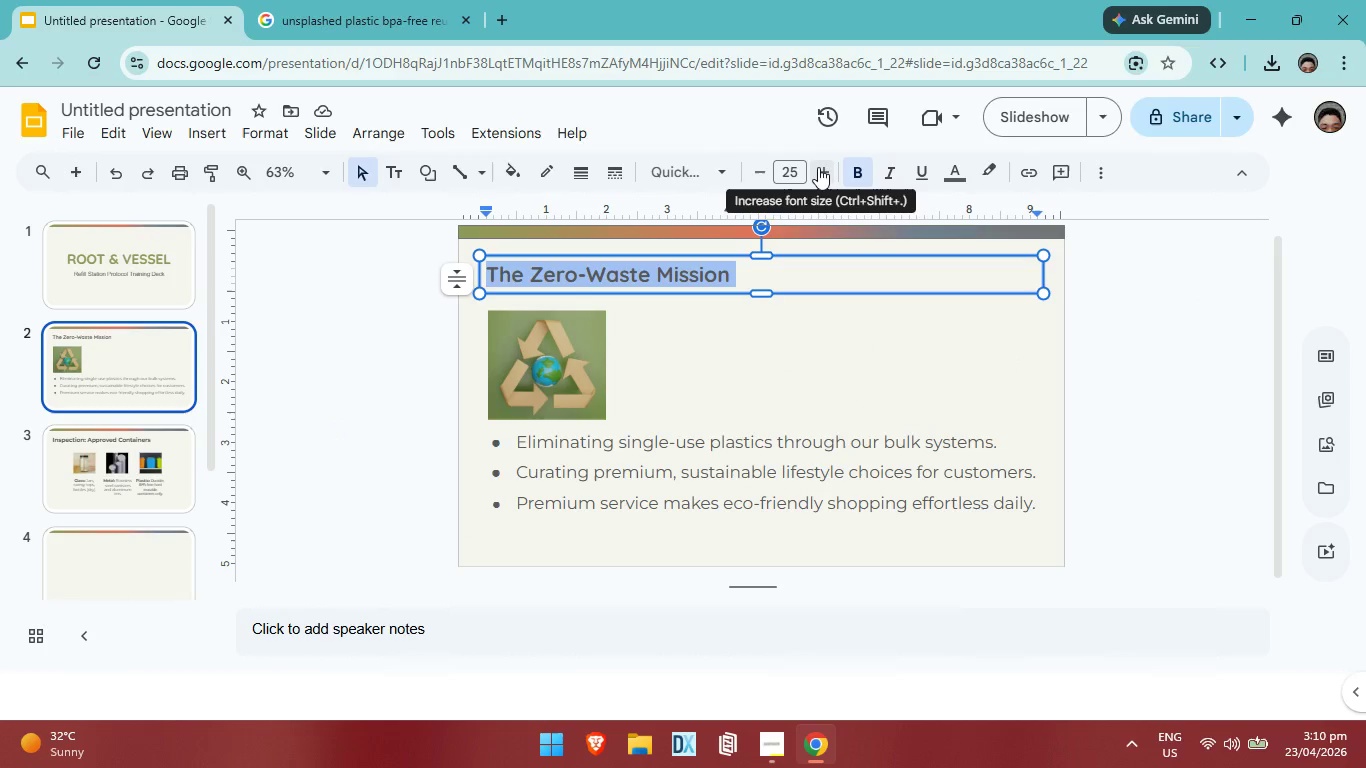 
double_click([819, 166])
 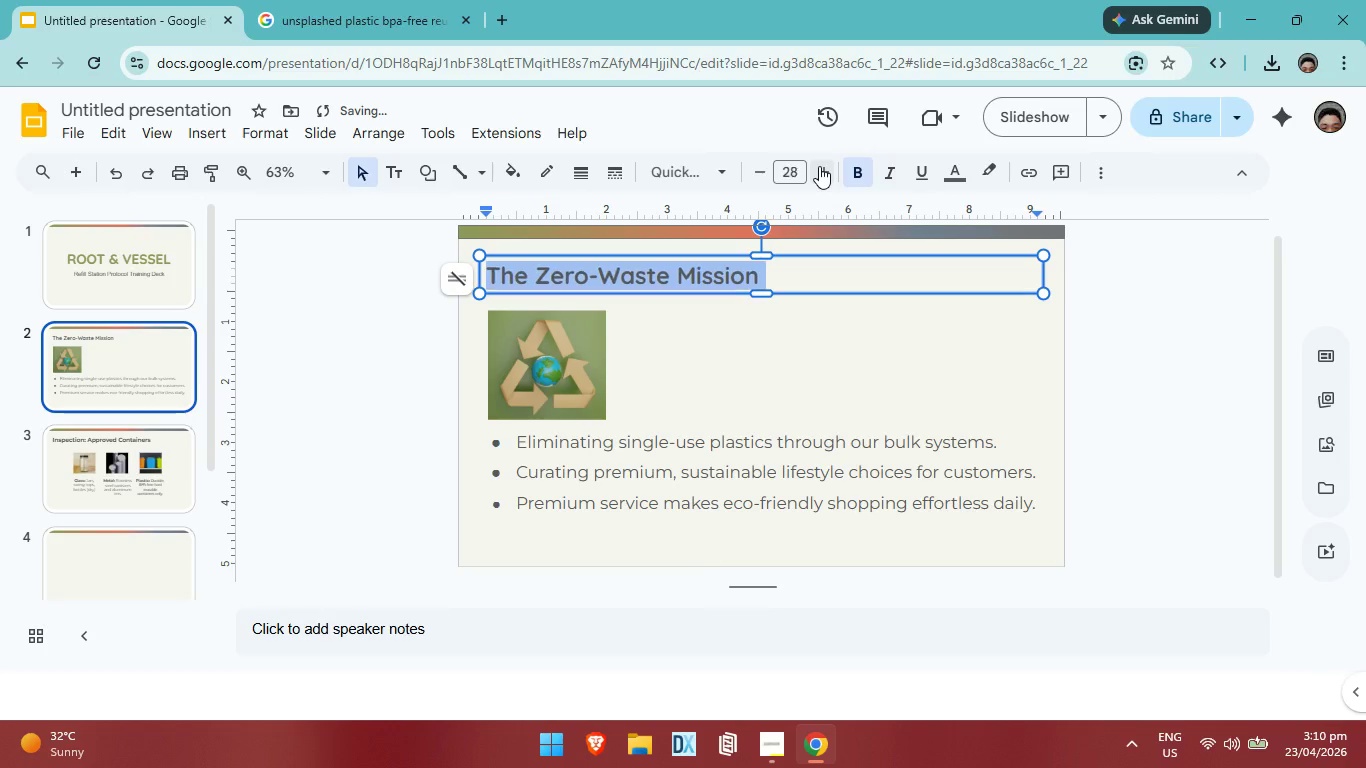 
triple_click([819, 166])
 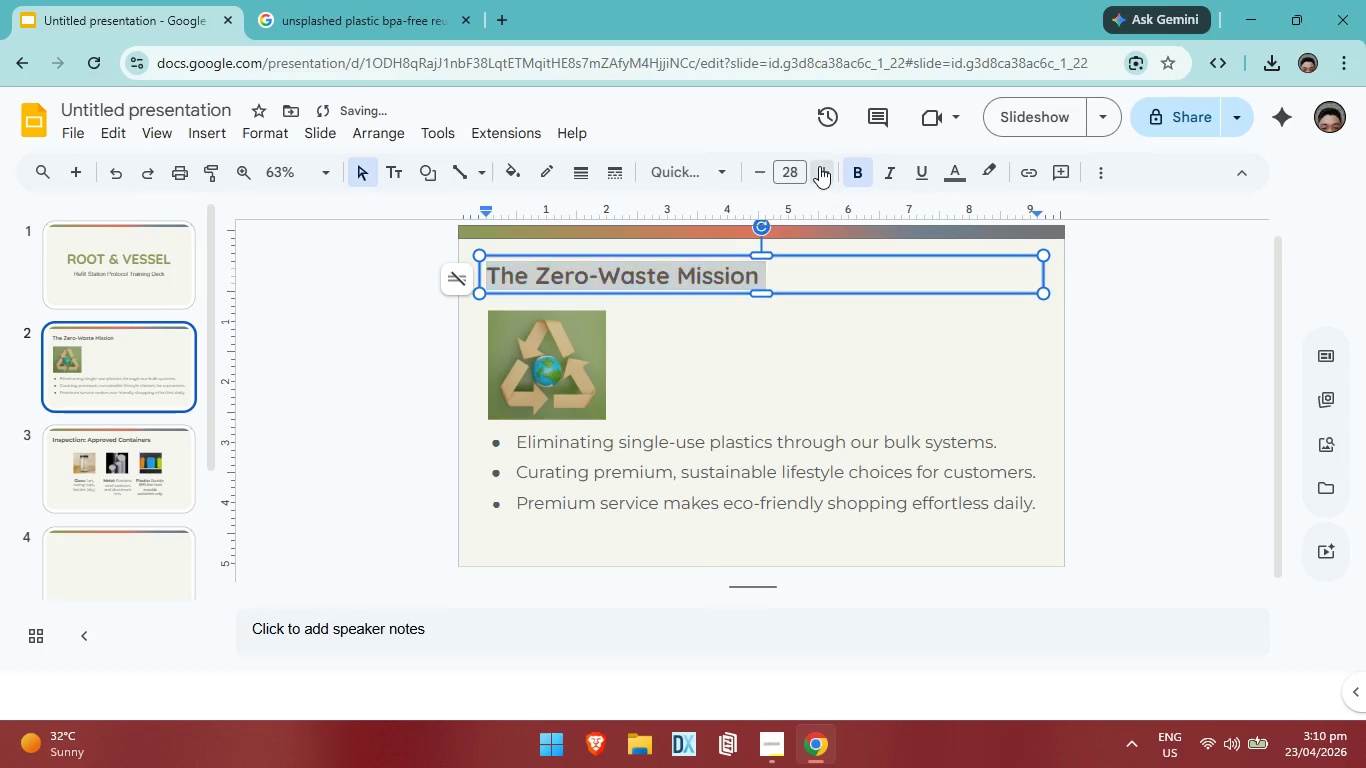 
triple_click([819, 166])
 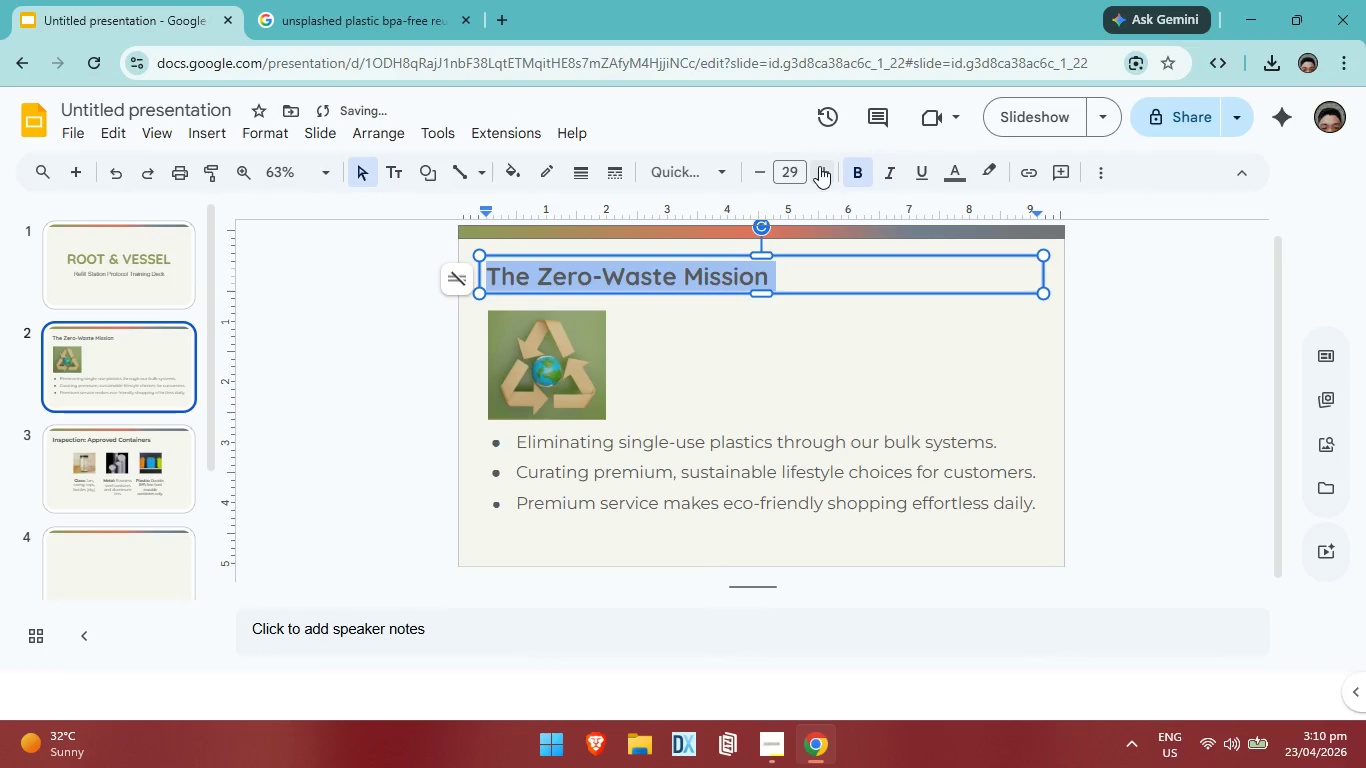 
left_click([819, 166])
 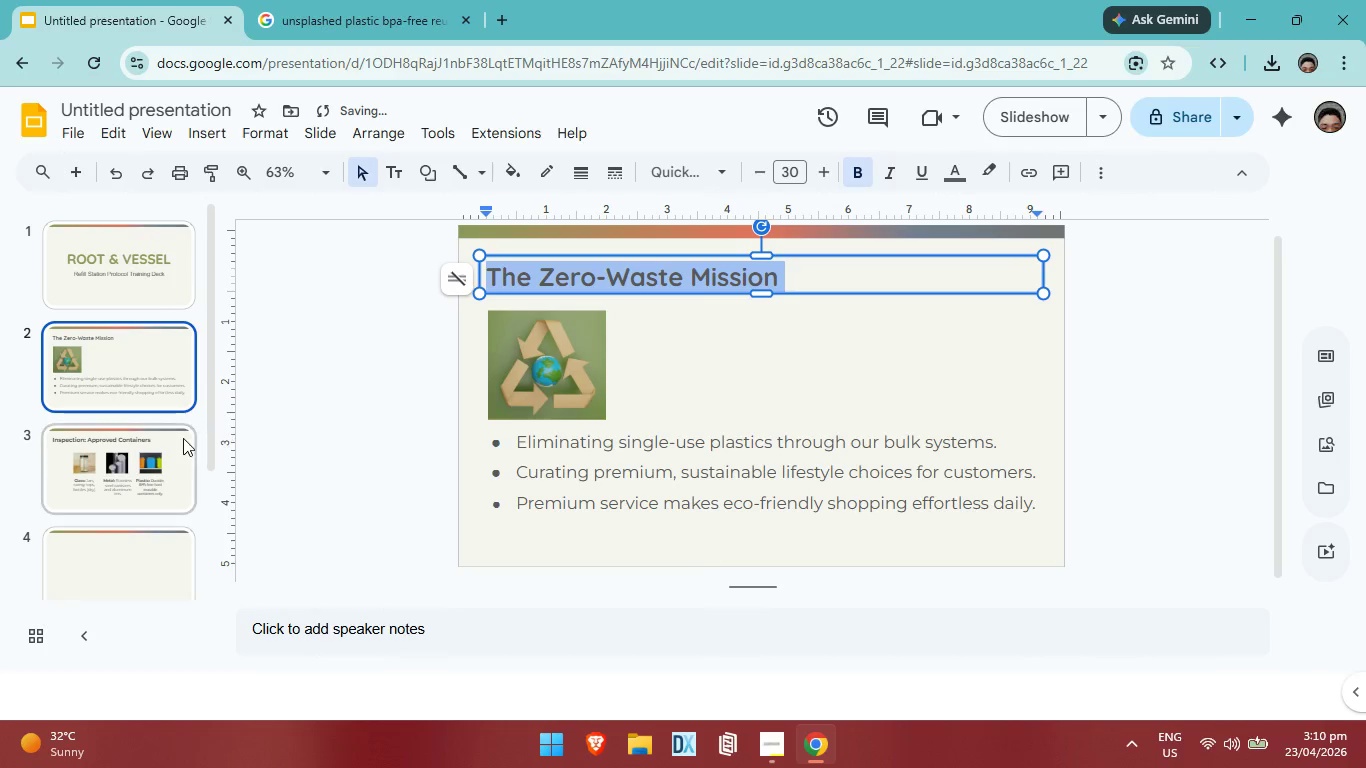 
left_click_drag(start_coordinate=[177, 448], to_coordinate=[612, 279])
 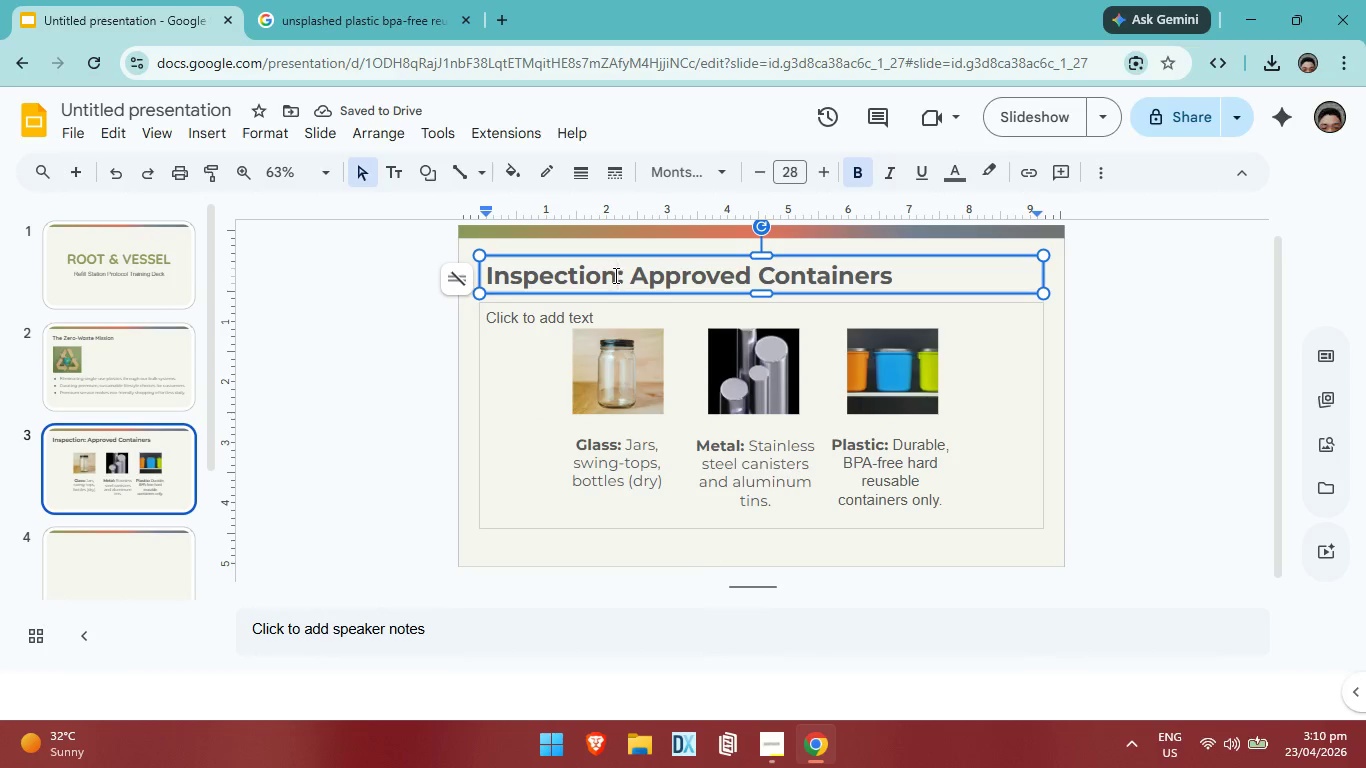 
left_click([612, 279])
 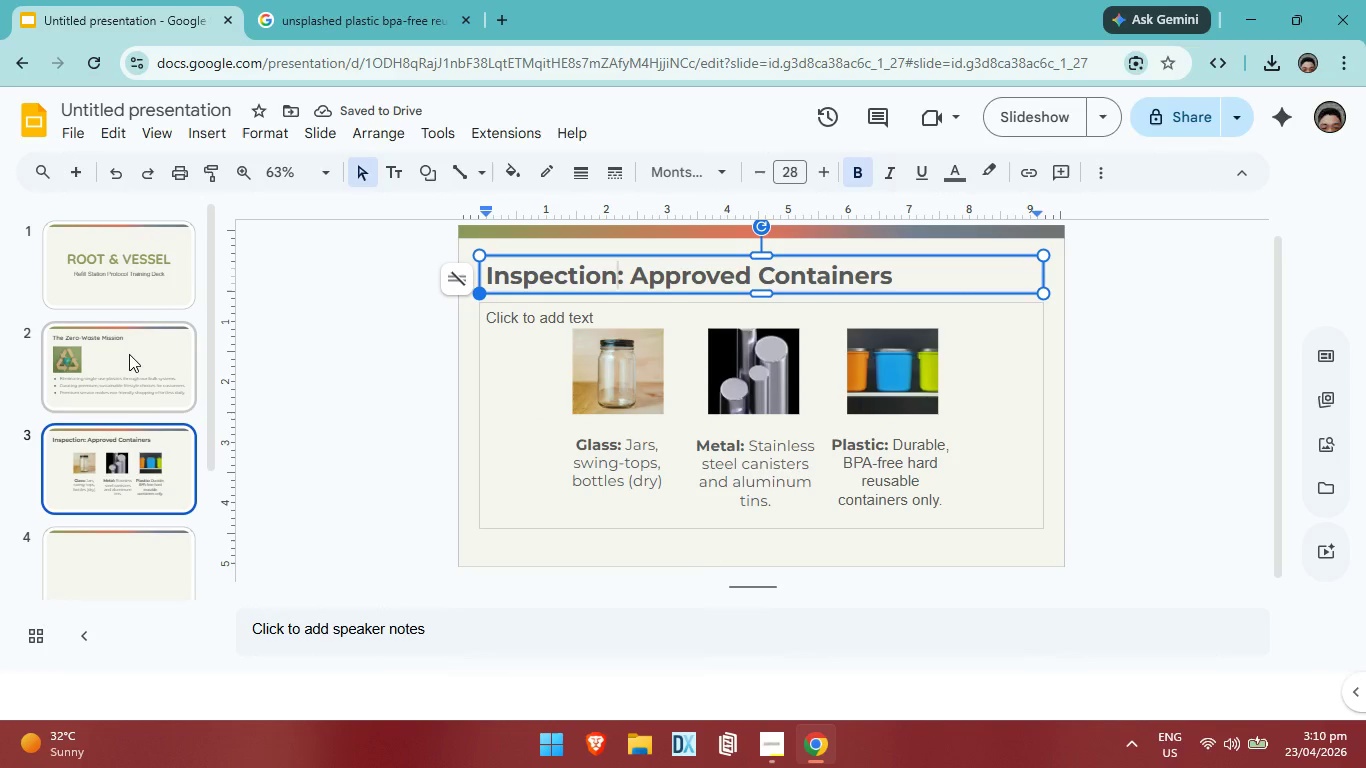 
left_click([129, 354])
 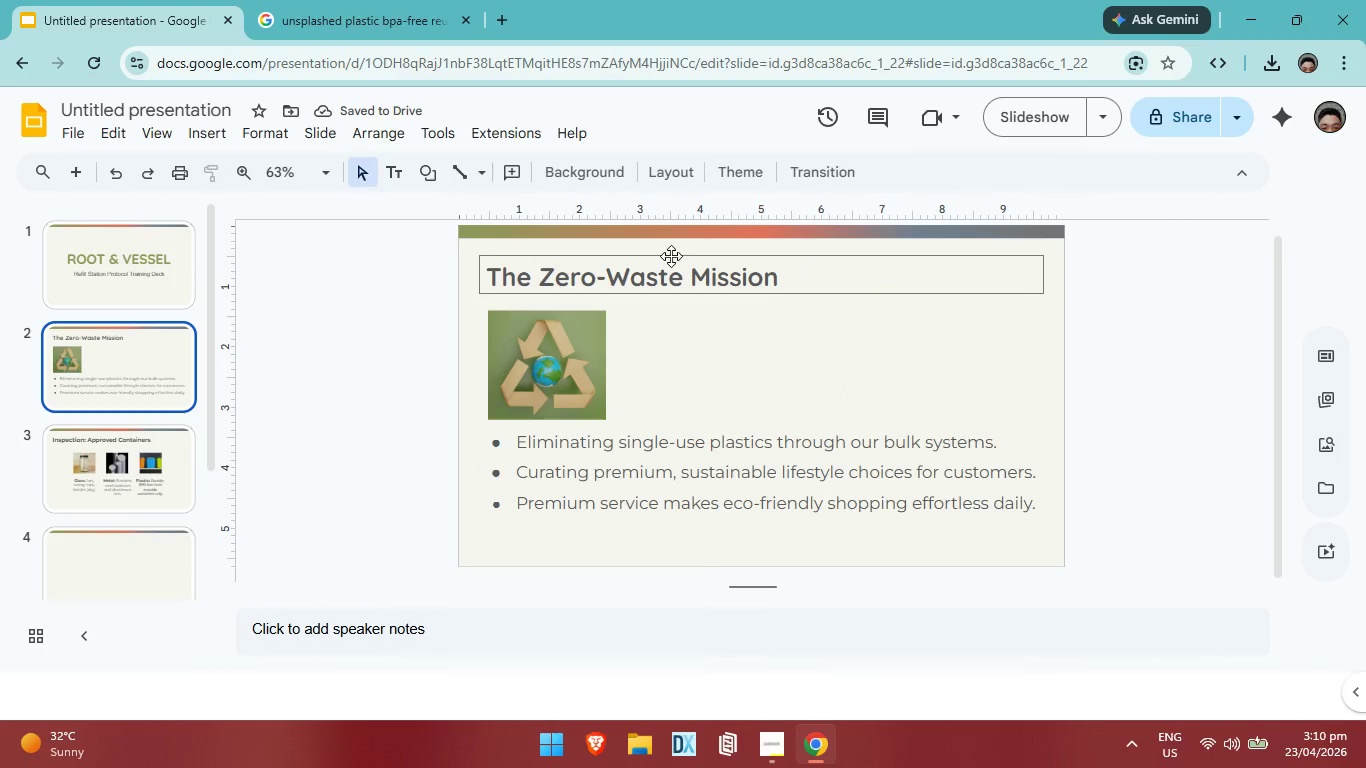 
left_click([671, 256])
 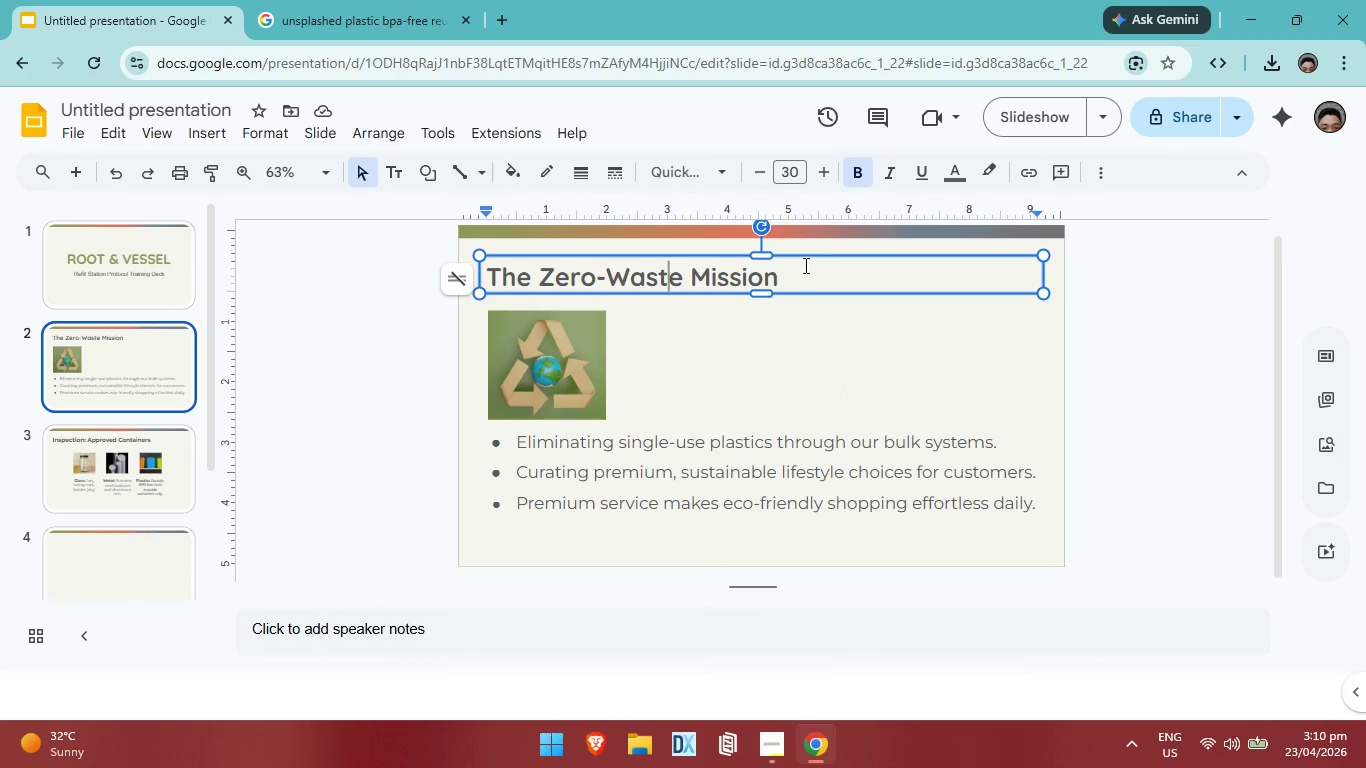 
left_click([804, 265])
 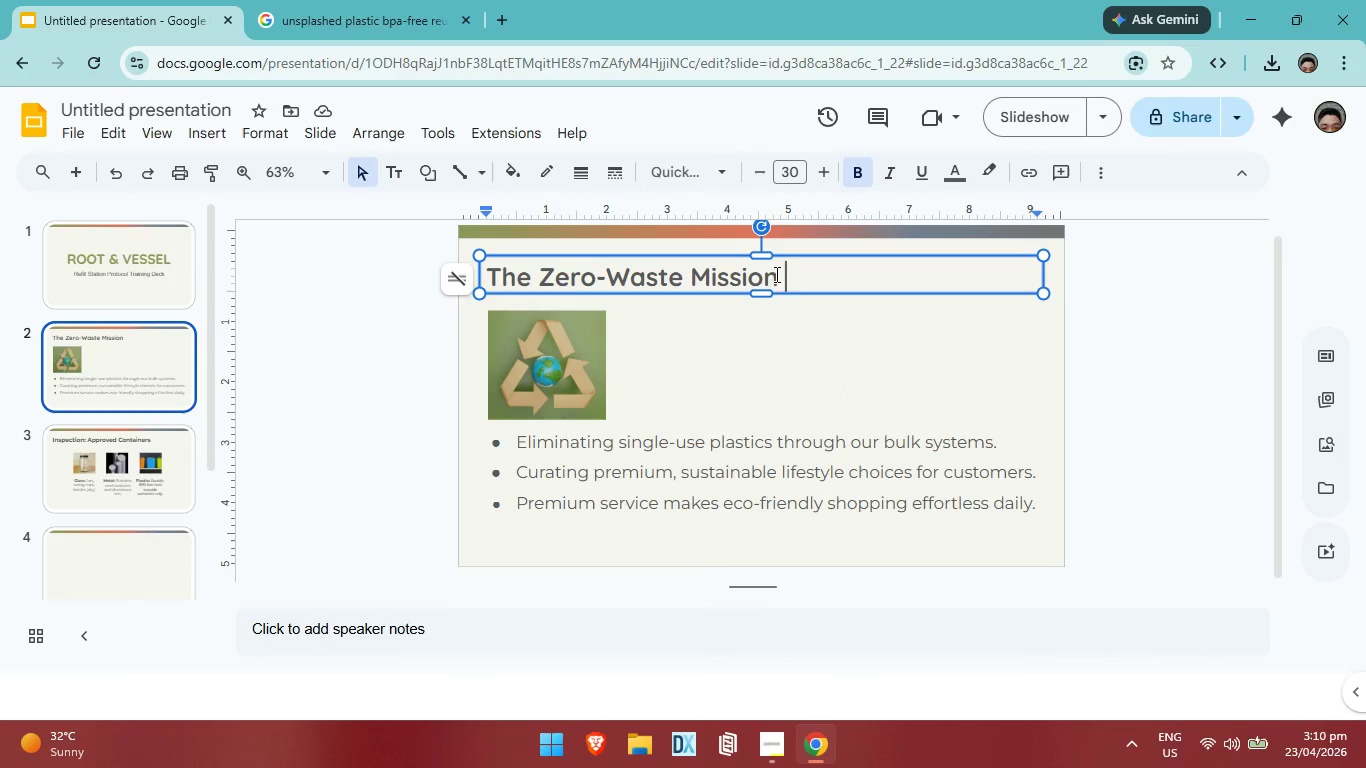 
left_click_drag(start_coordinate=[787, 277], to_coordinate=[479, 296])
 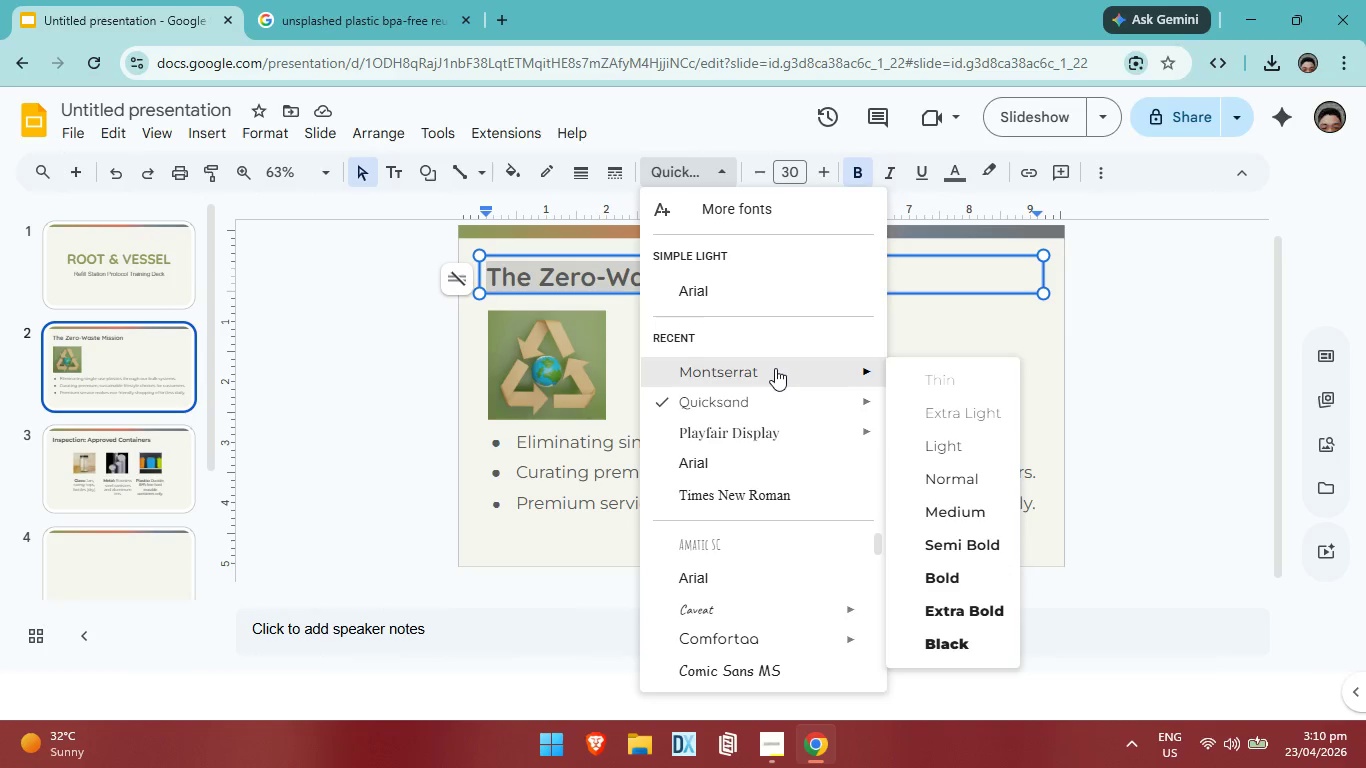 
wait(5.47)
 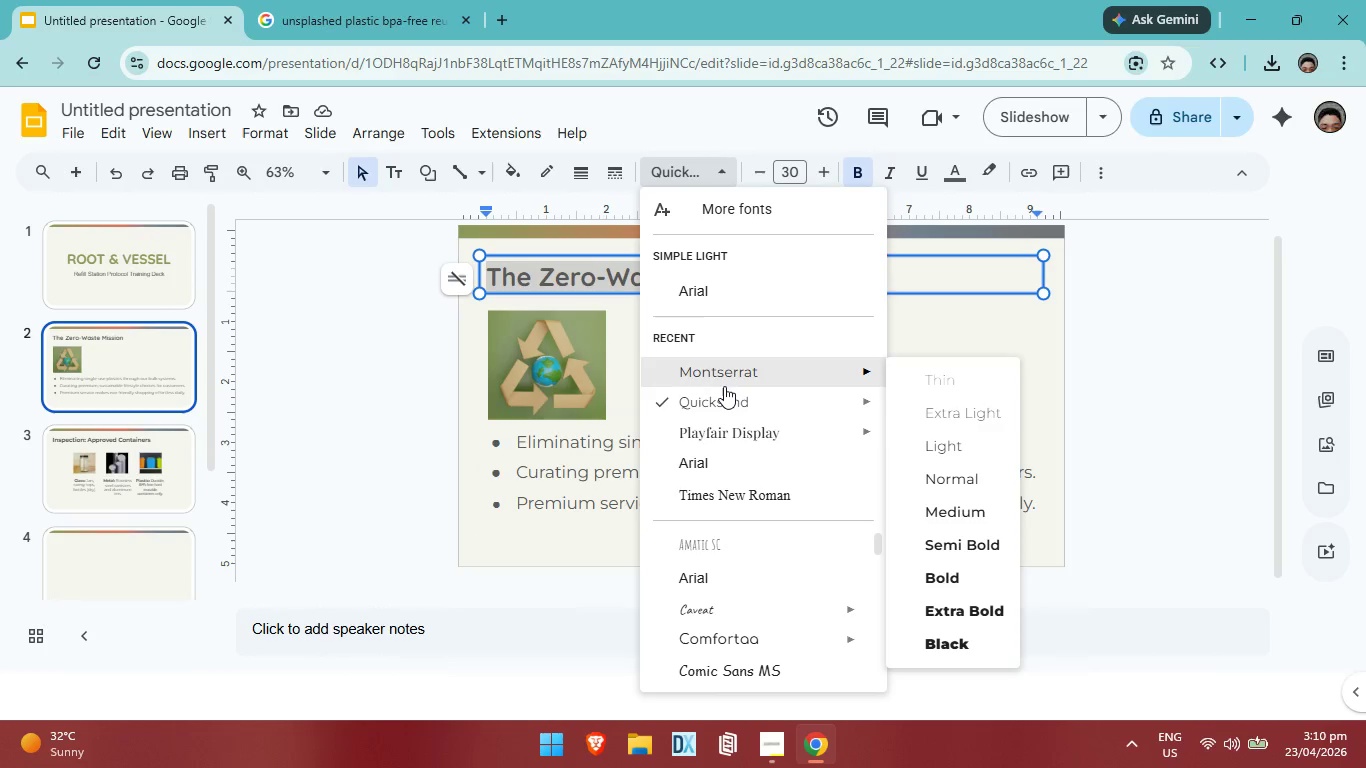 
left_click([1118, 365])
 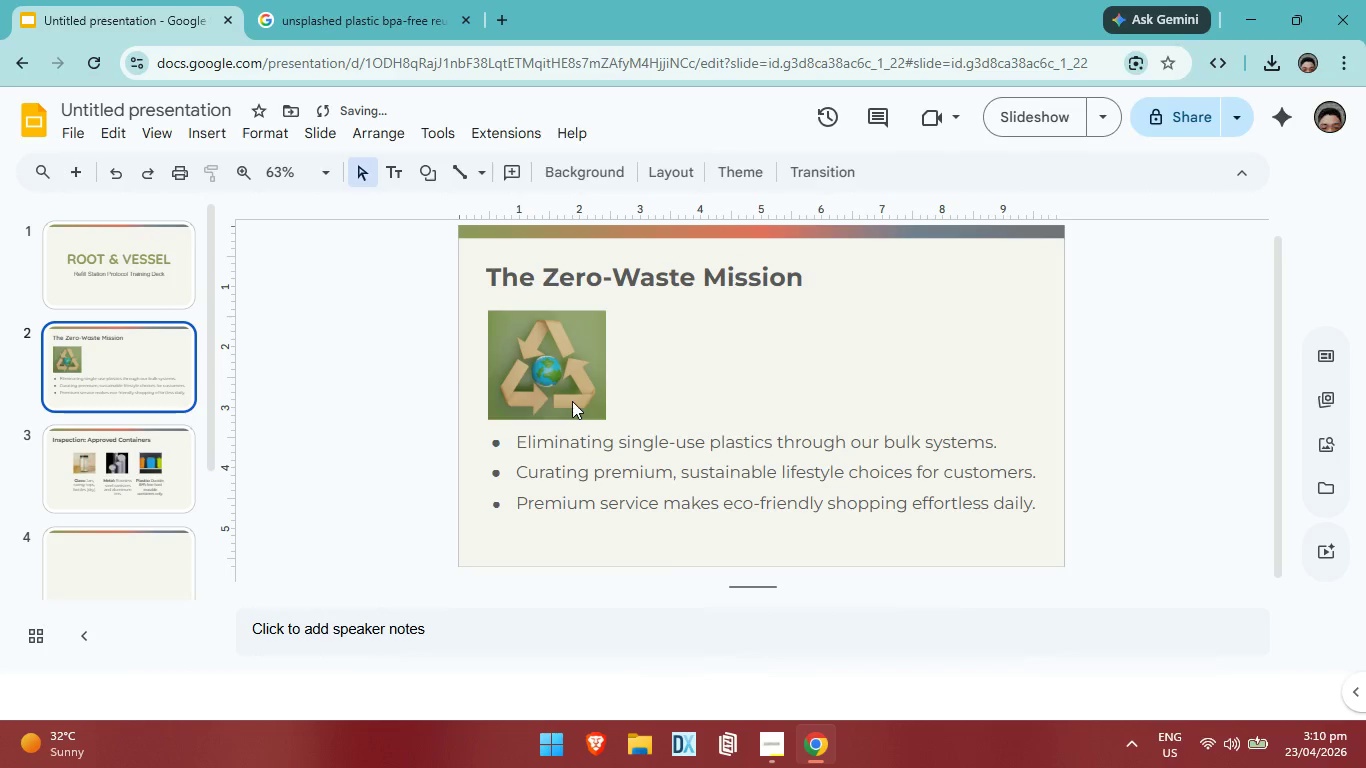 
left_click([572, 401])
 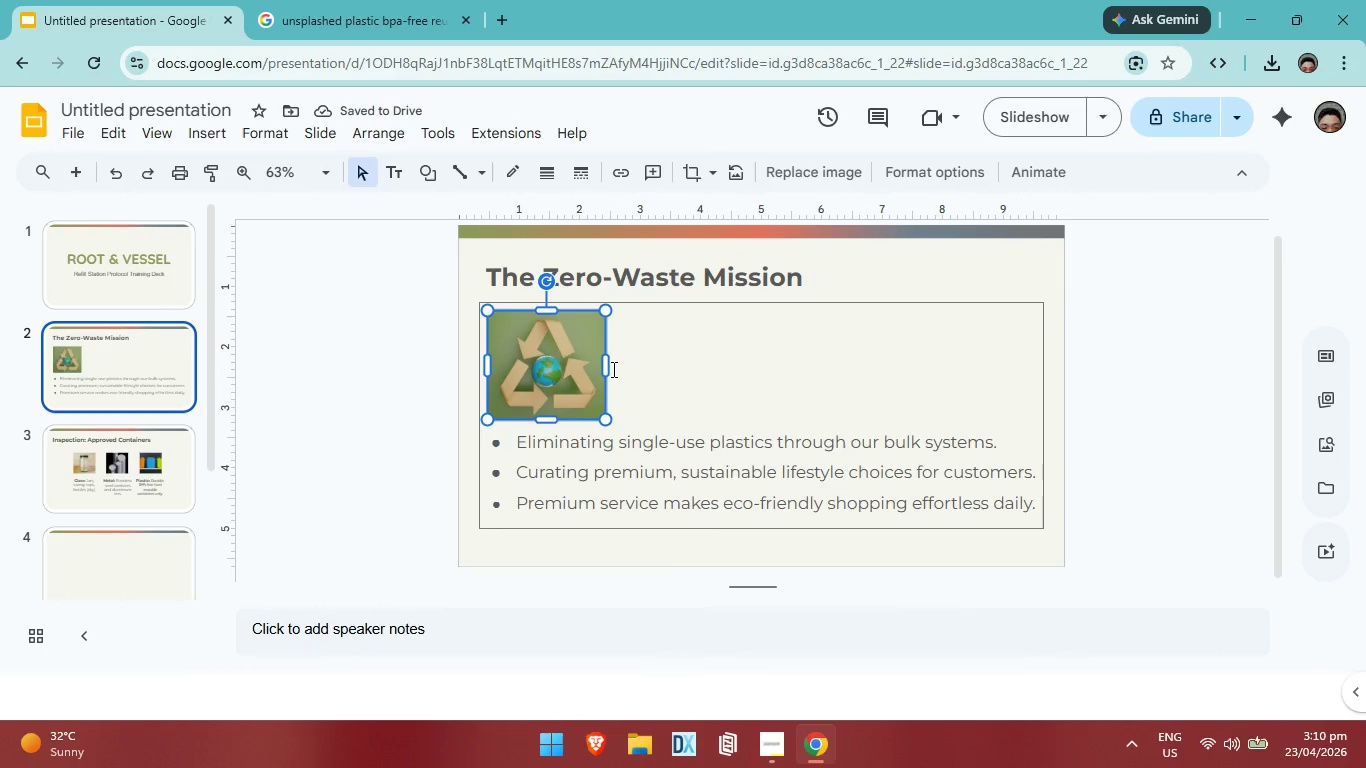 
left_click_drag(start_coordinate=[608, 365], to_coordinate=[644, 364])
 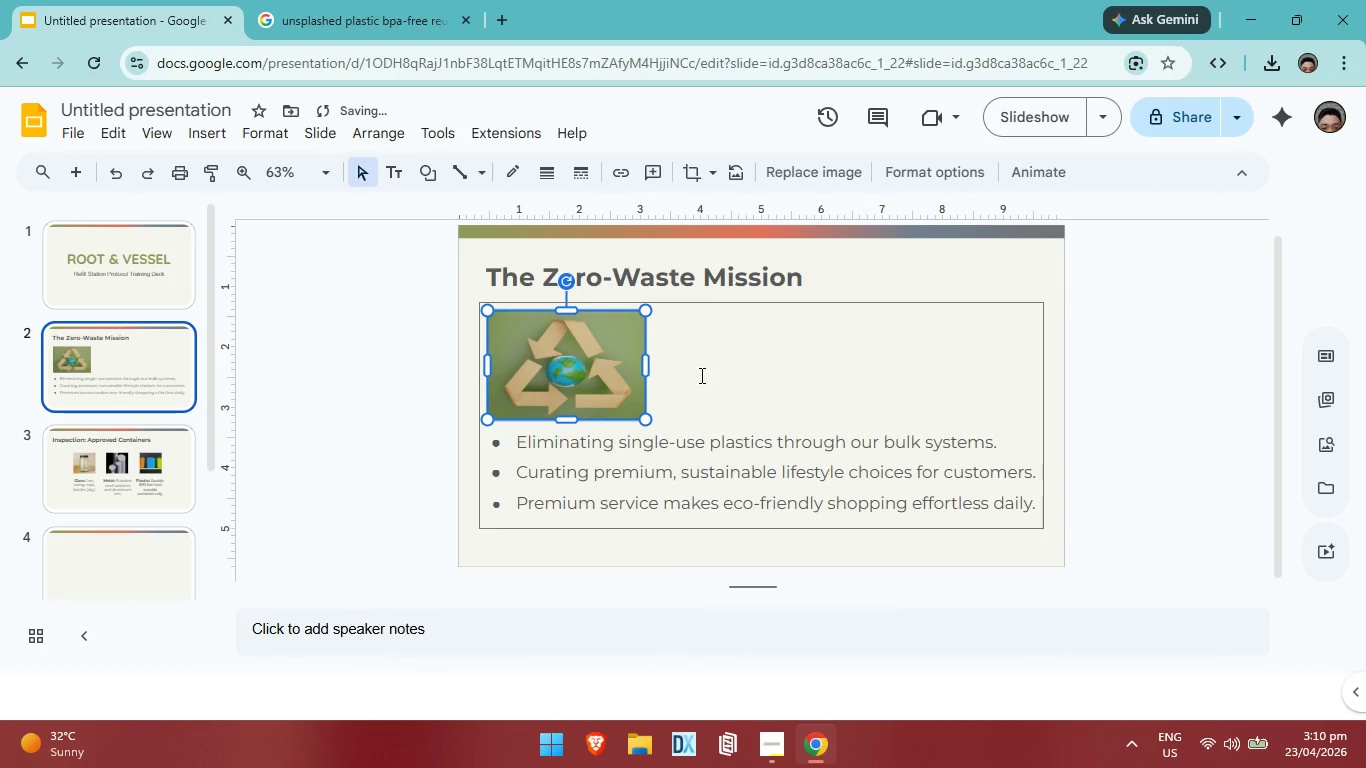 
left_click([700, 375])
 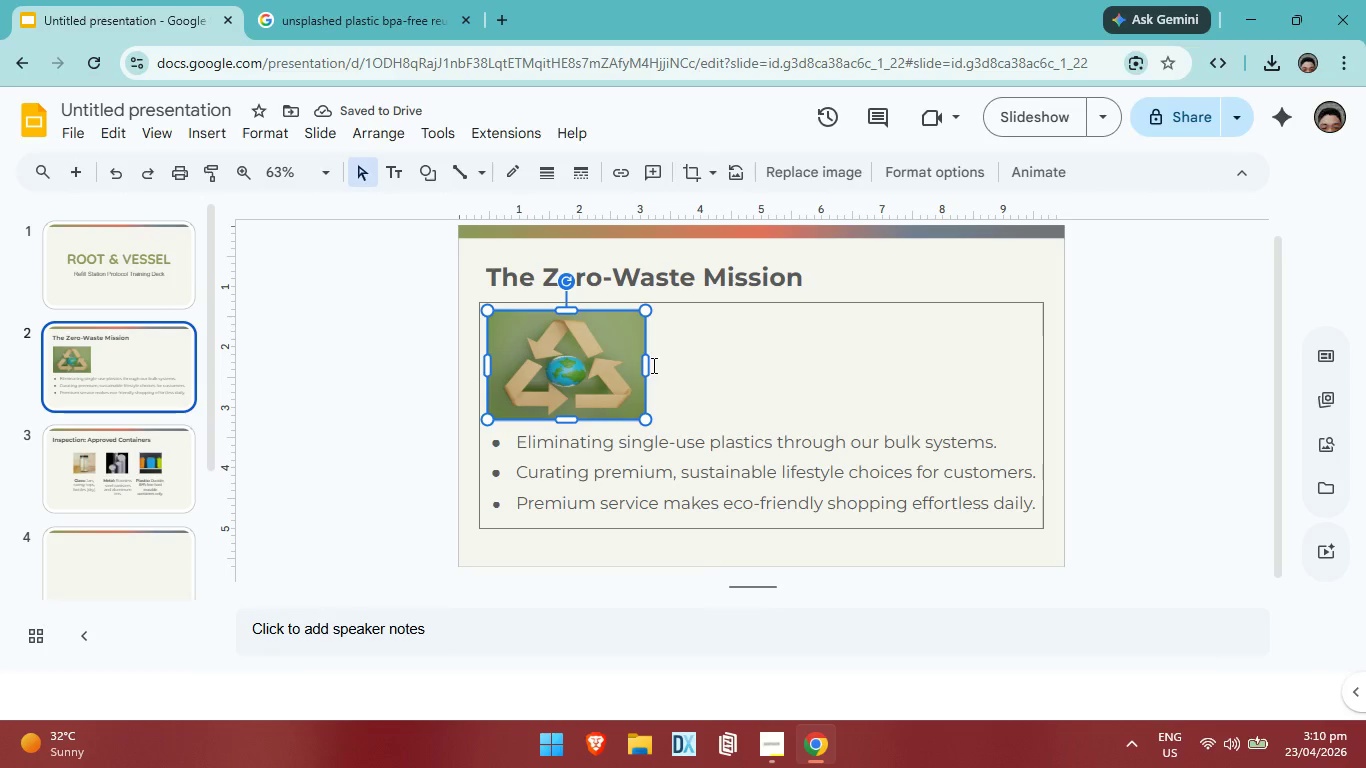 
left_click_drag(start_coordinate=[643, 359], to_coordinate=[606, 360])
 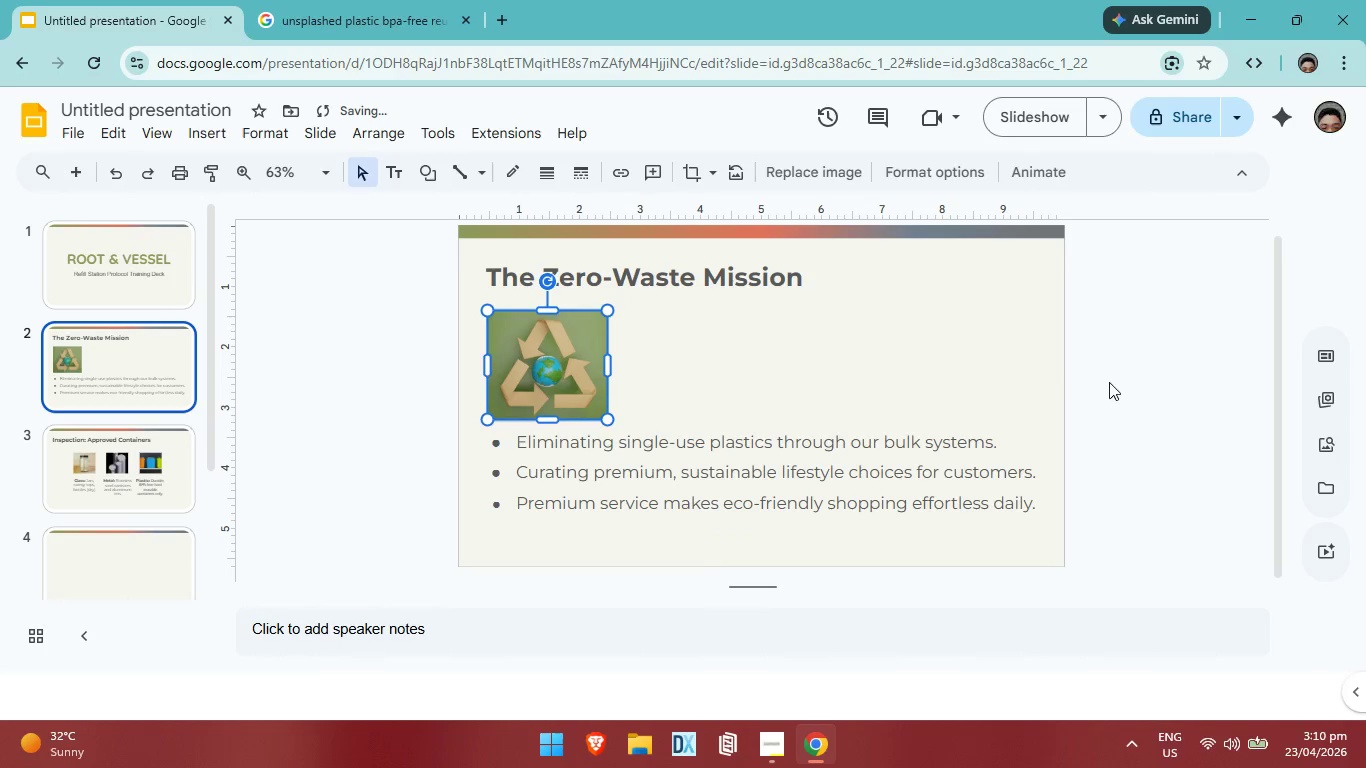 
left_click([1127, 396])
 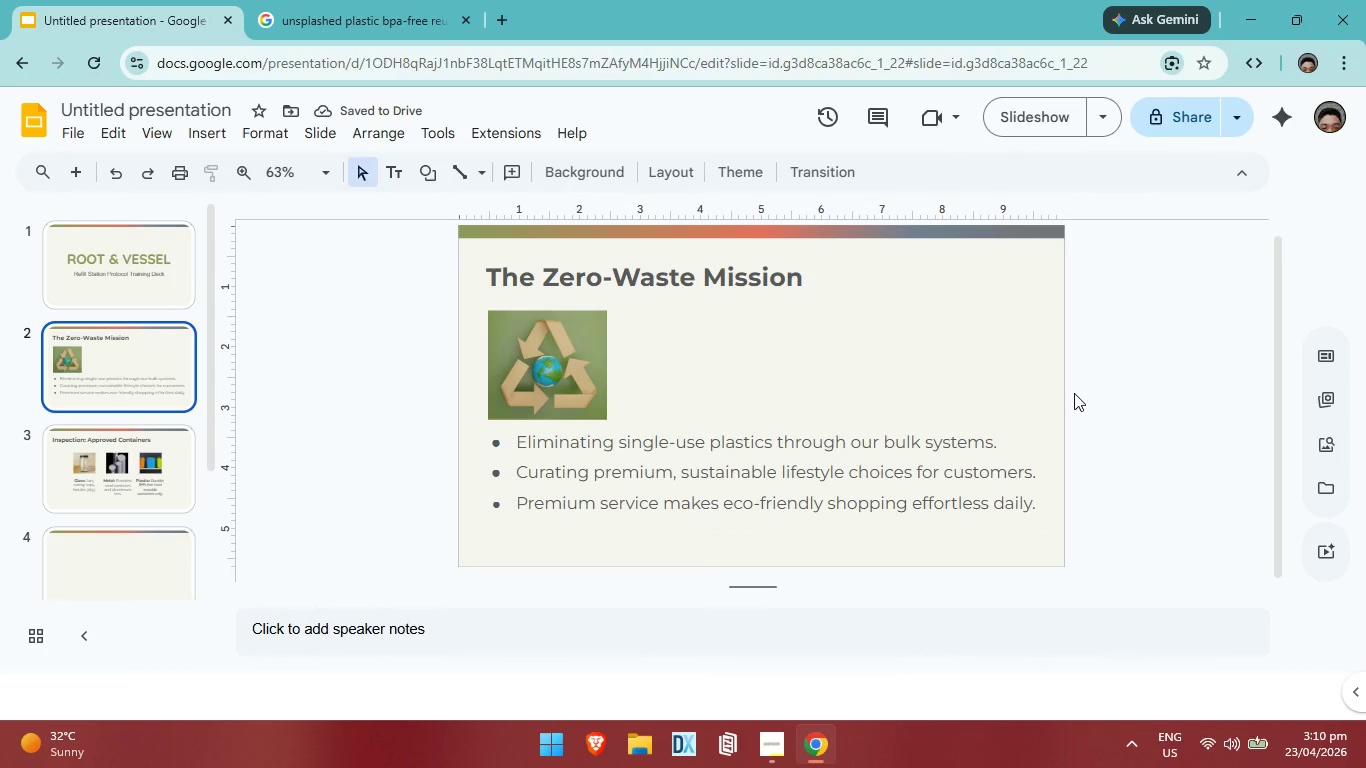 
left_click([581, 373])
 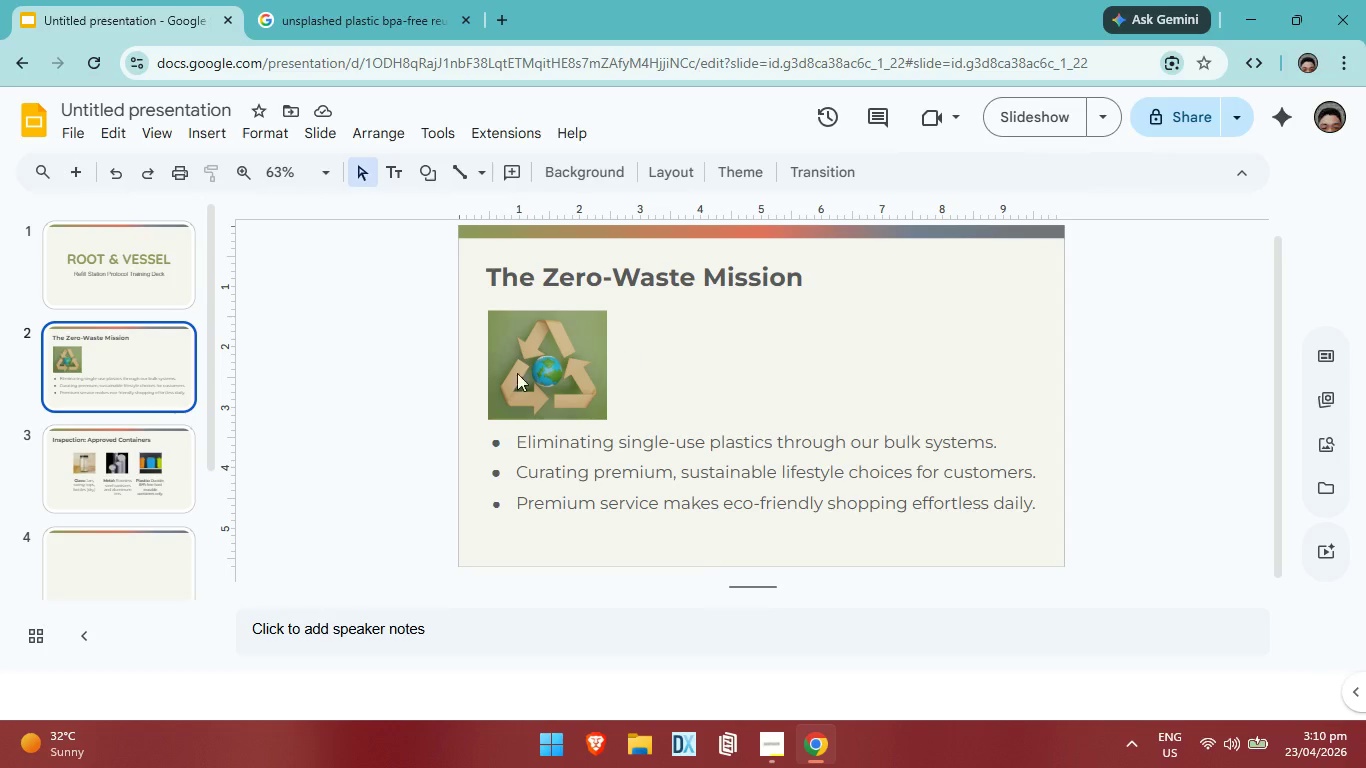 
left_click([174, 493])
 